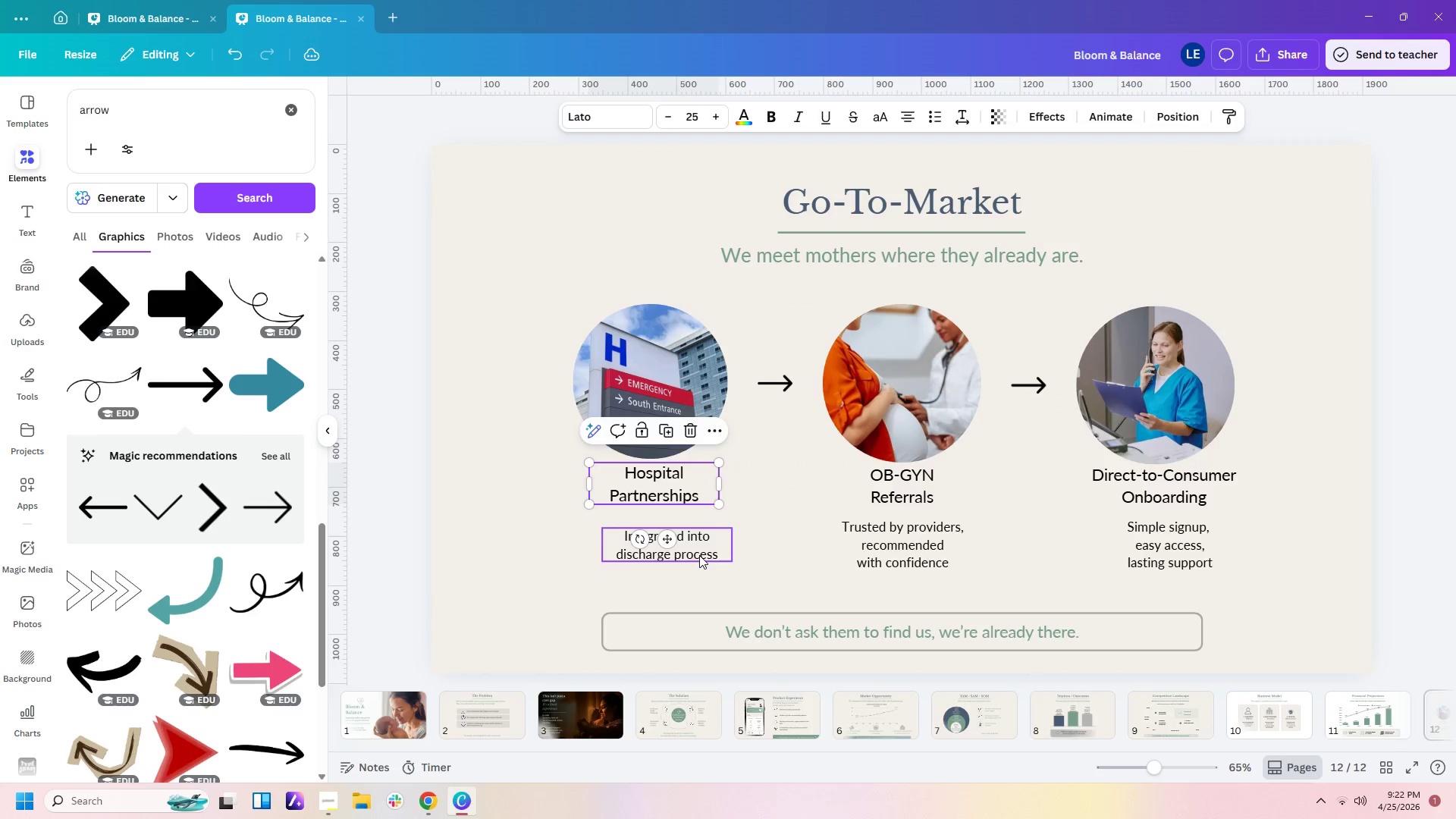 
left_click_drag(start_coordinate=[699, 554], to_coordinate=[688, 553])
 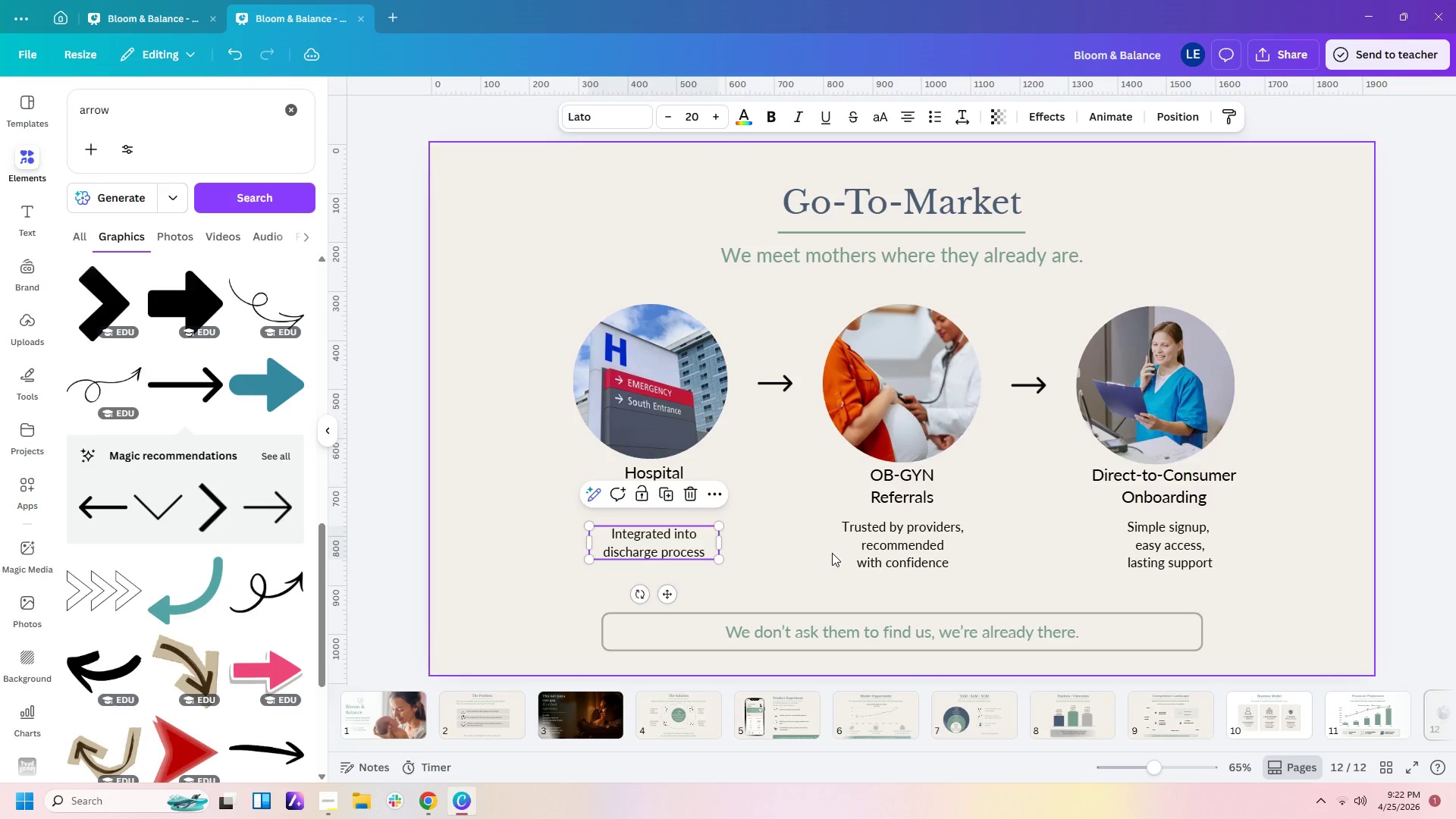 
left_click([832, 553])
 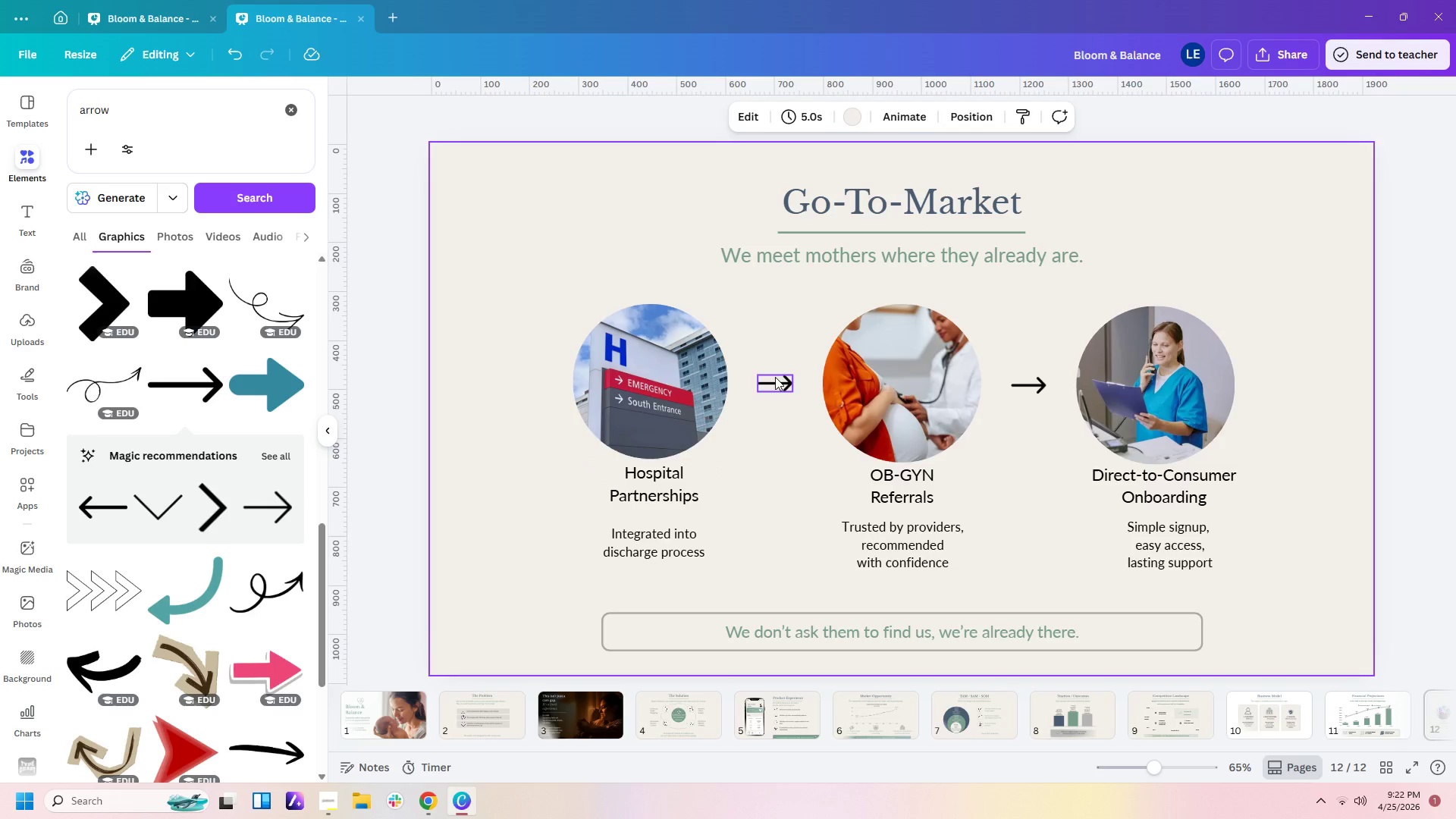 
left_click([773, 375])
 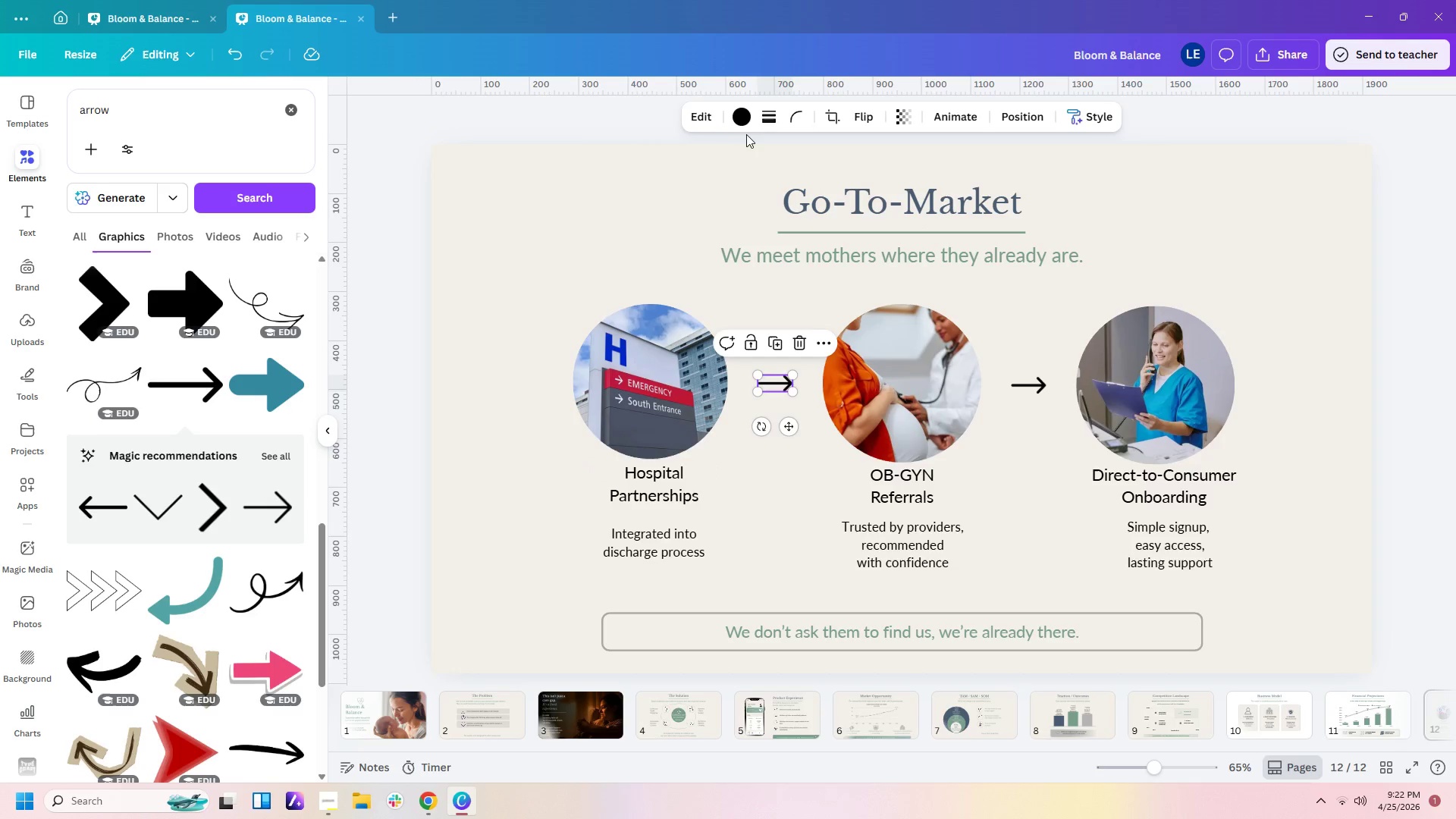 
left_click([744, 115])
 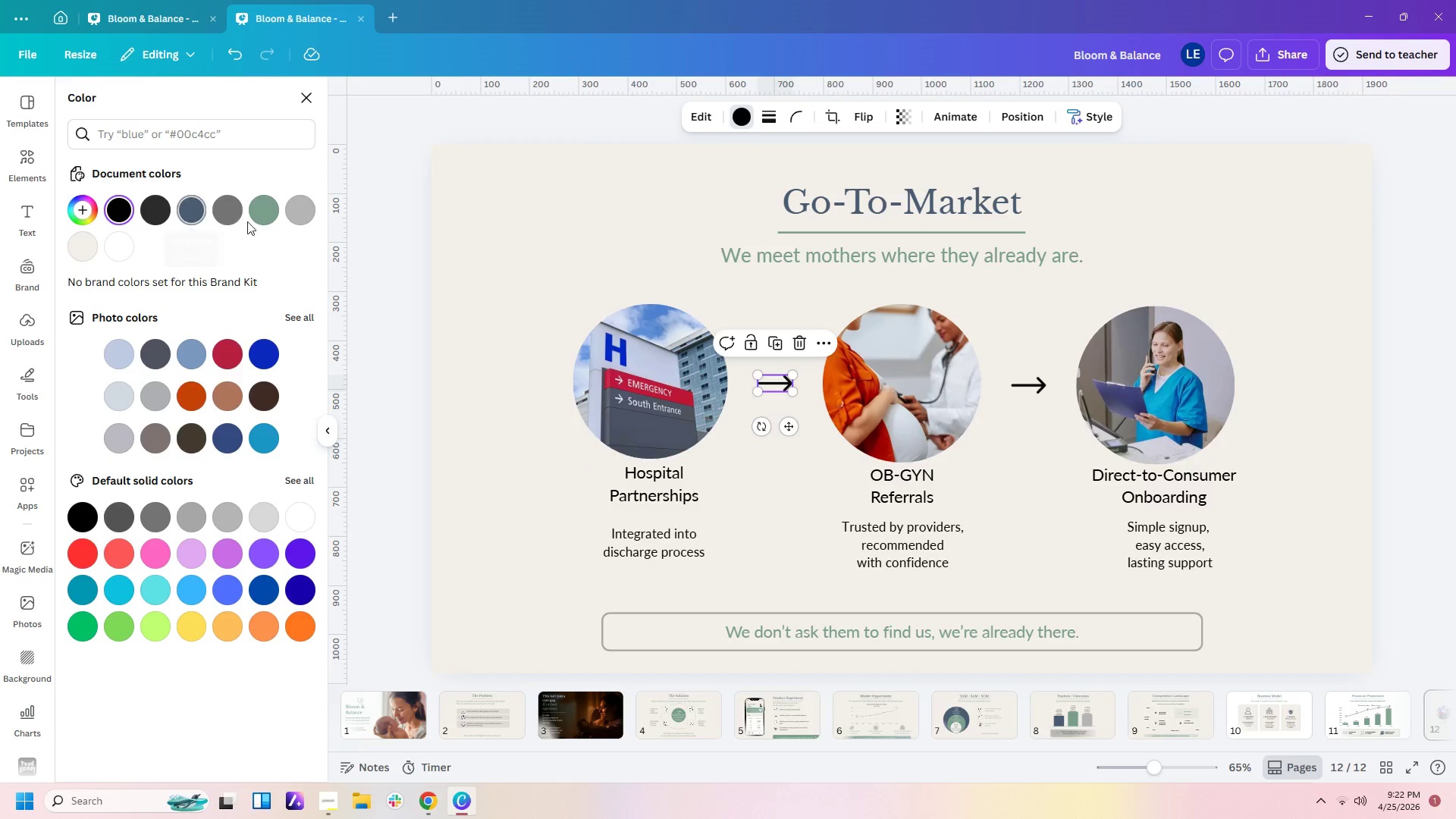 
left_click([264, 218])
 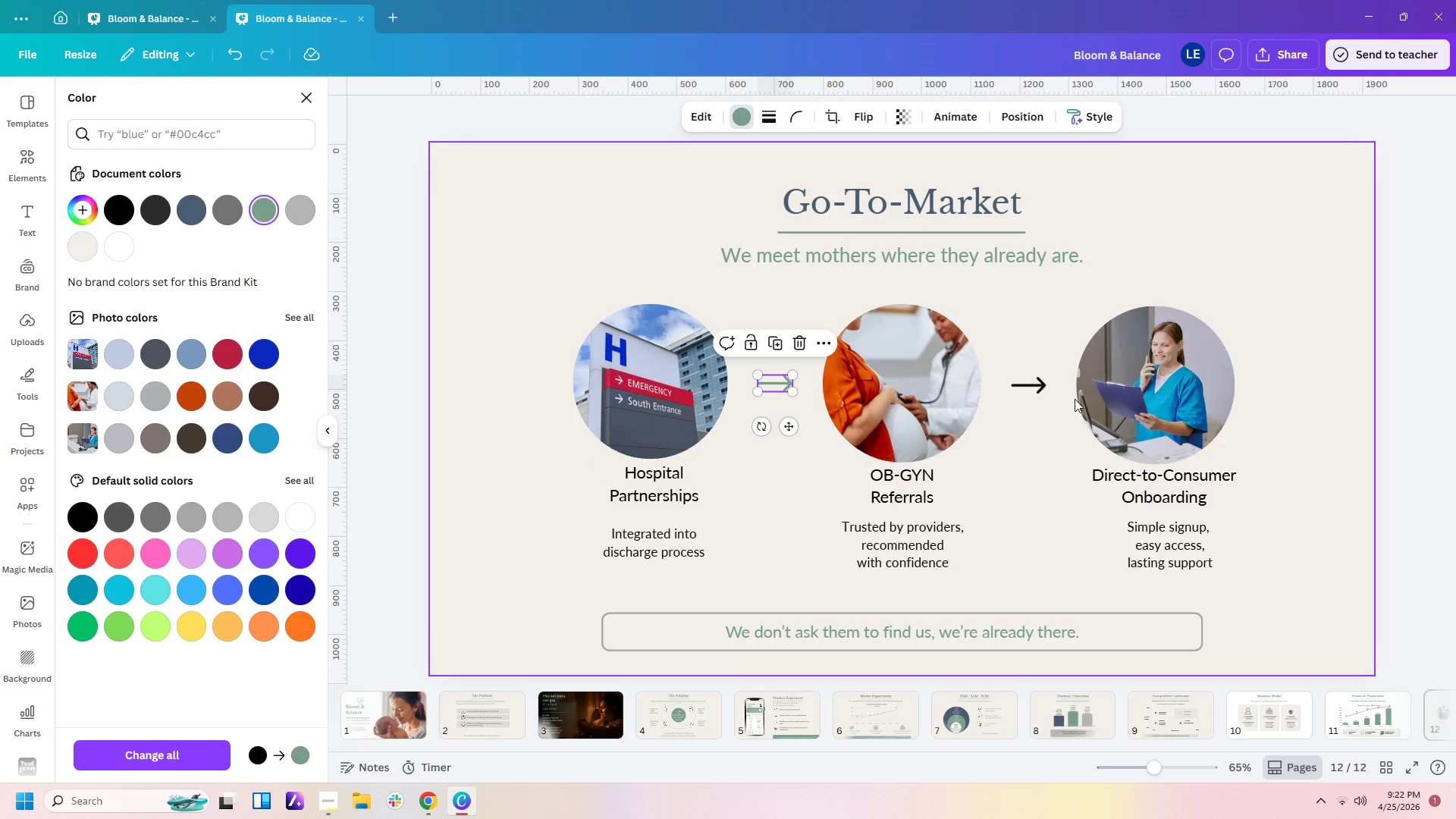 
left_click([1044, 388])
 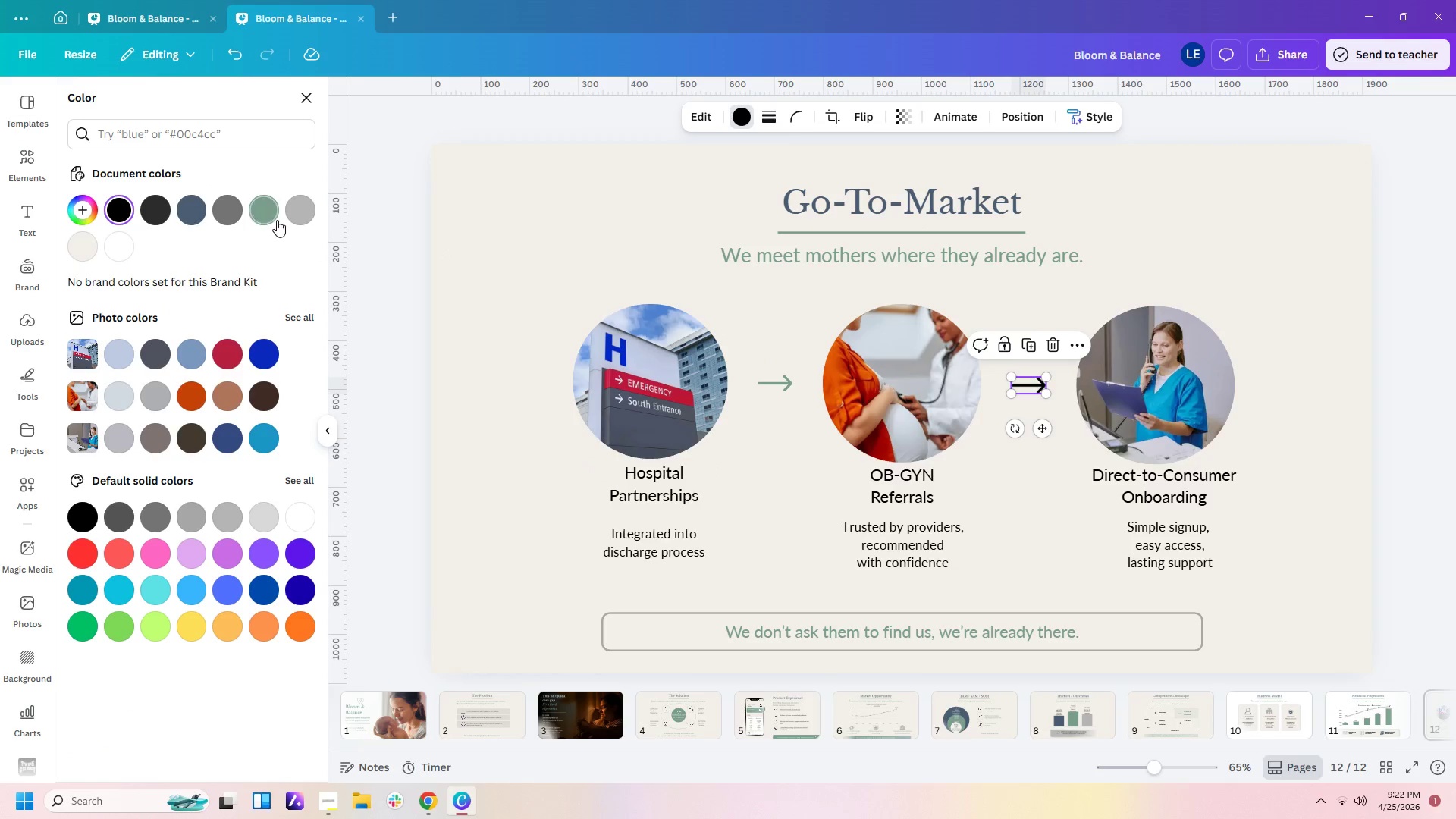 
left_click([272, 215])
 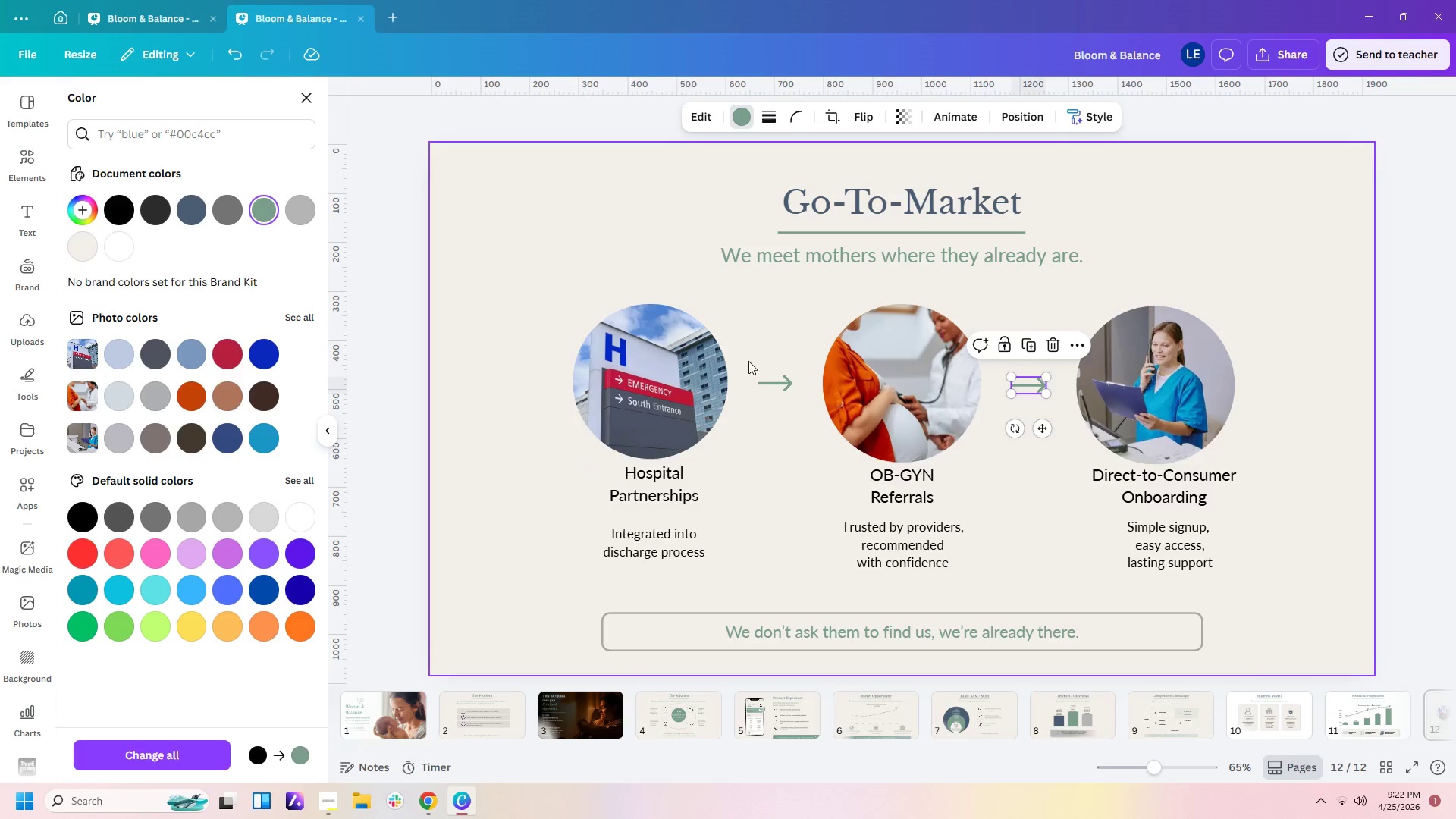 
left_click([732, 315])
 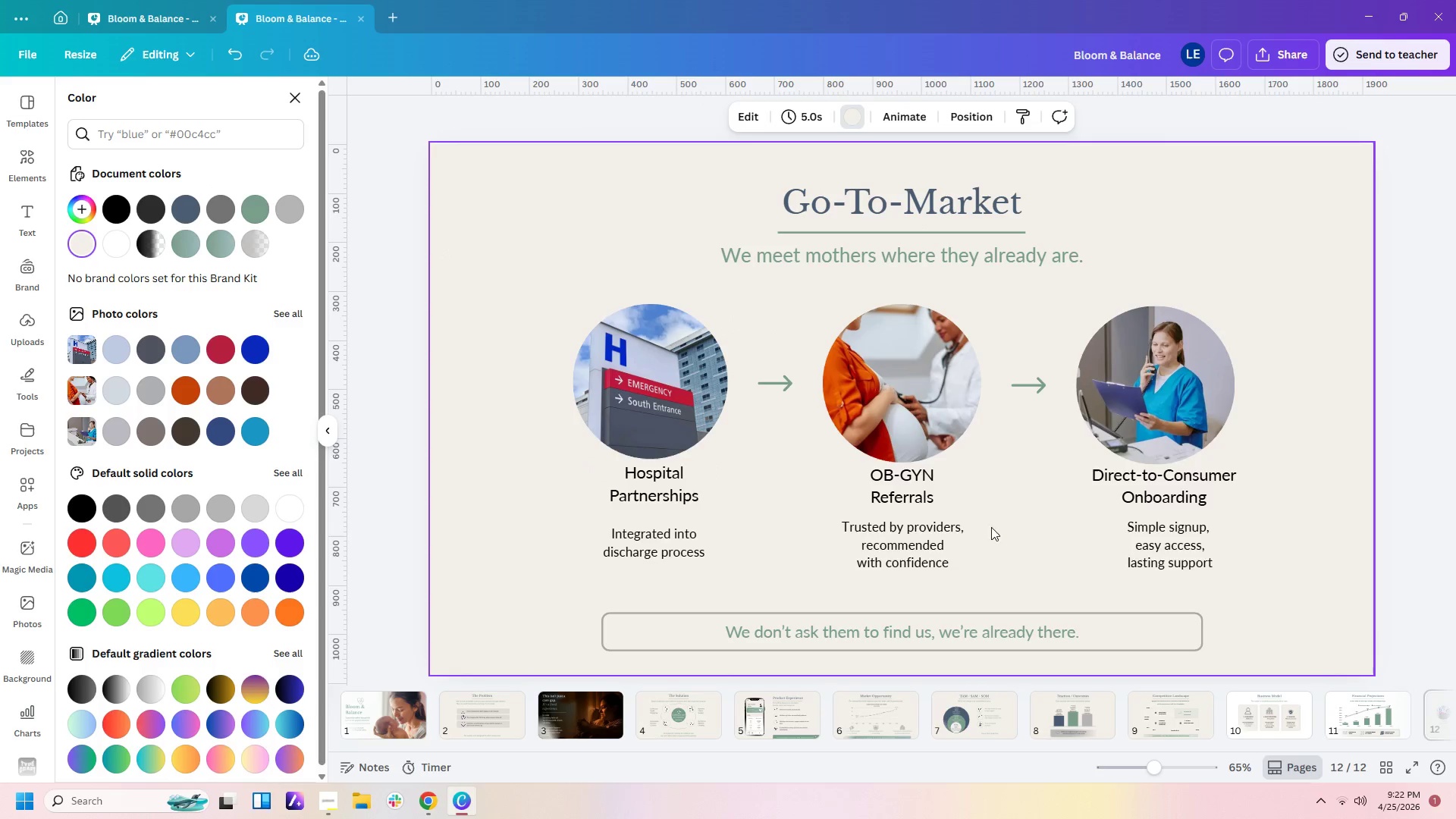 
left_click([1039, 537])
 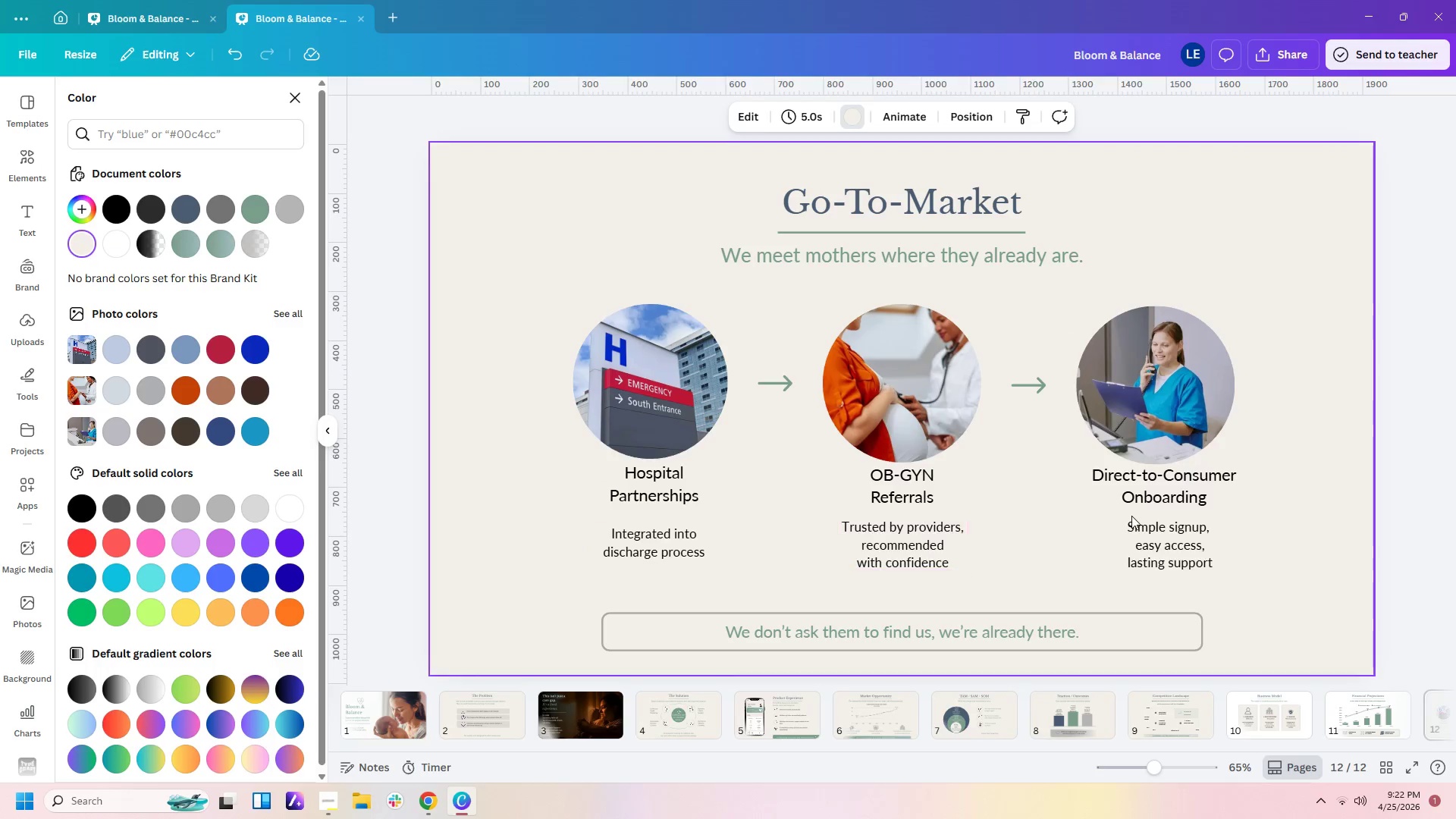 
left_click_drag(start_coordinate=[682, 550], to_coordinate=[683, 538])
 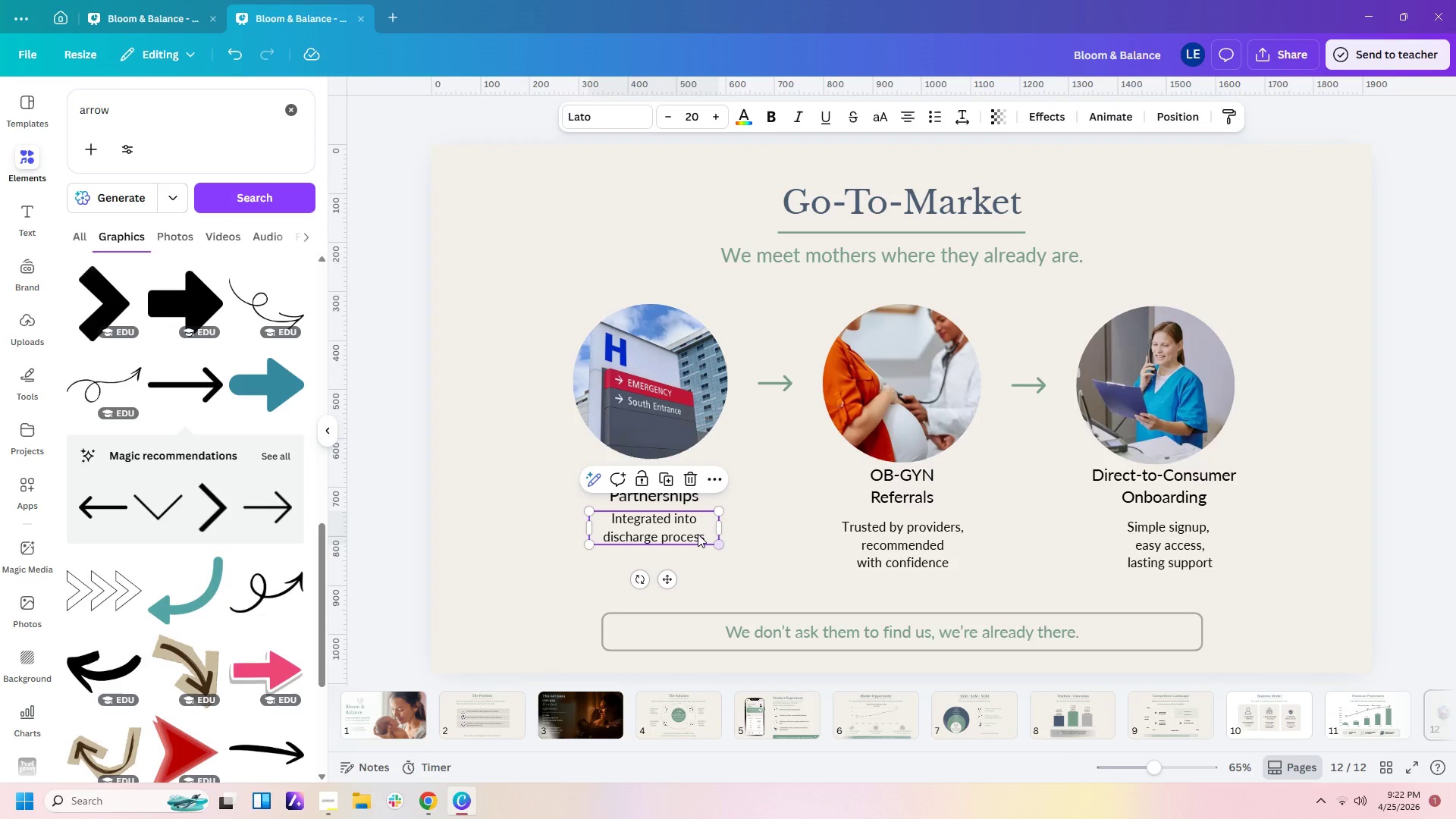 
left_click_drag(start_coordinate=[692, 533], to_coordinate=[692, 539])
 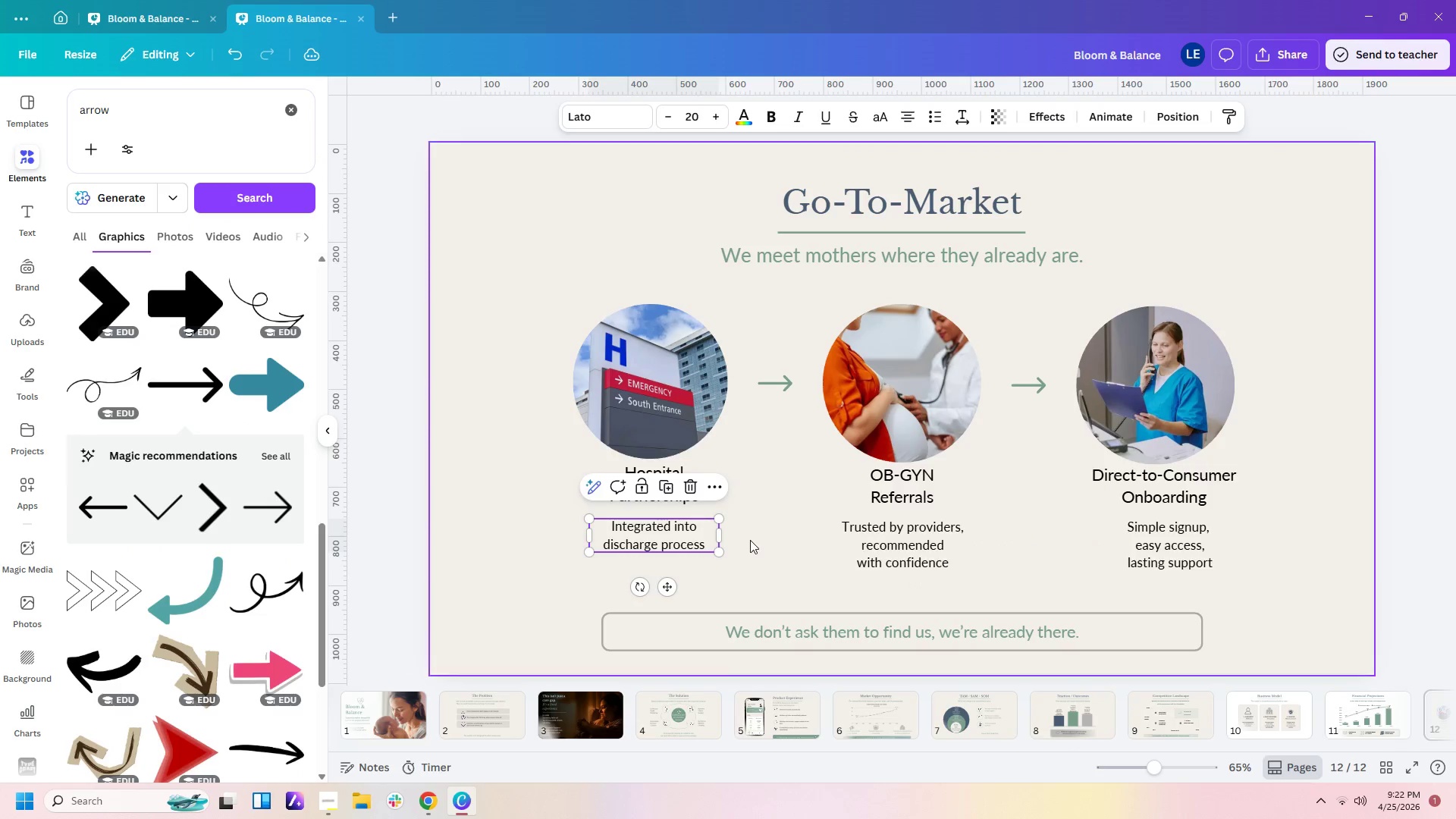 
left_click([750, 540])
 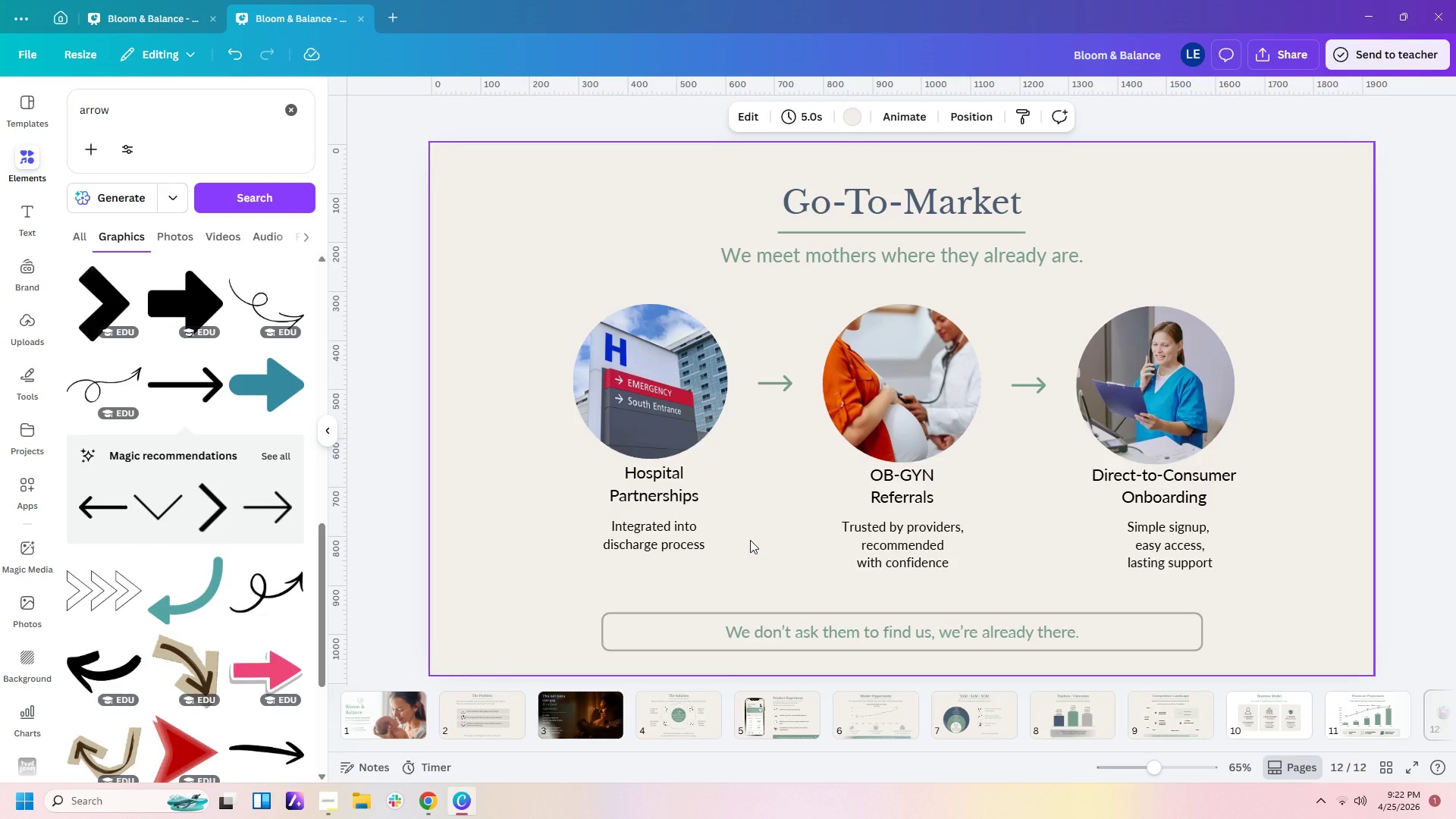 
wait(9.47)
 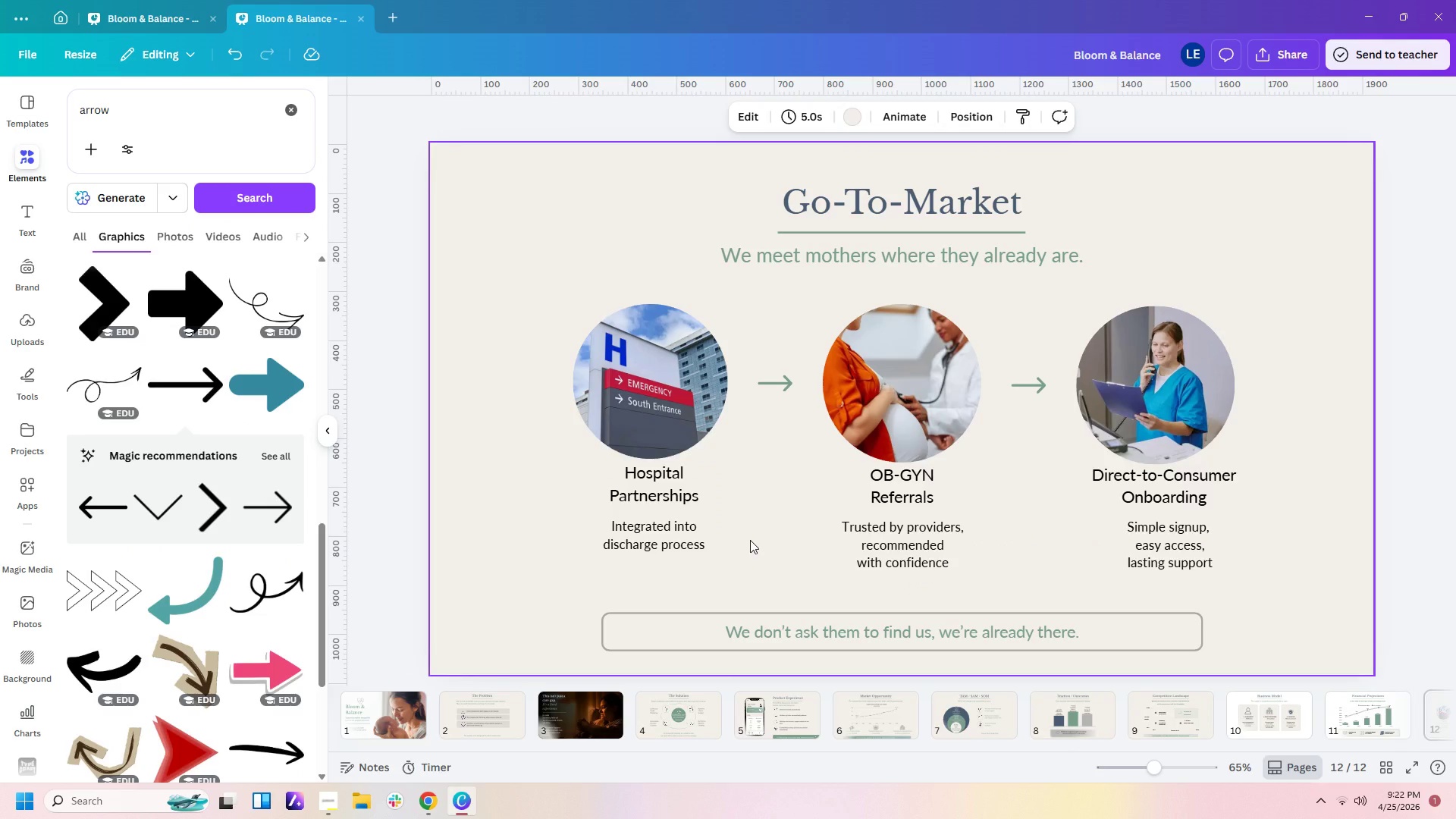 
left_click([1143, 635])
 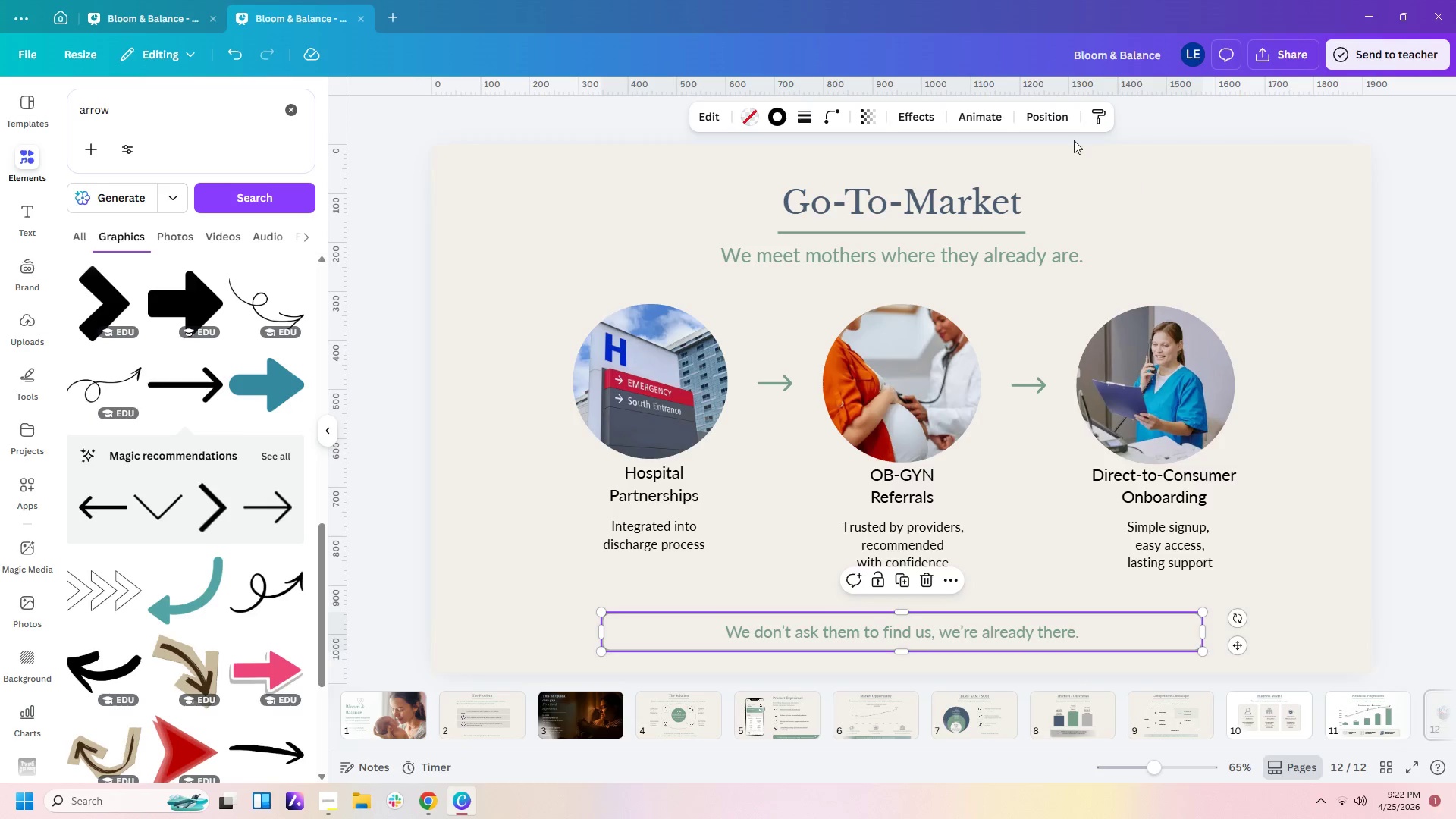 
left_click([1041, 120])
 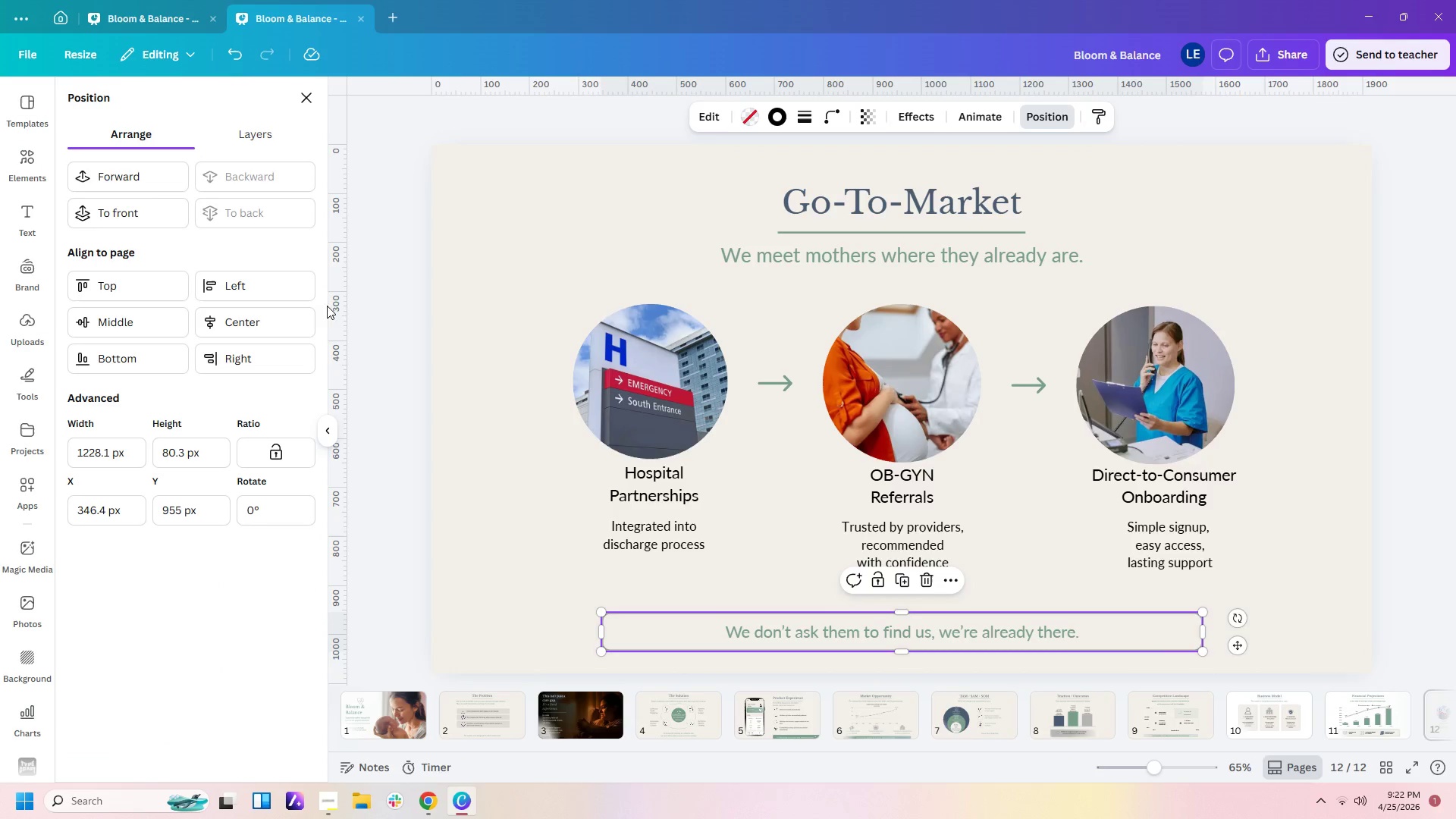 
left_click([305, 322])
 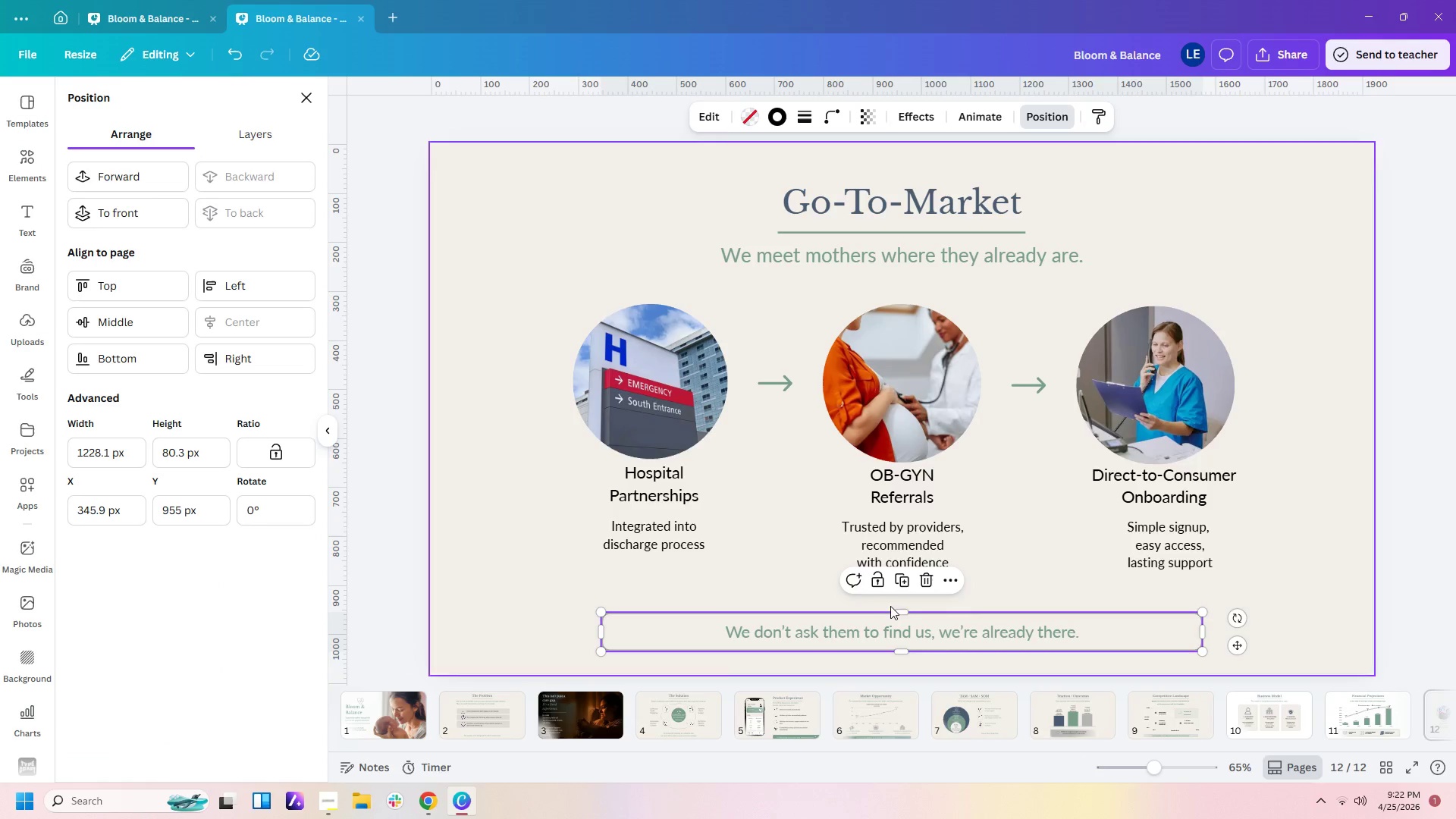 
left_click([892, 623])
 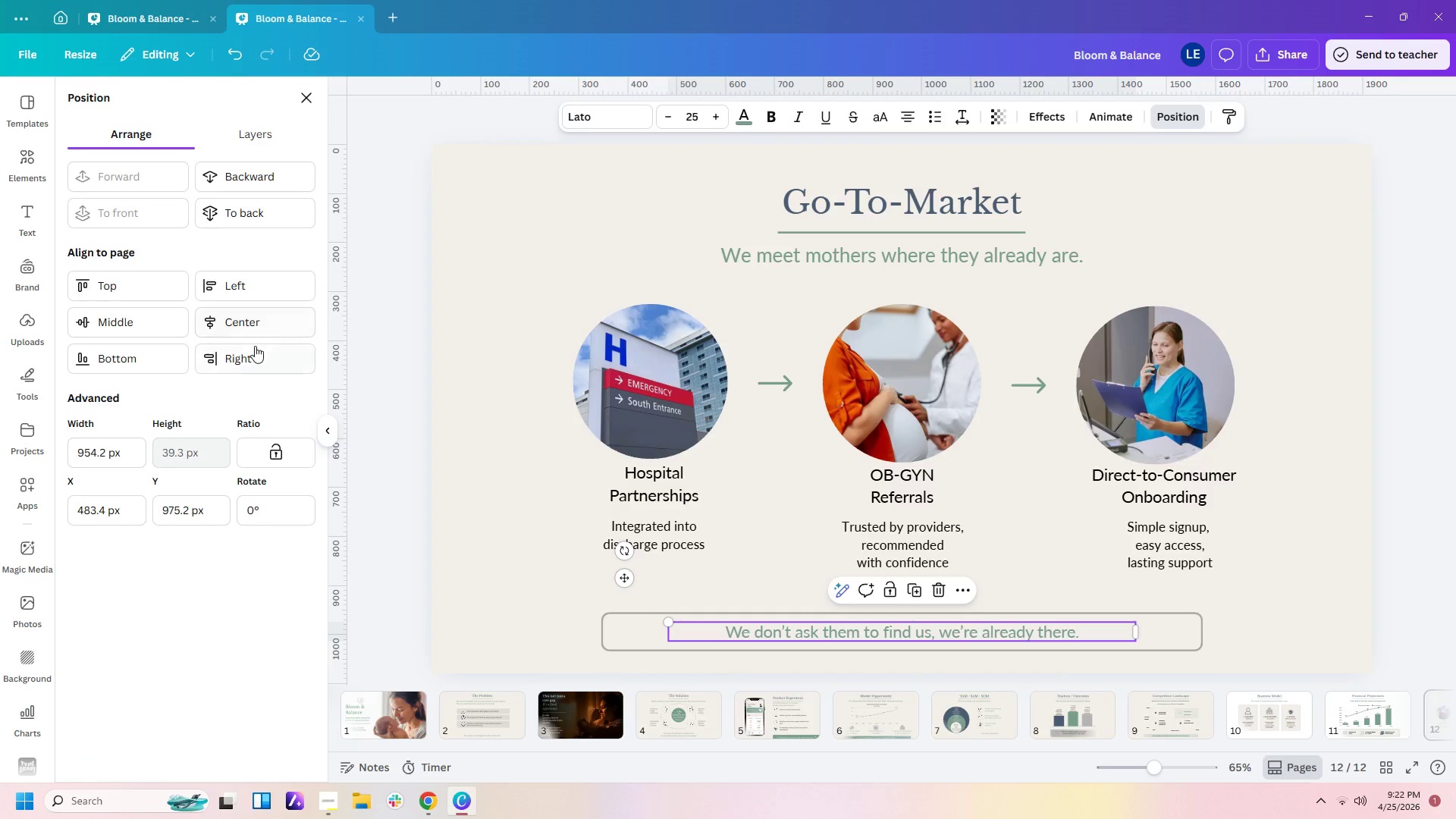 
left_click([255, 326])
 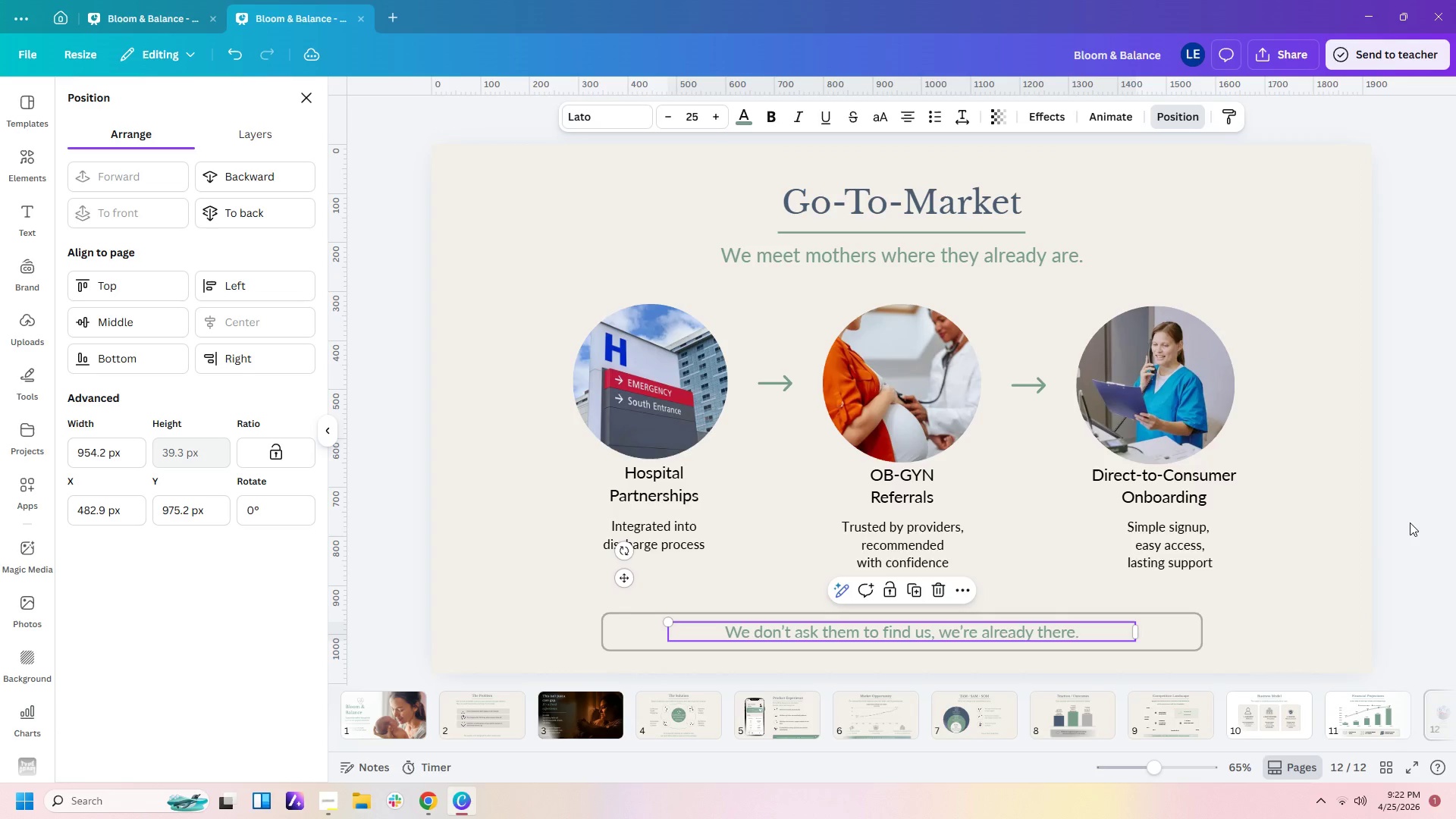 
double_click([1370, 528])
 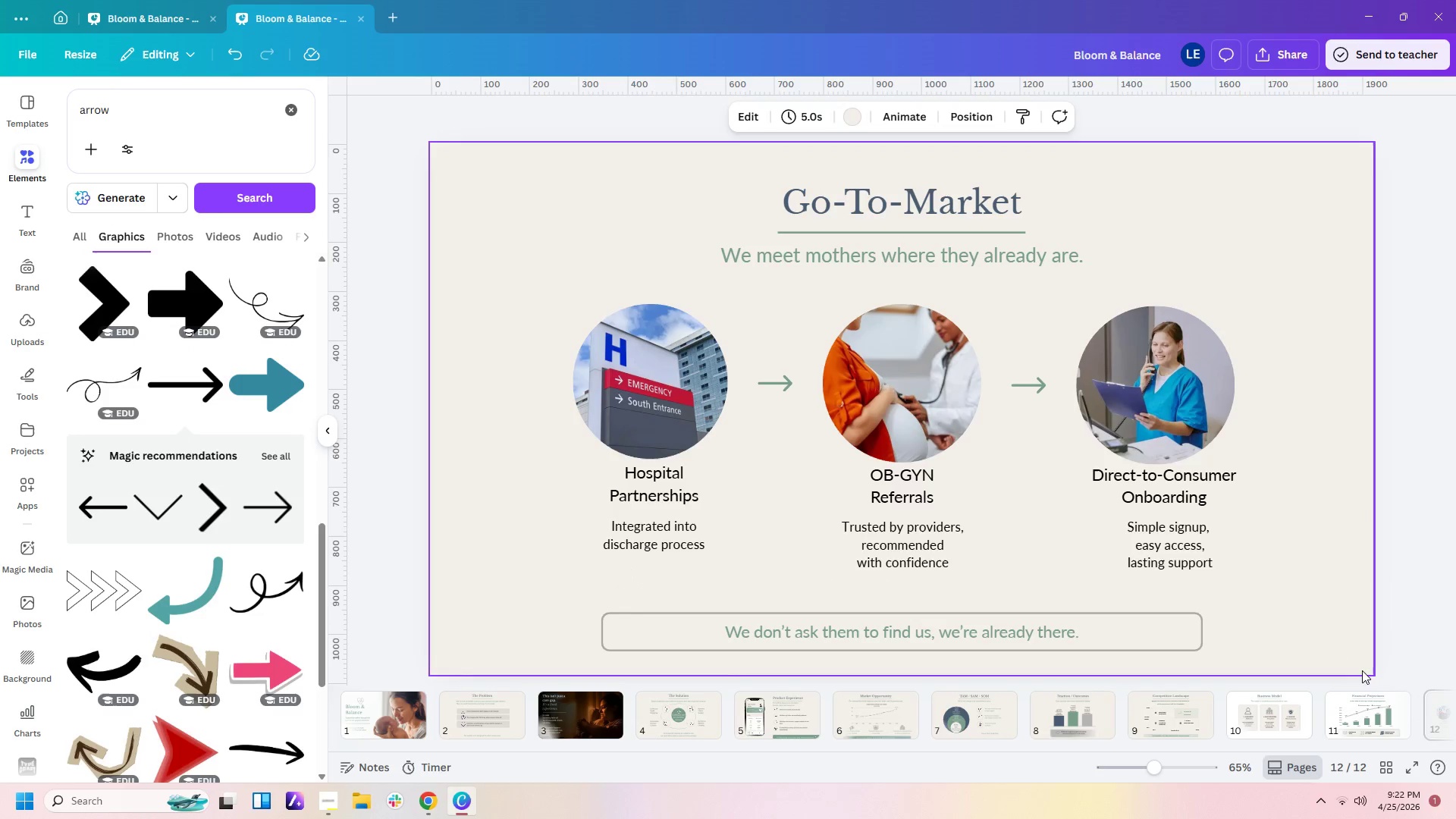 
wait(7.7)
 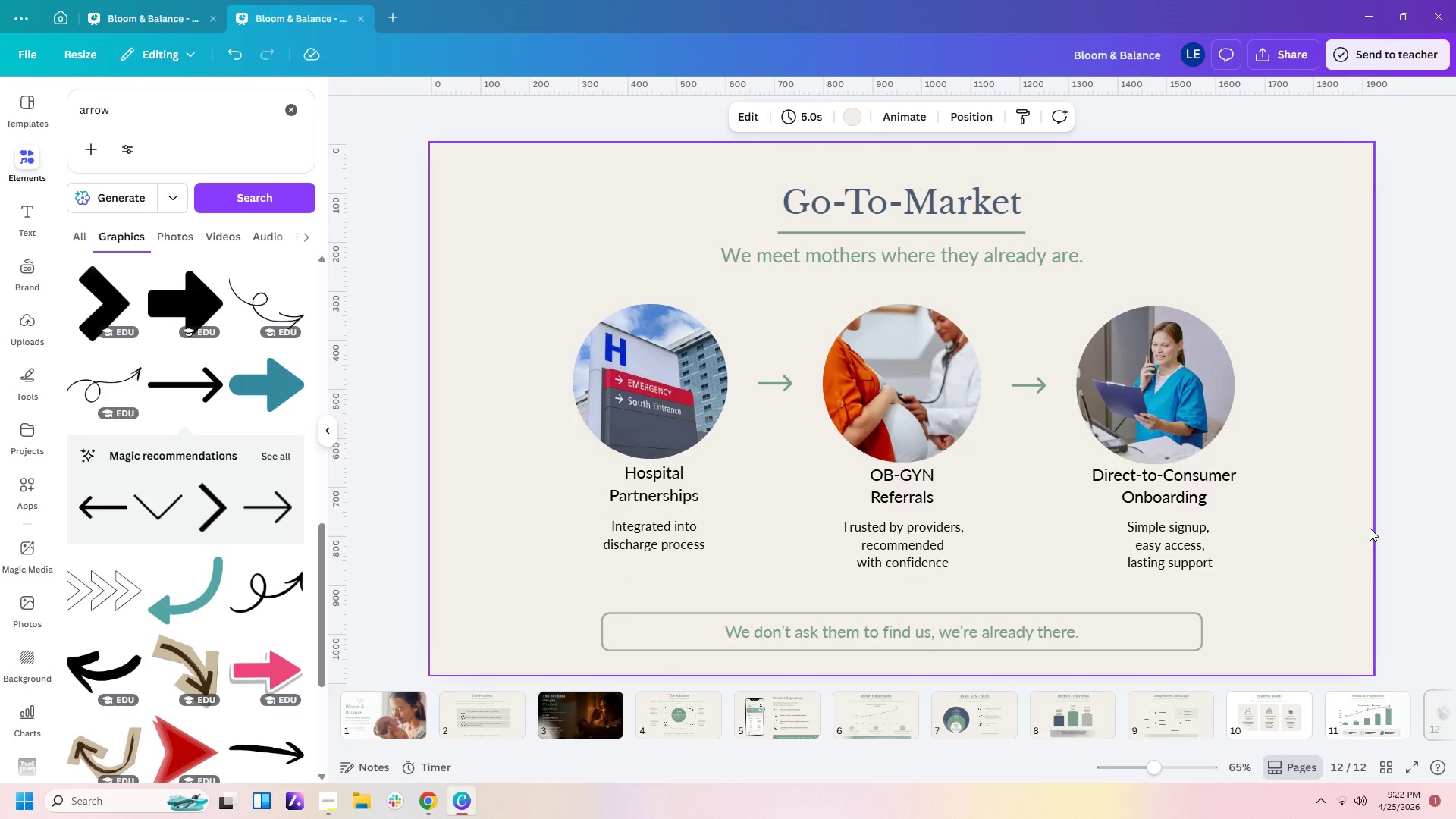 
left_click_drag(start_coordinate=[1287, 747], to_coordinate=[1455, 744])
 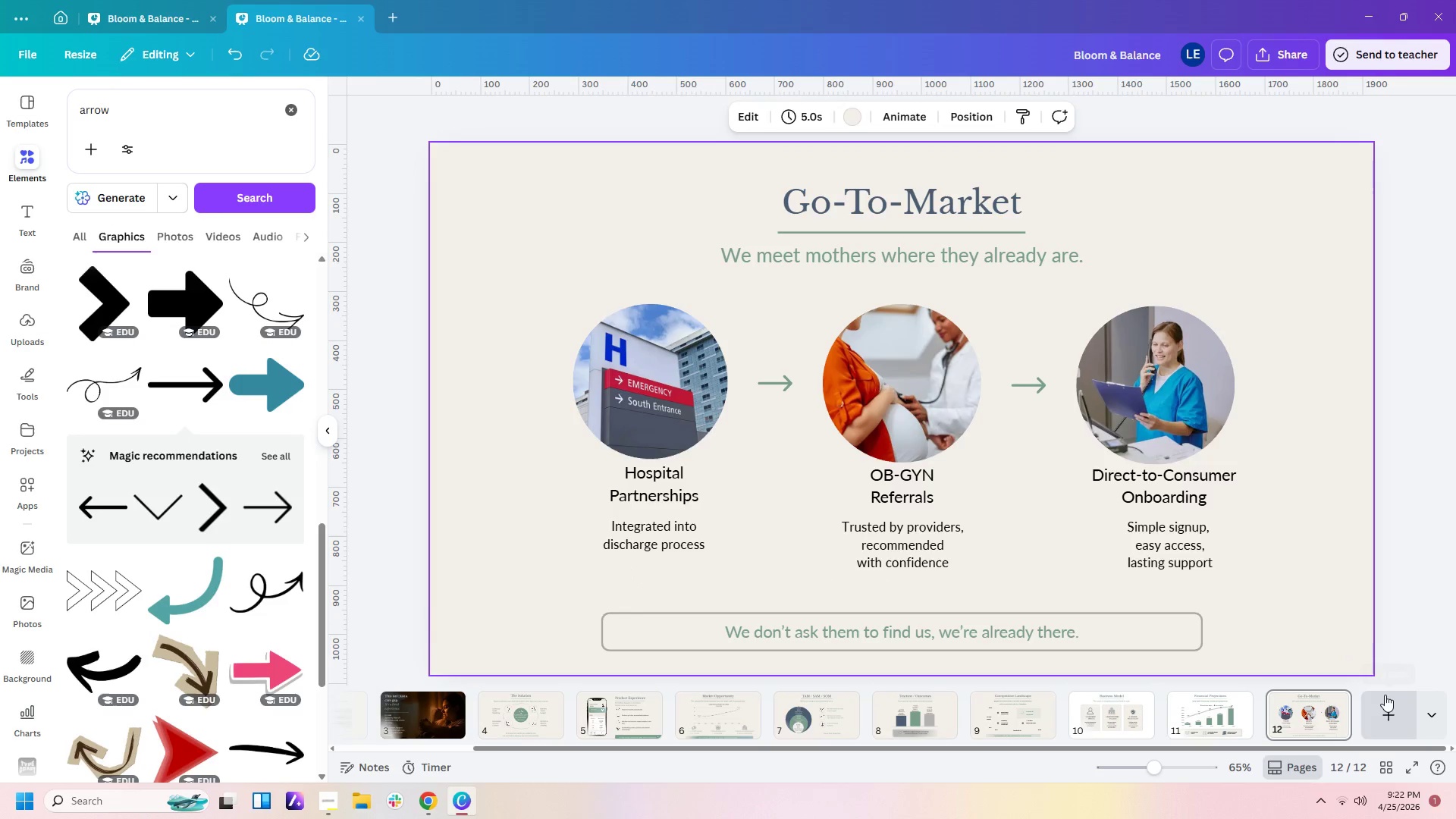 
left_click([1384, 695])
 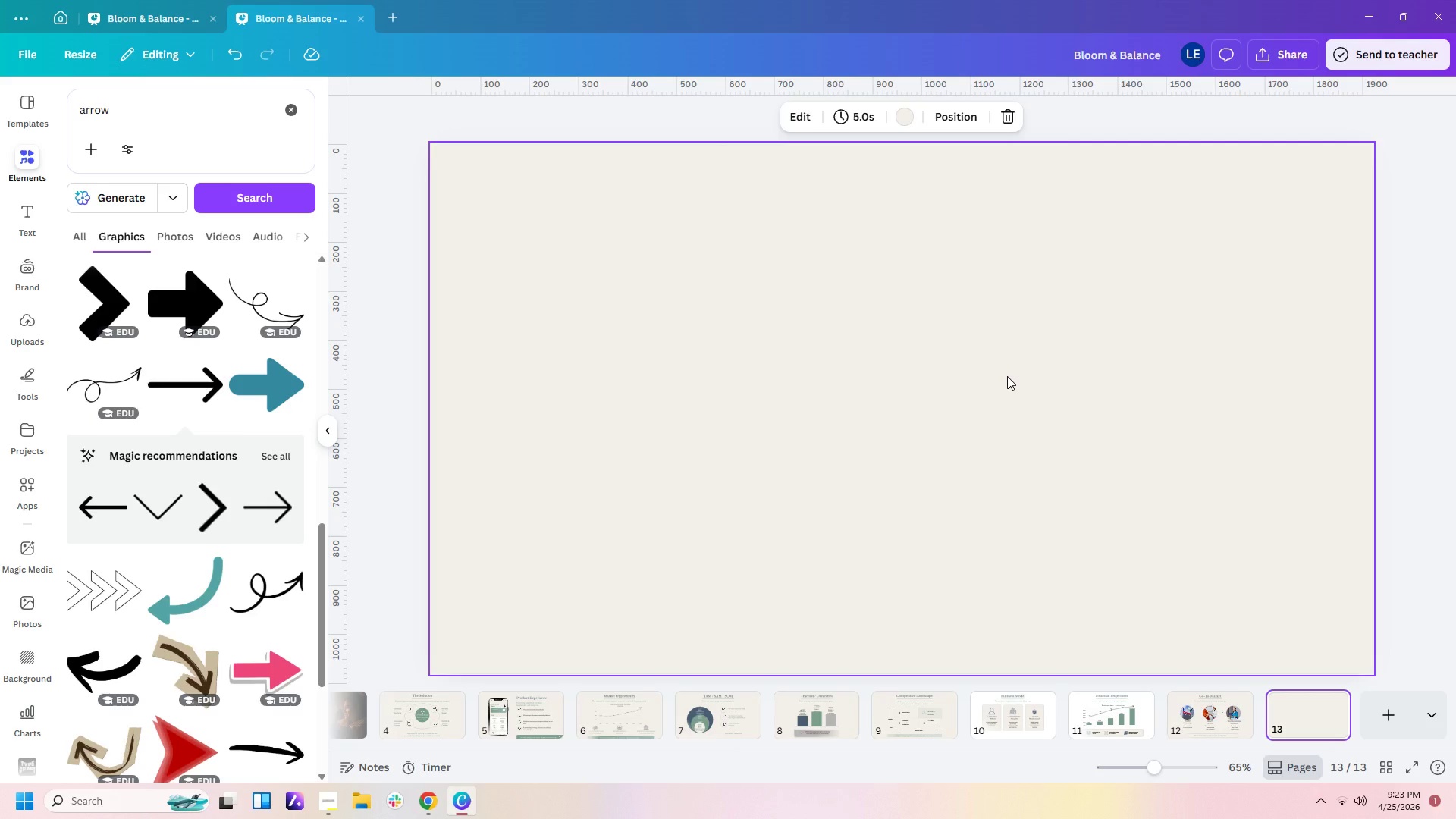 
wait(50.8)
 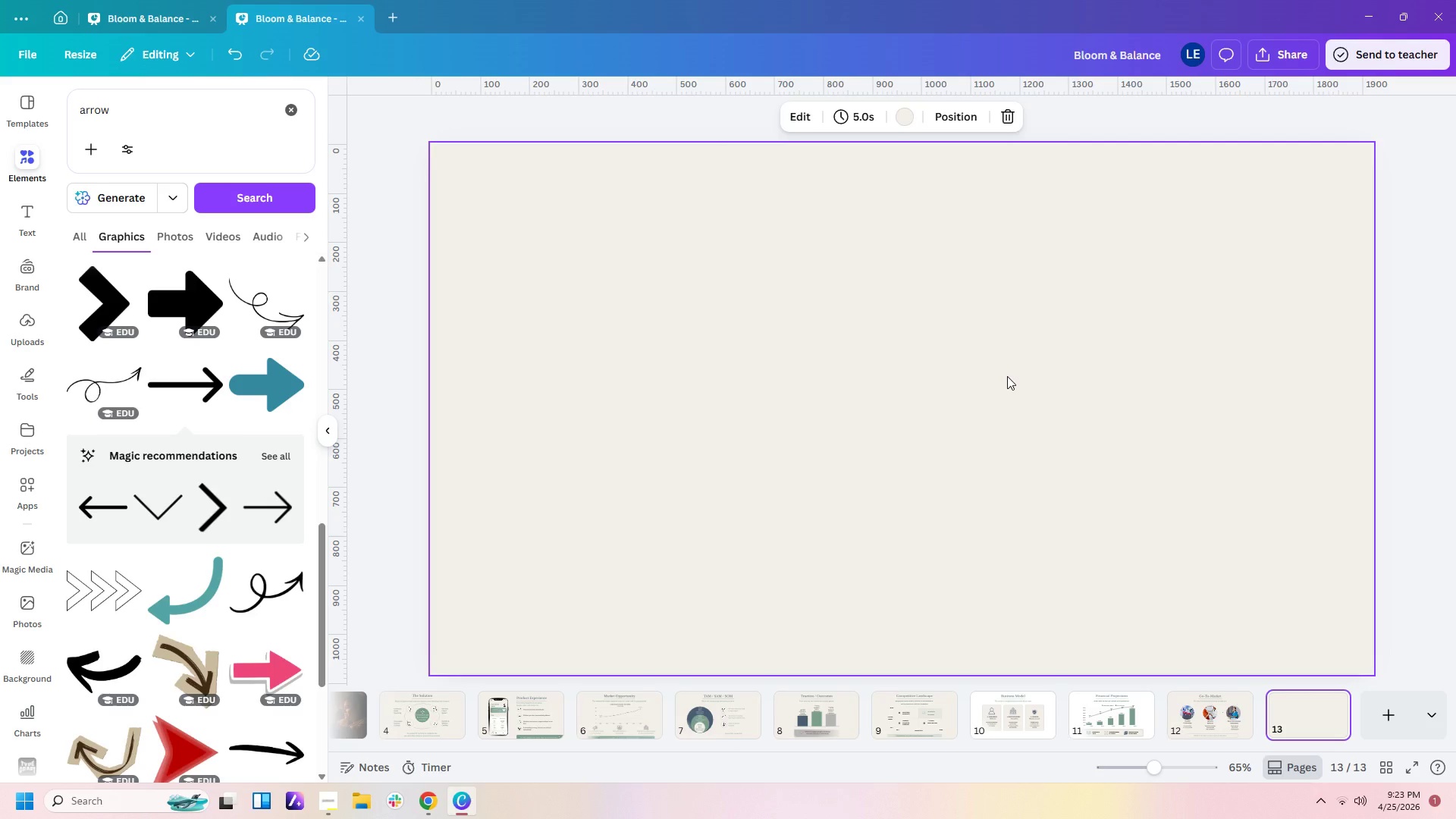 
left_click([1228, 720])
 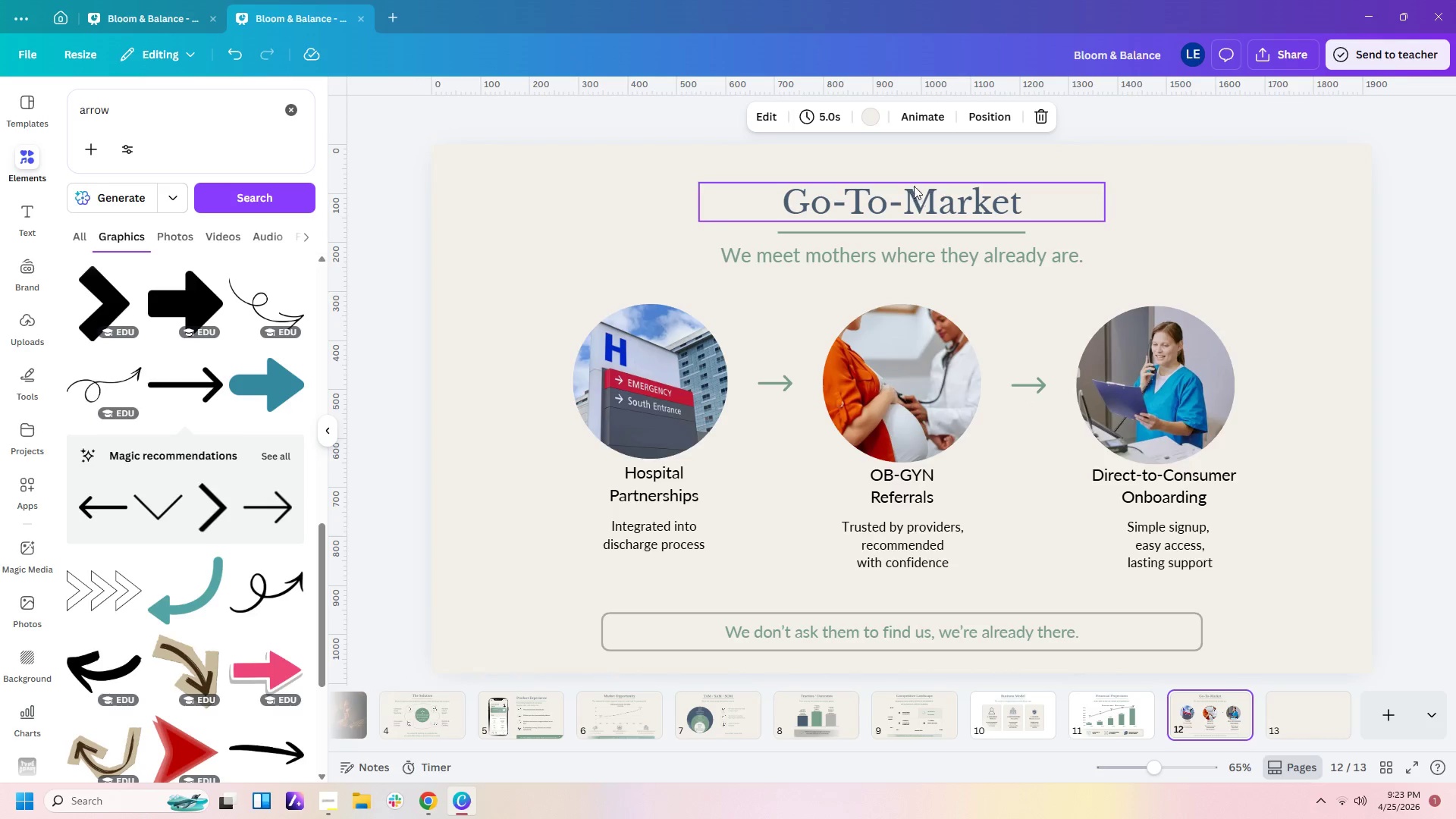 
left_click_drag(start_coordinate=[910, 154], to_coordinate=[910, 254])
 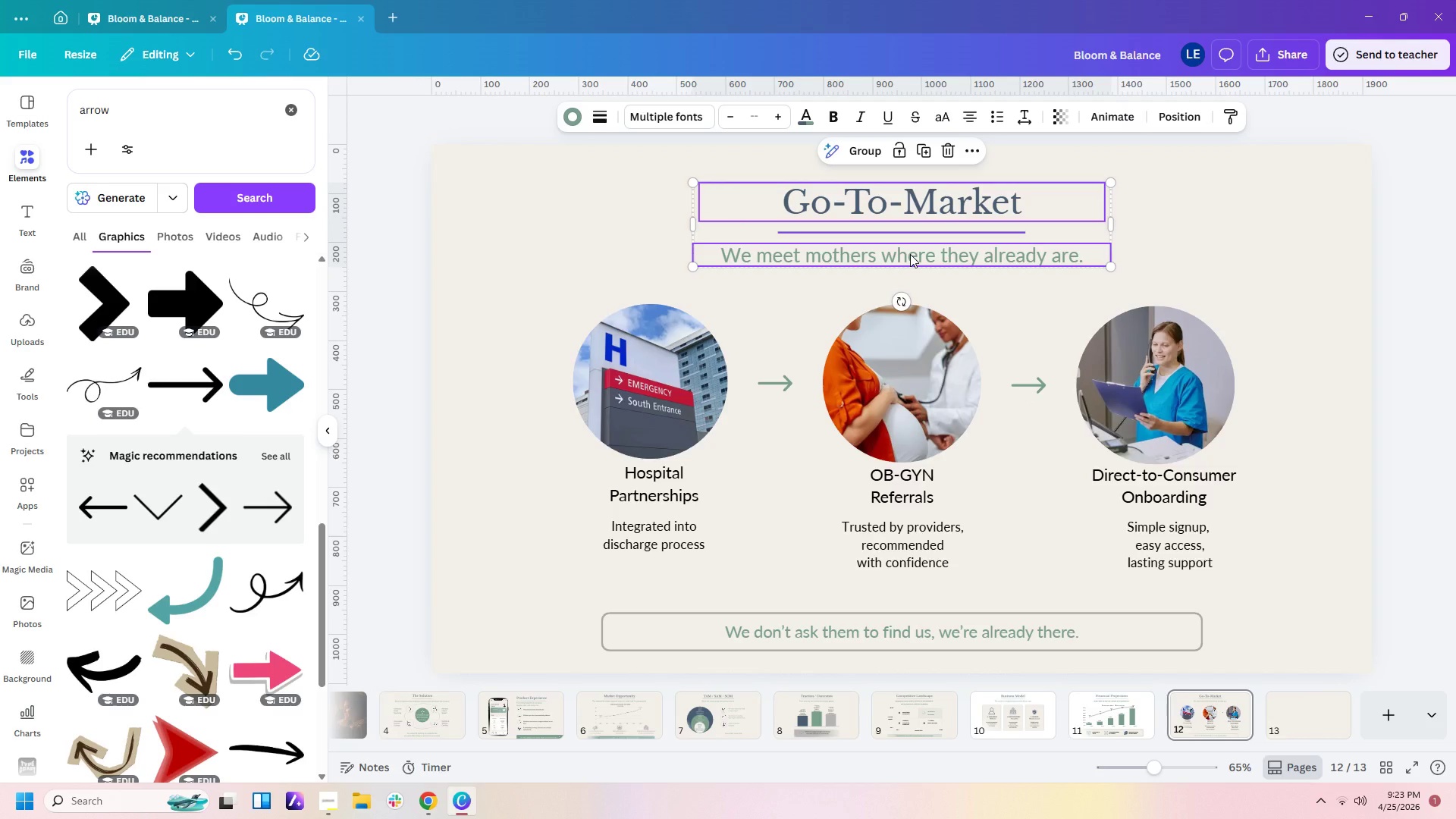 
key(Control+C)
 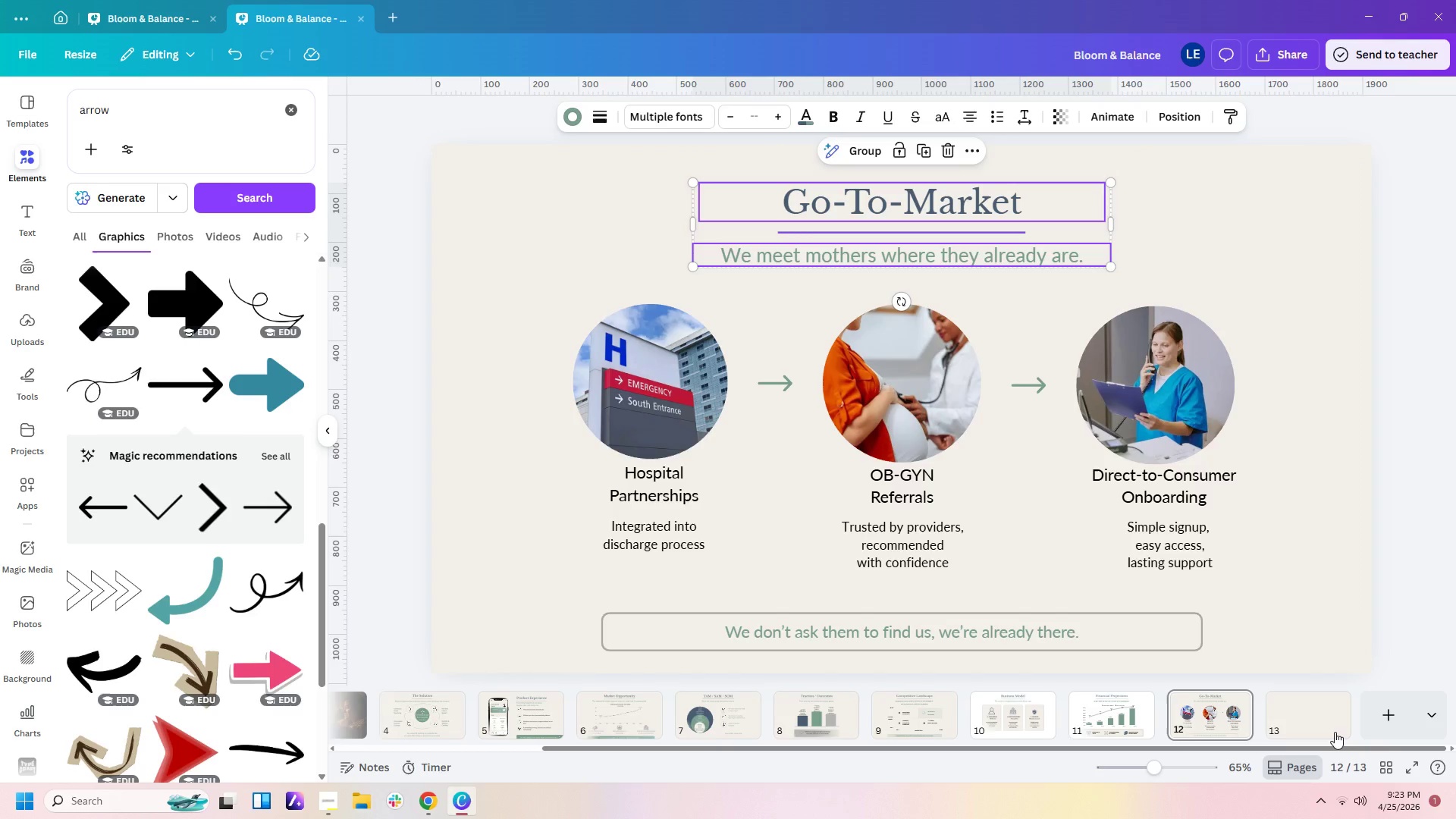 
left_click([1328, 730])
 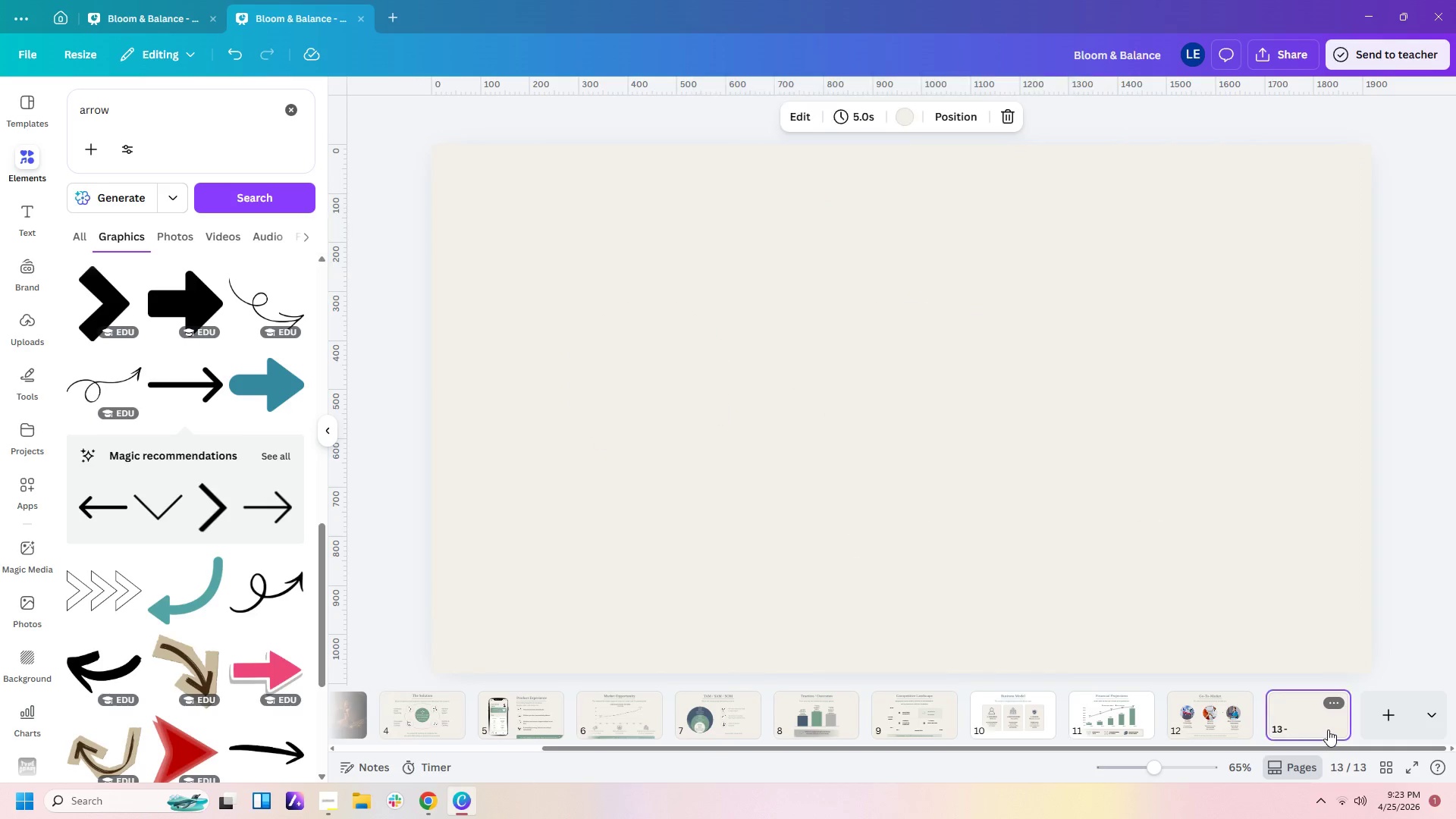 
key(Control+V)
 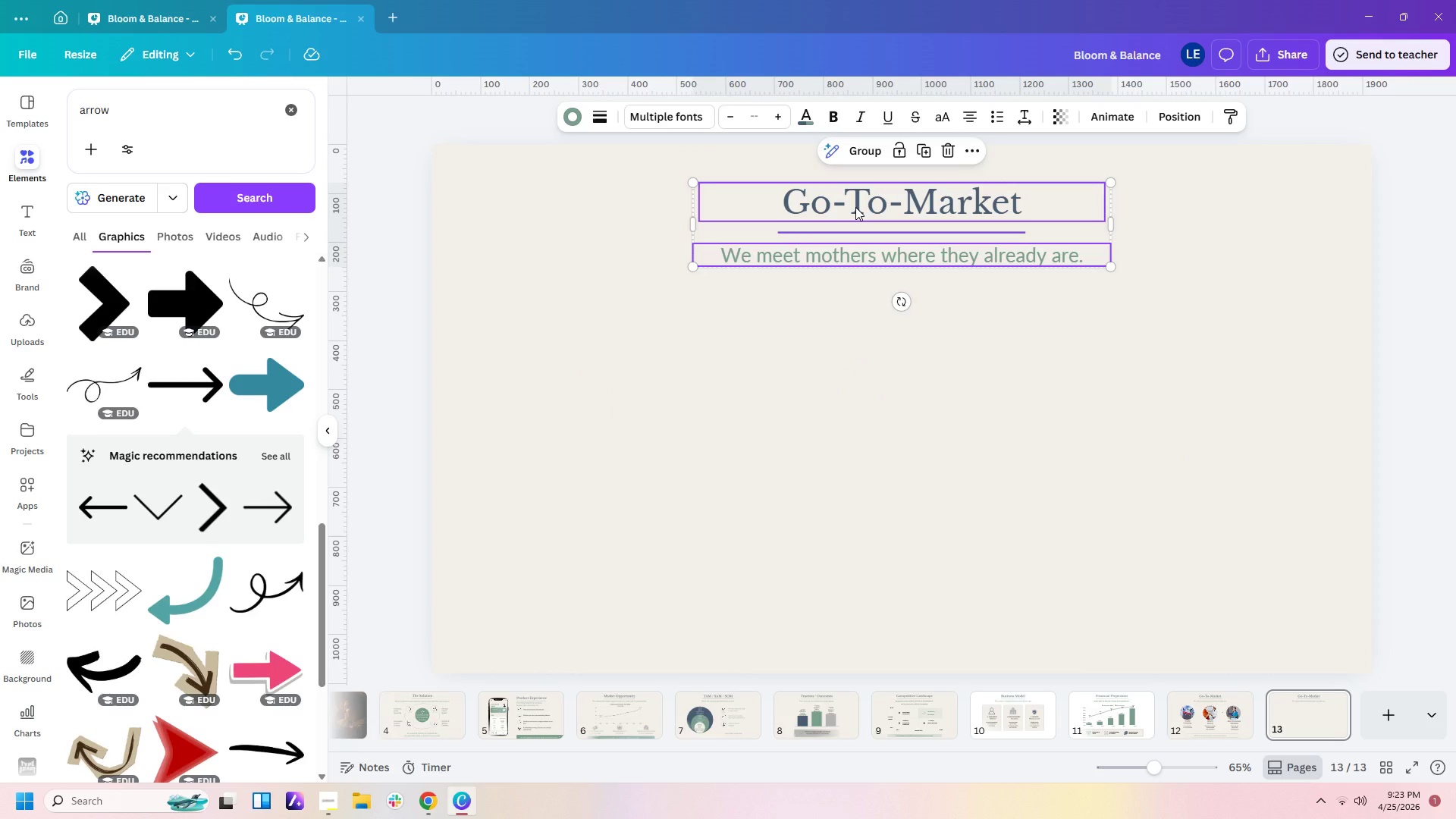 
double_click([855, 207])
 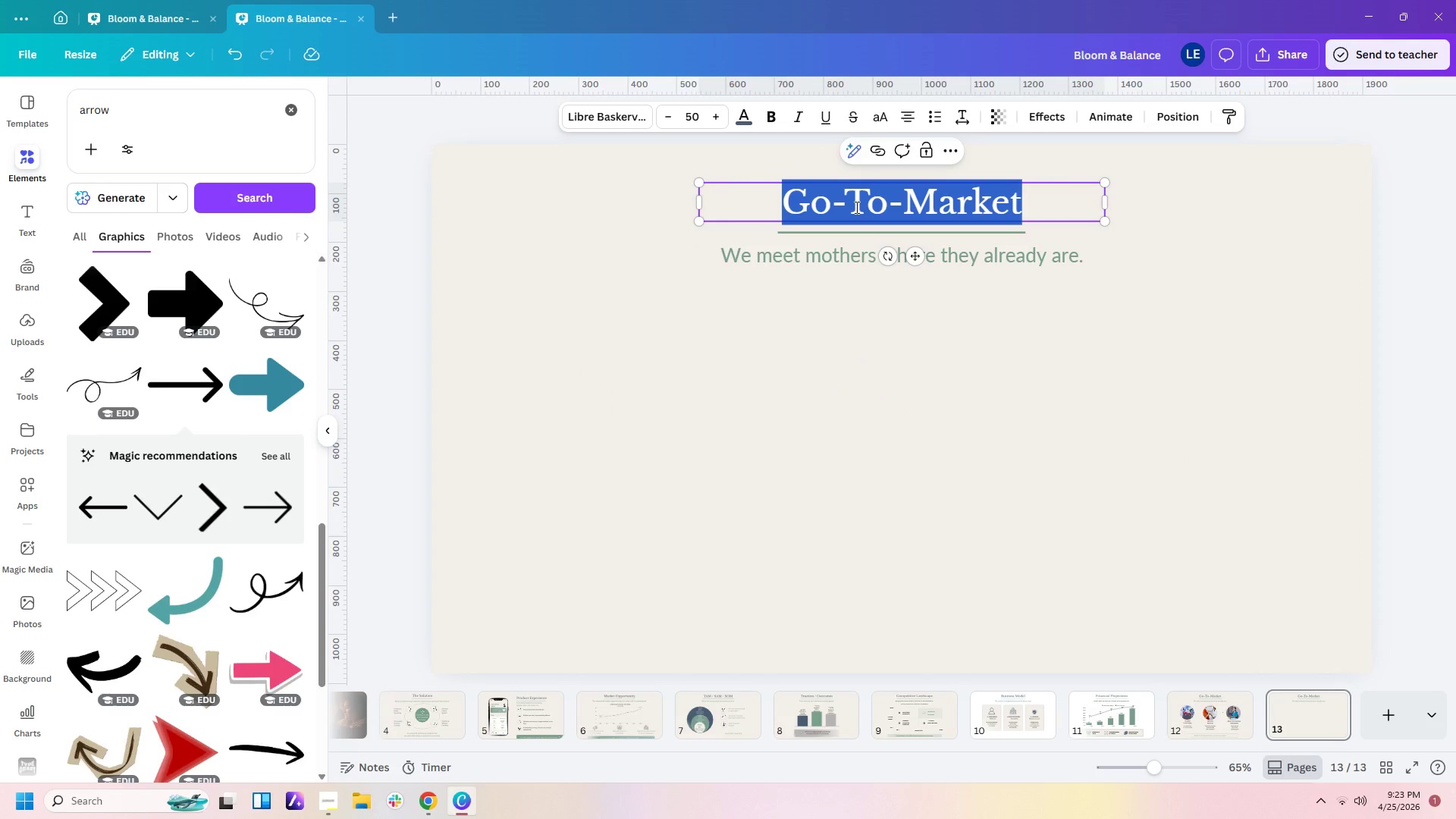 
type(The as)
key(Backspace)
key(Backspace)
type(Ask)
 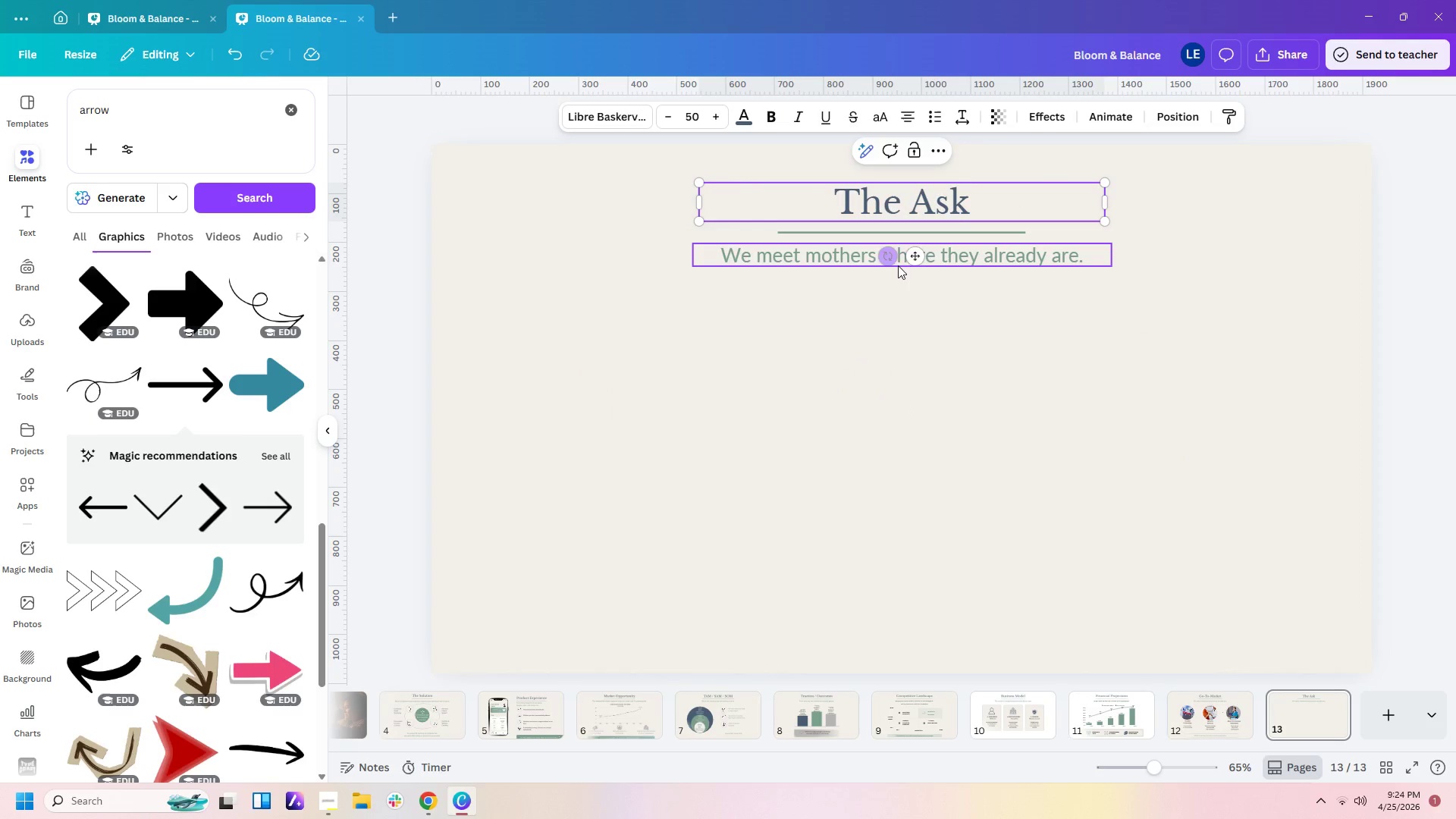 
left_click([973, 228])
 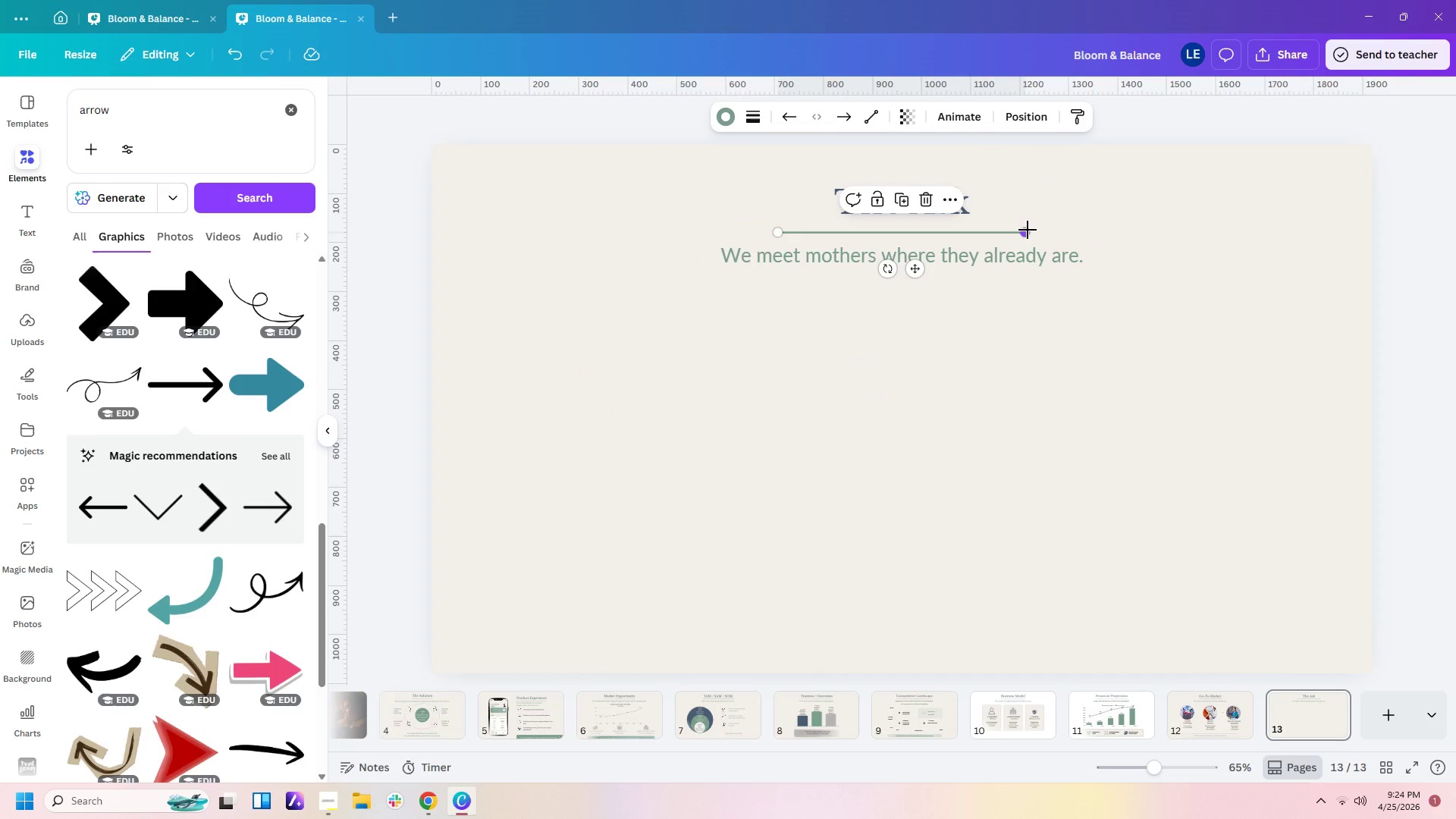 
left_click_drag(start_coordinate=[1028, 231], to_coordinate=[977, 230])
 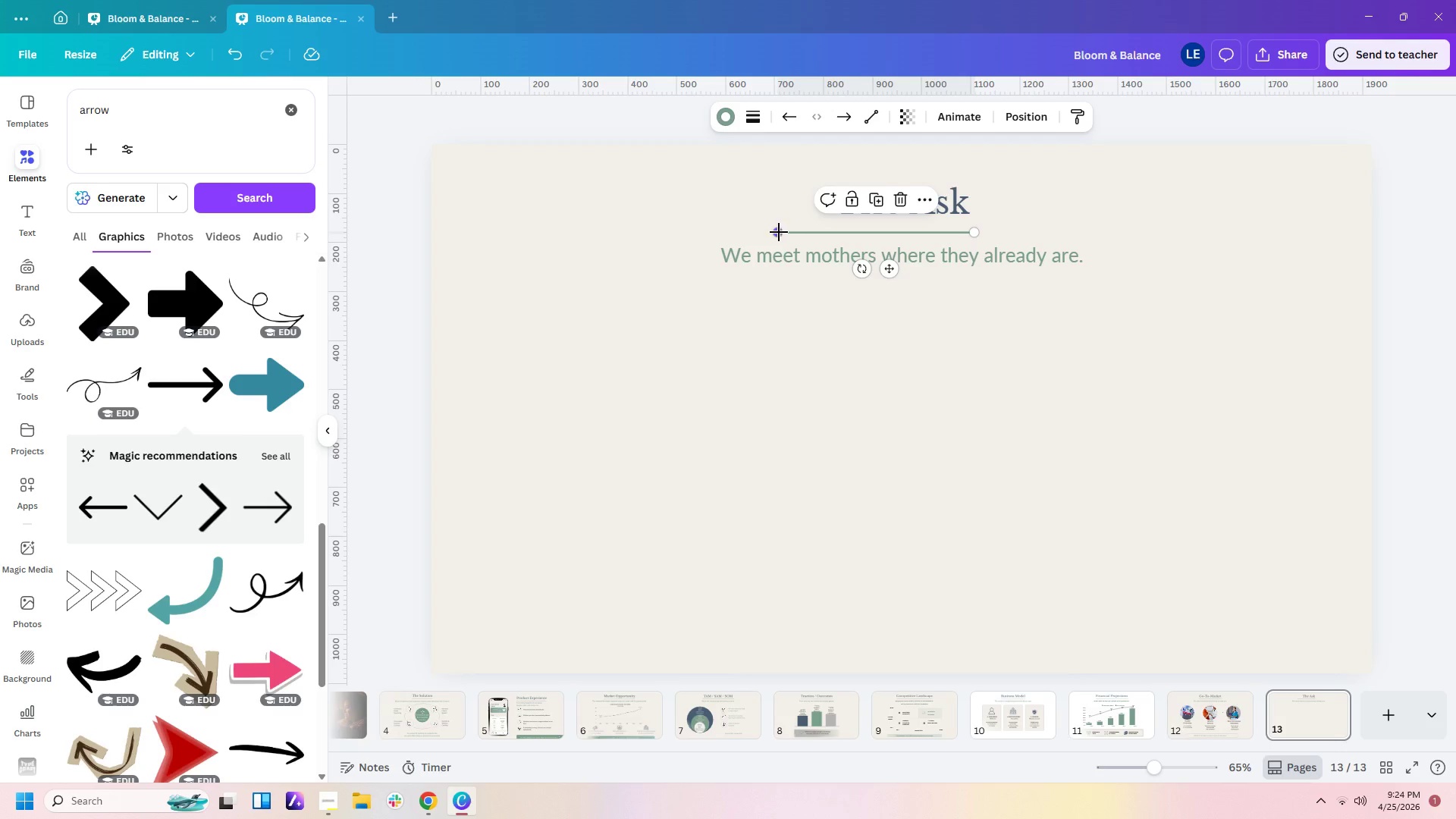 
left_click_drag(start_coordinate=[778, 232], to_coordinate=[835, 234])
 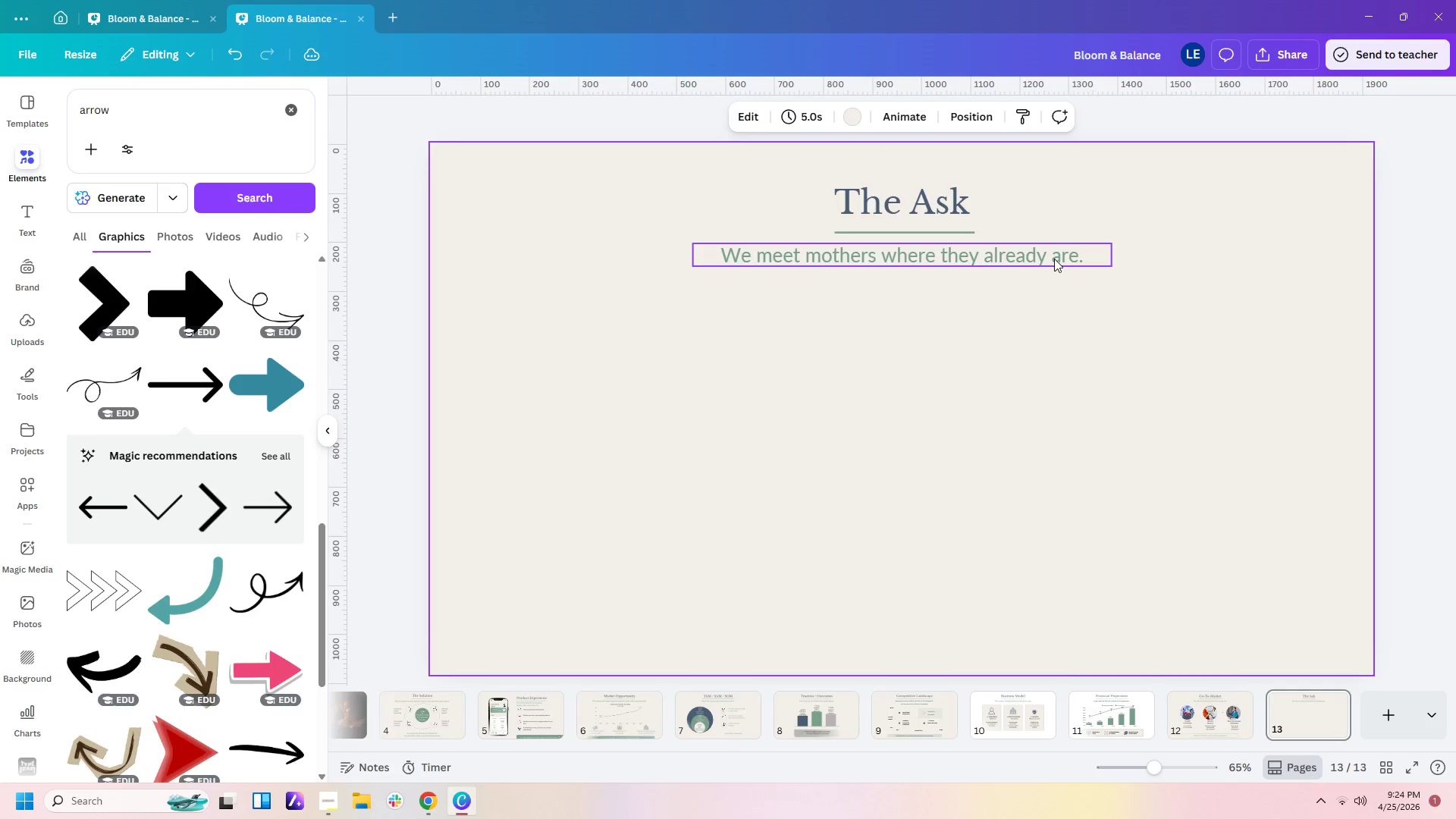 
double_click([1051, 264])
 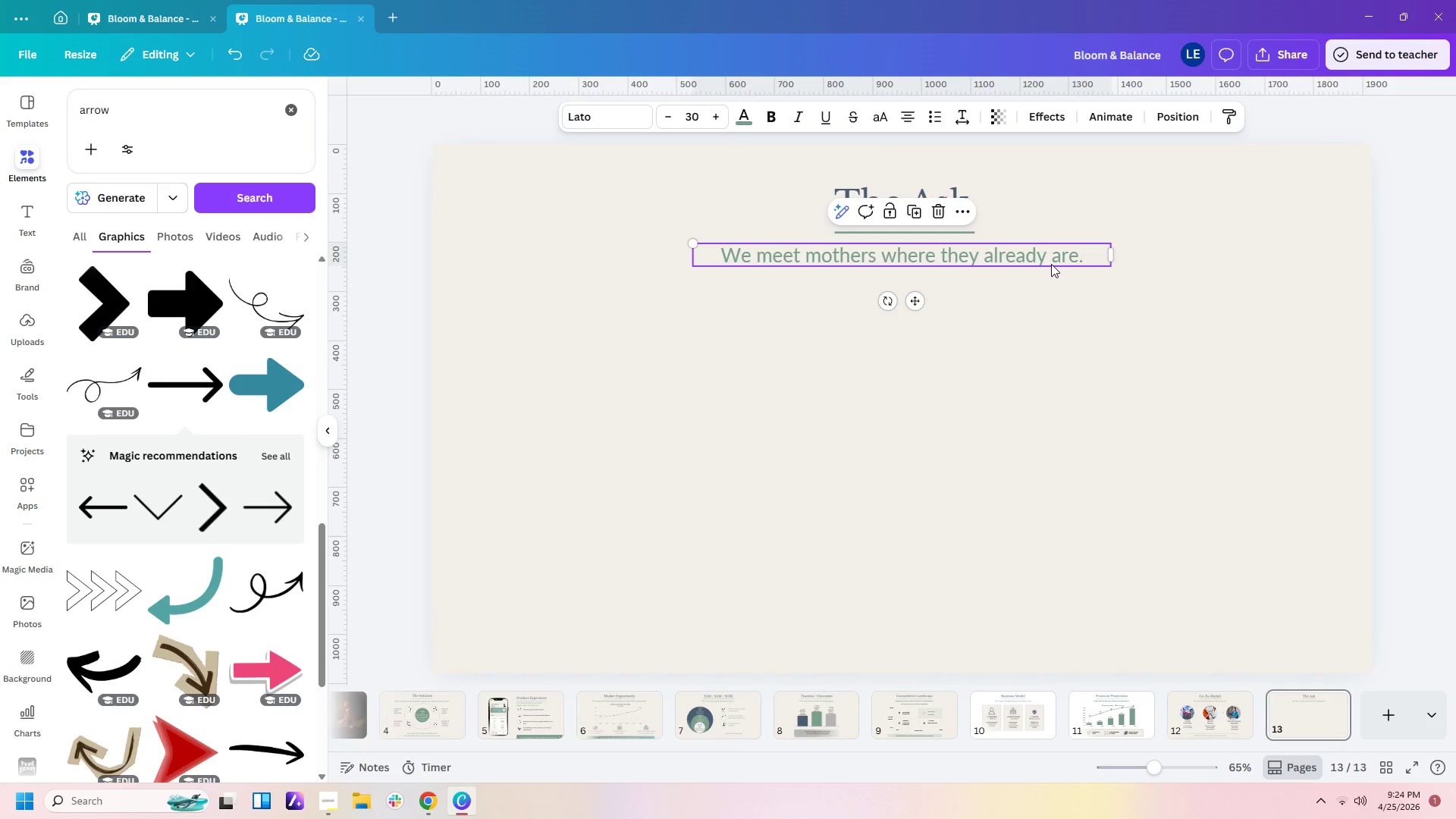 
triple_click([1051, 264])
 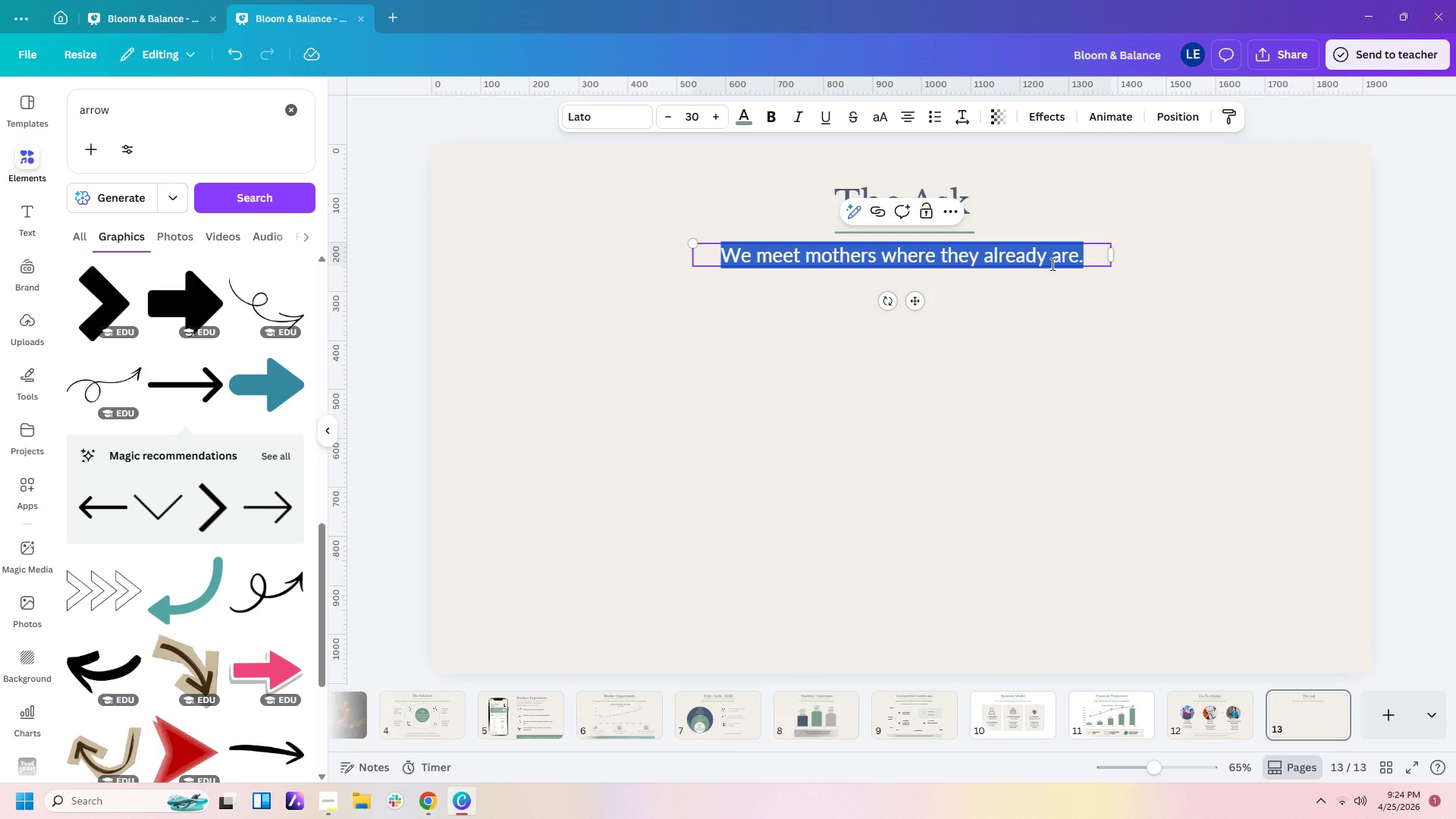 
type(We;re )
key(Backspace)
key(Backspace)
key(Backspace)
key(Backspace)
type('re raising $X.XM seed)
key(Backspace)
key(Backspace)
key(Backspace)
key(Backspace)
type(Seed Round to take this to the nes)
key(Backspace)
type(xt levek)
key(Backspace)
type(l.)
 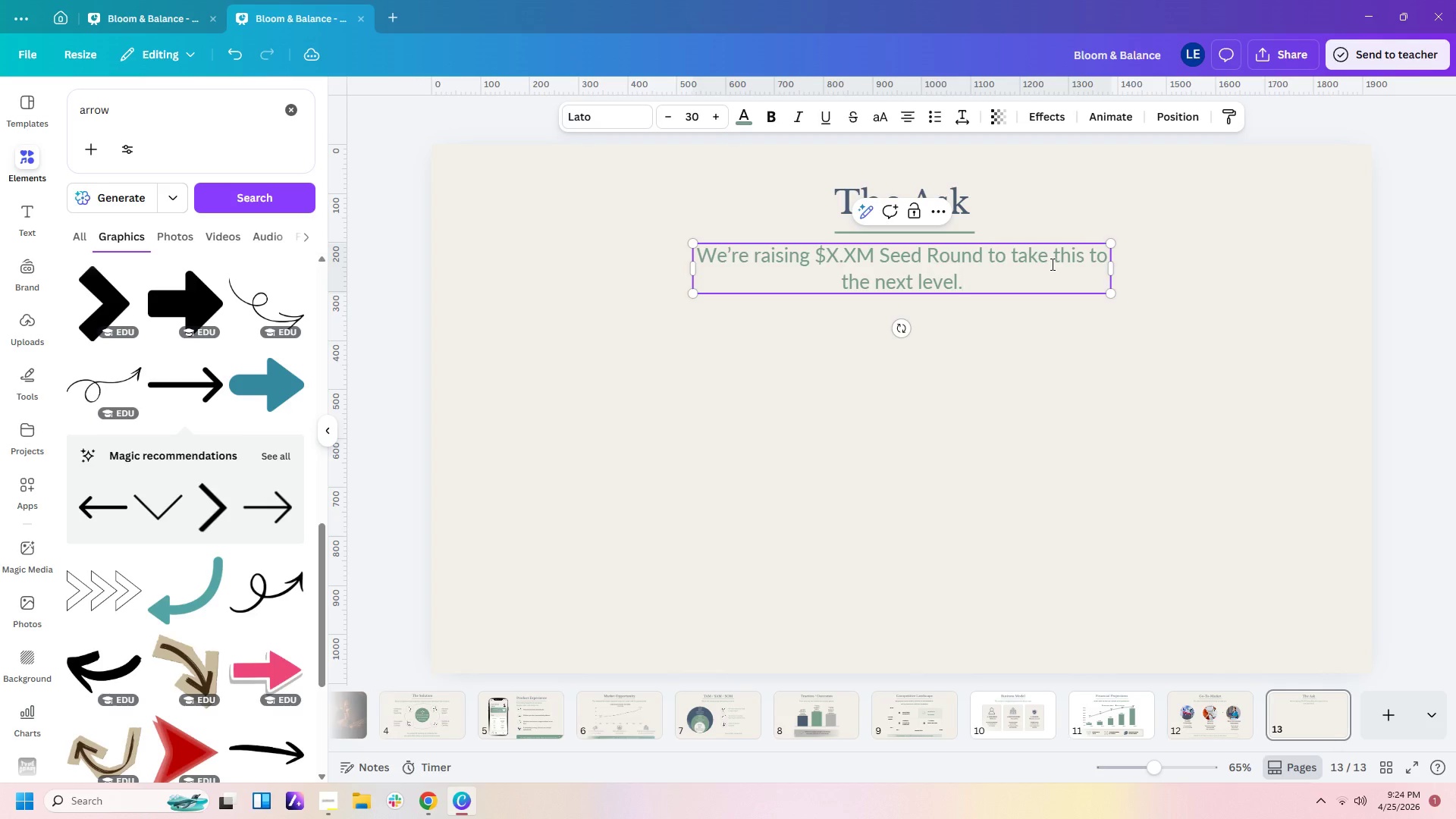 
left_click_drag(start_coordinate=[1114, 270], to_coordinate=[1000, 281])
 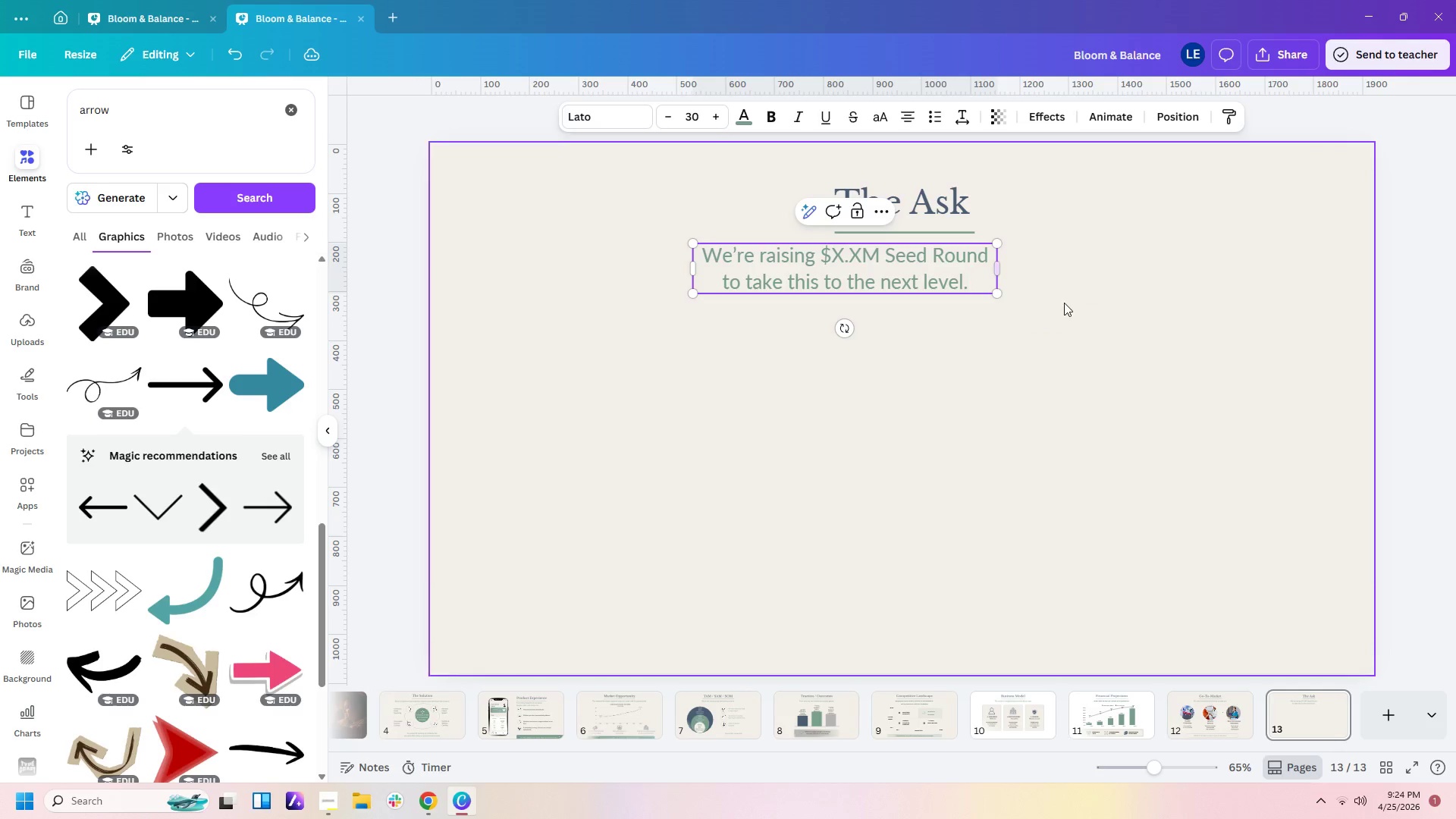 
left_click([1064, 303])
 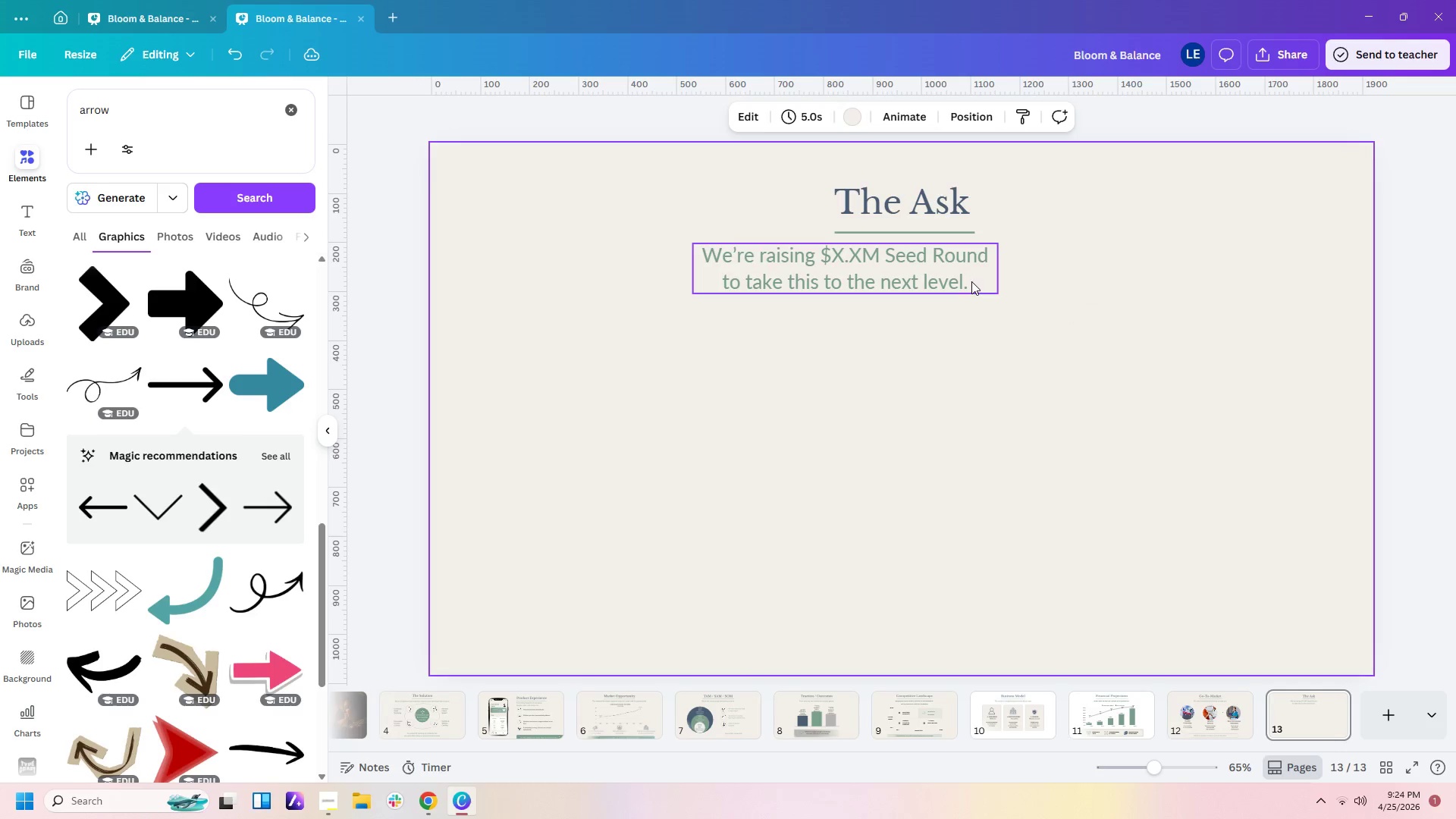 
left_click_drag(start_coordinate=[971, 281], to_coordinate=[1031, 279])
 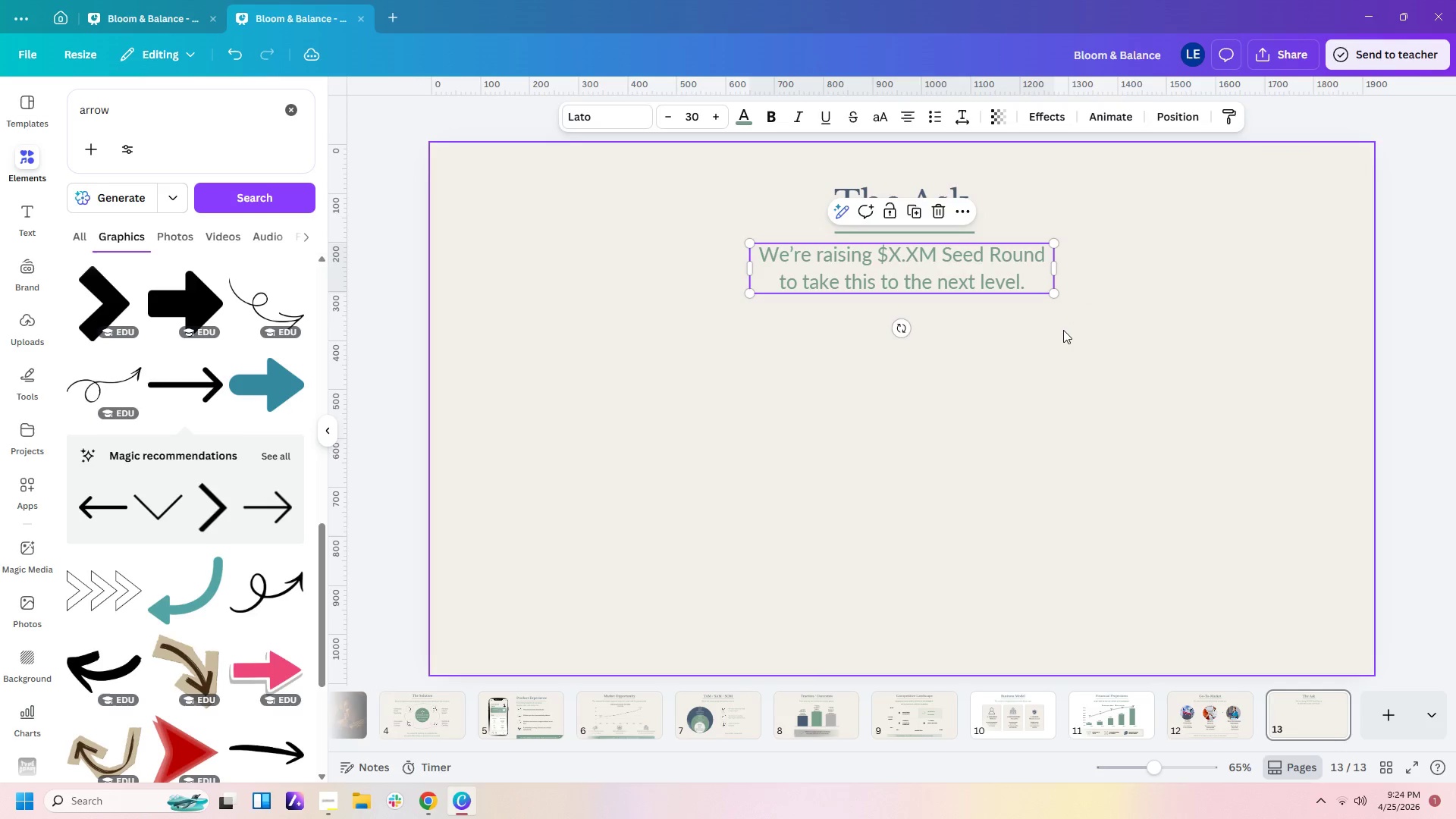 
left_click([1063, 330])
 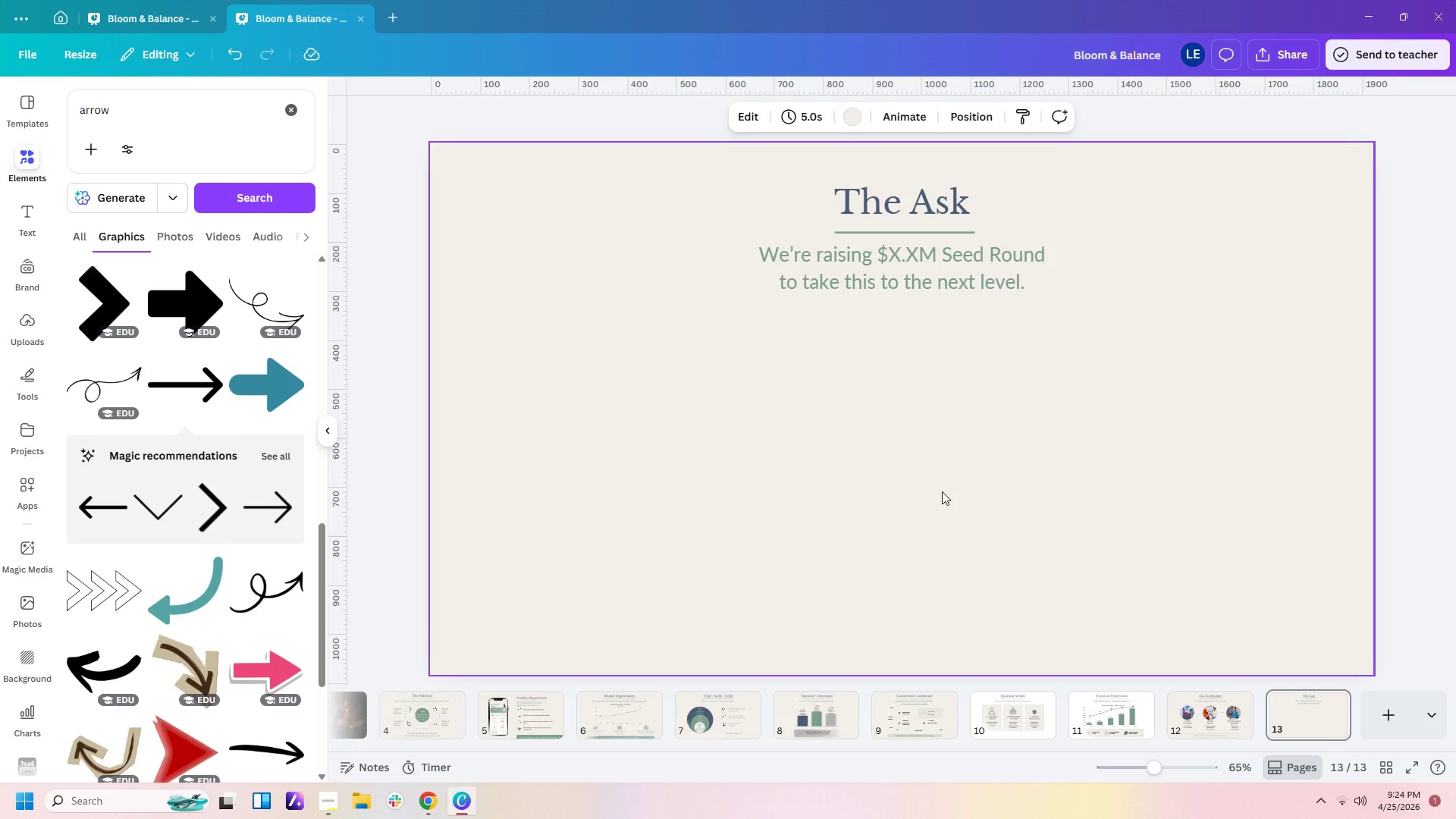 
left_click([942, 491])
 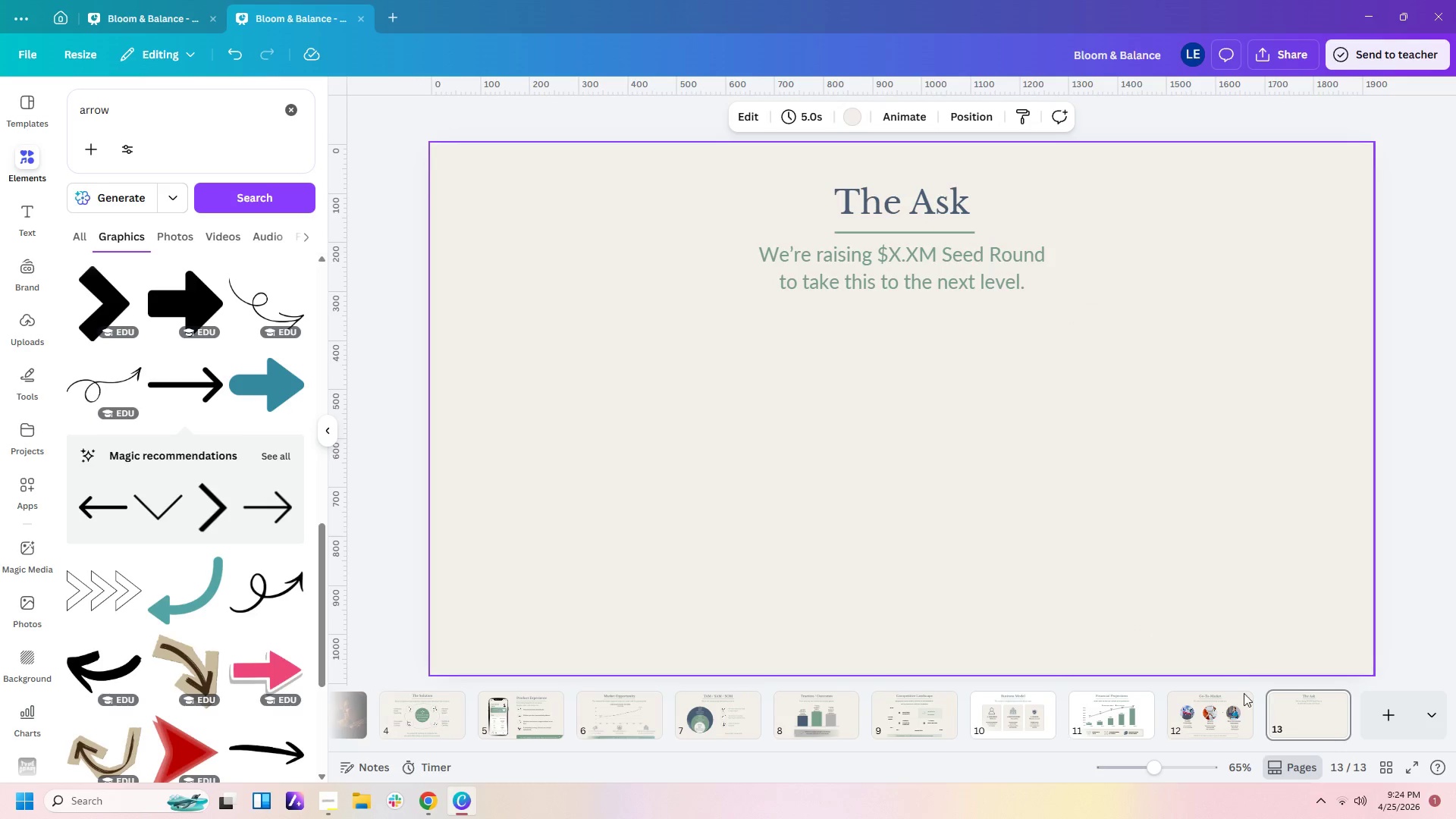 
left_click([1246, 728])
 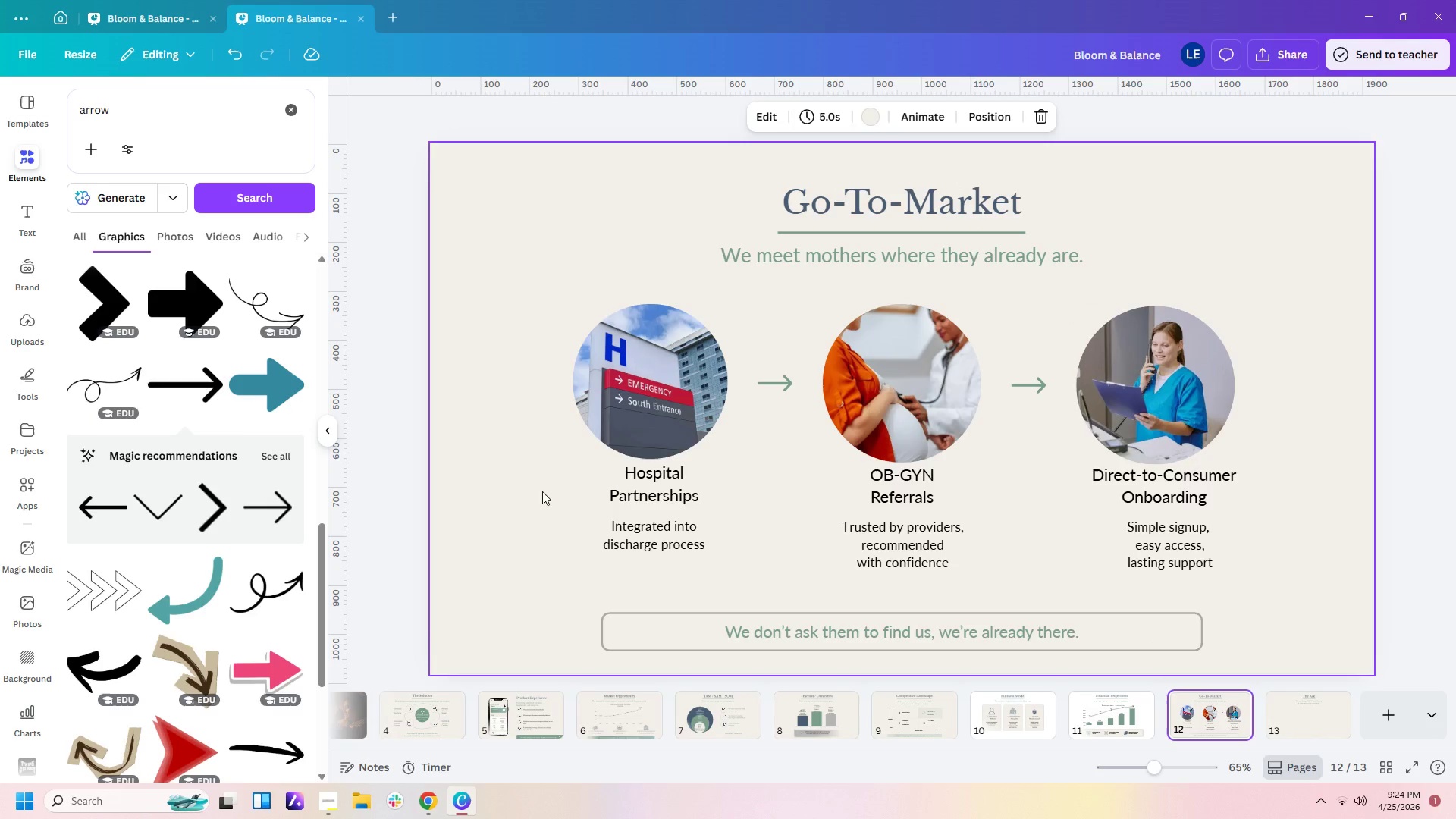 
left_click_drag(start_coordinate=[535, 488], to_coordinate=[1223, 501])
 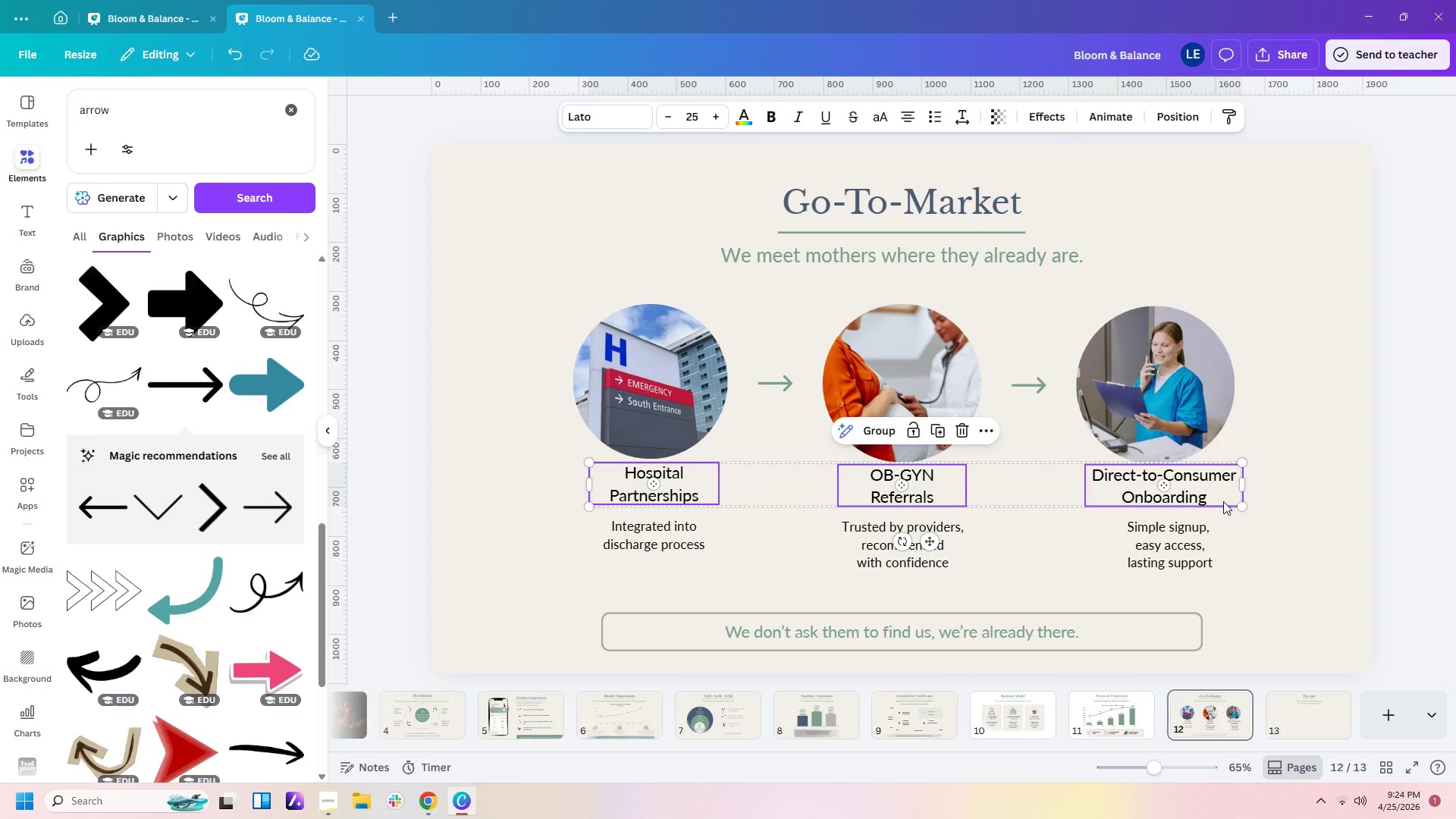 
key(Control+C)
 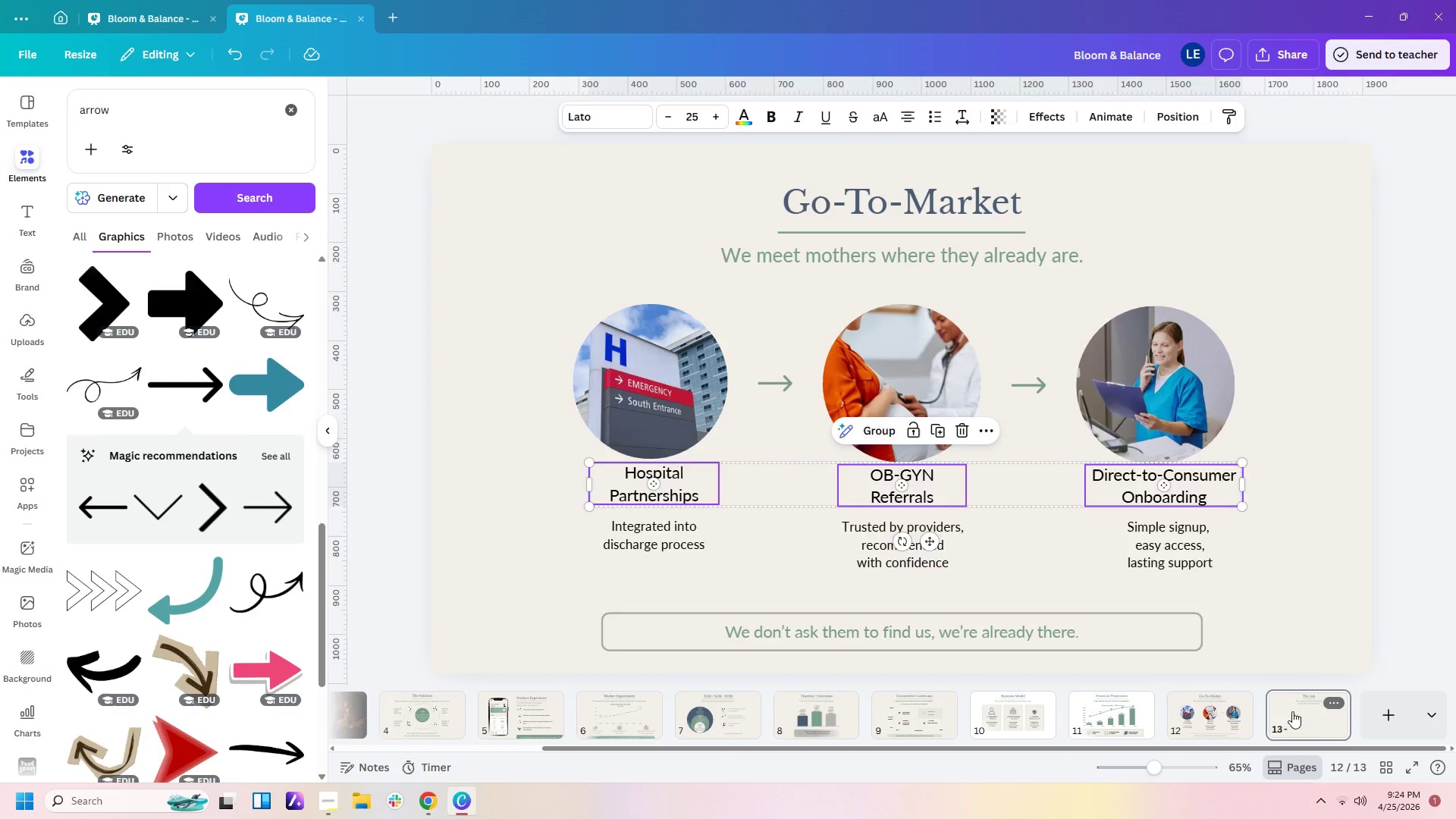 
key(Control+V)
 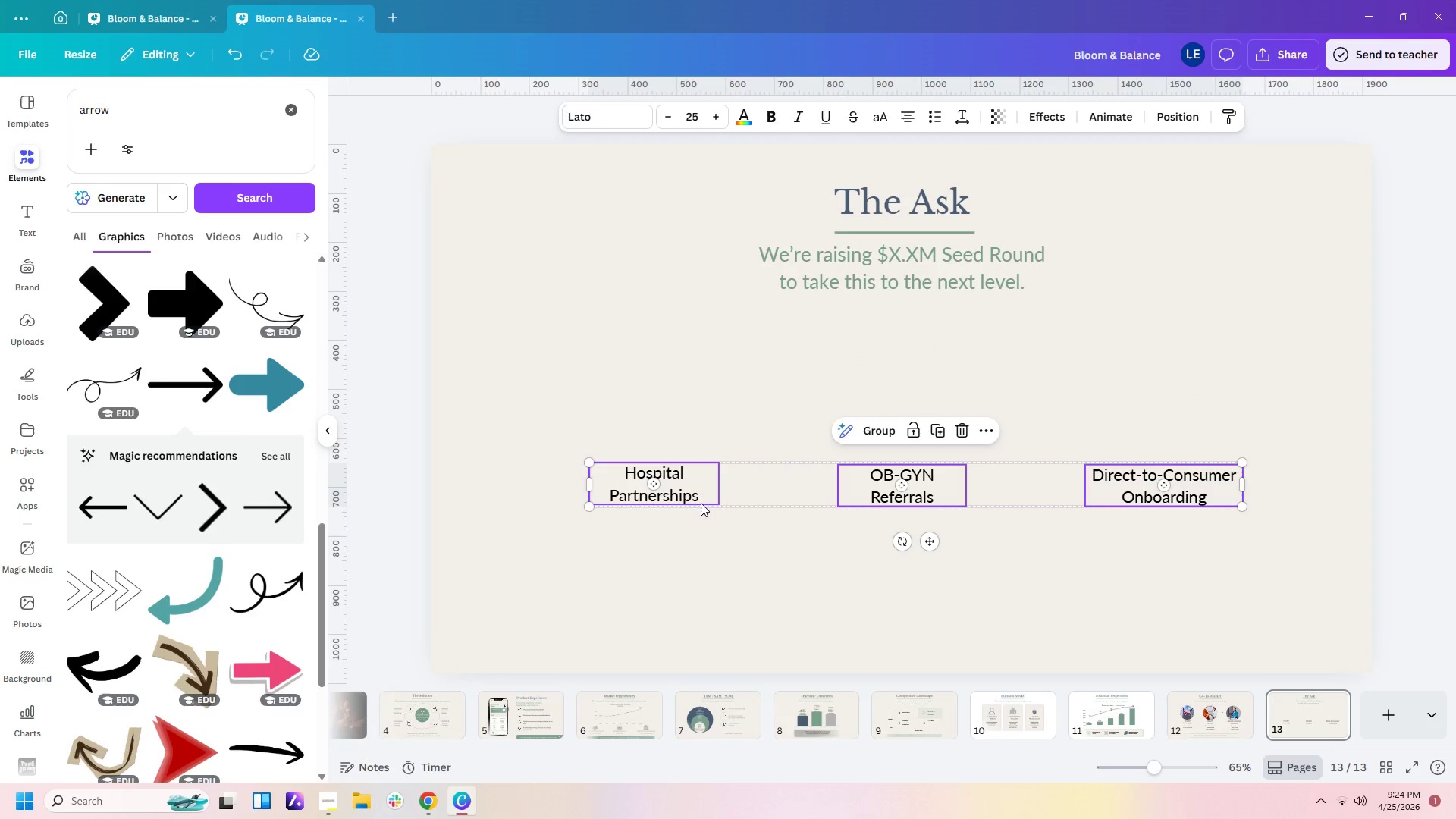 
double_click([692, 490])
 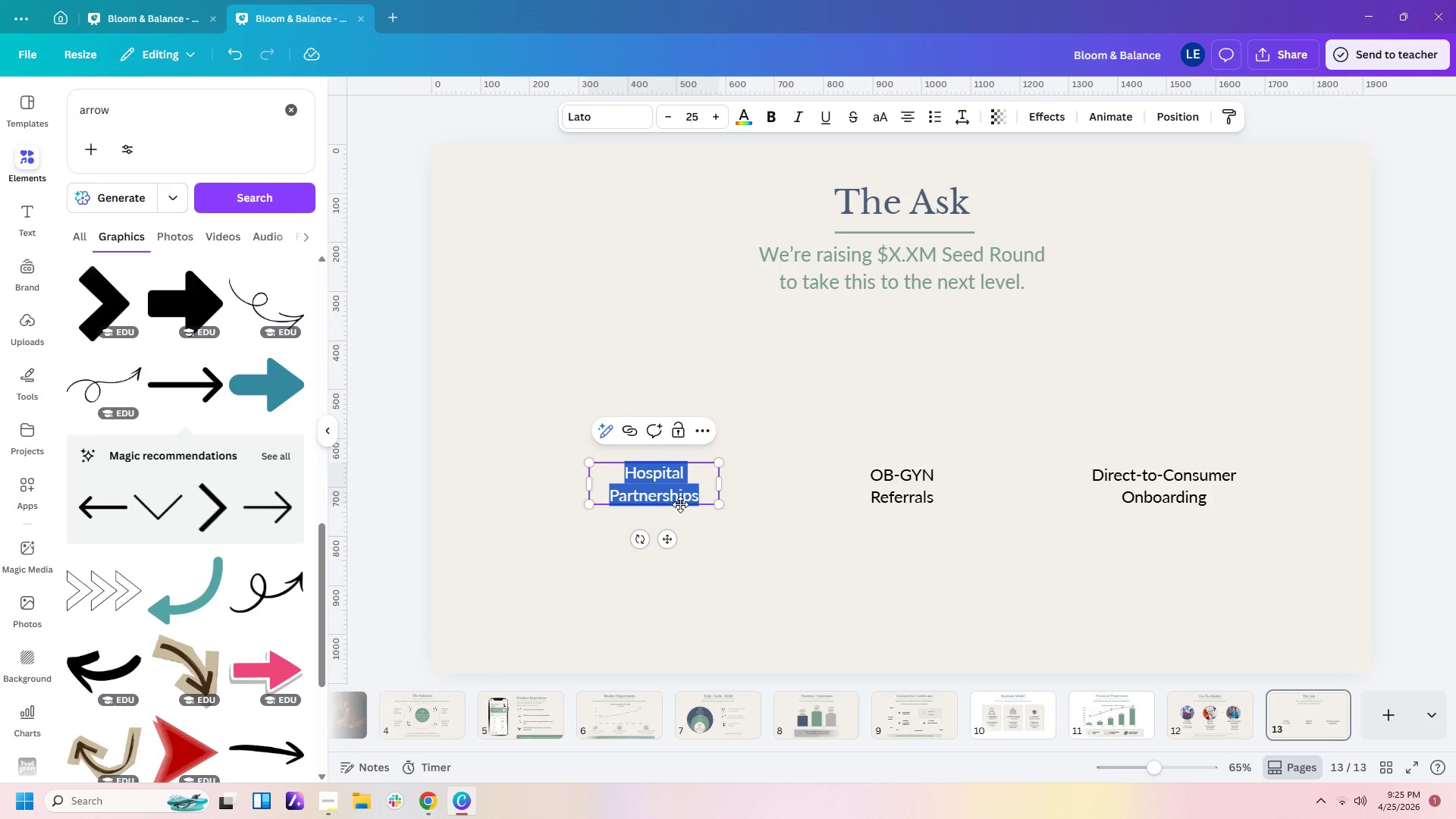 
type(Builsd)
key(Backspace)
key(Backspace)
type(d out the platfr)
key(Backspace)
type(orm)
 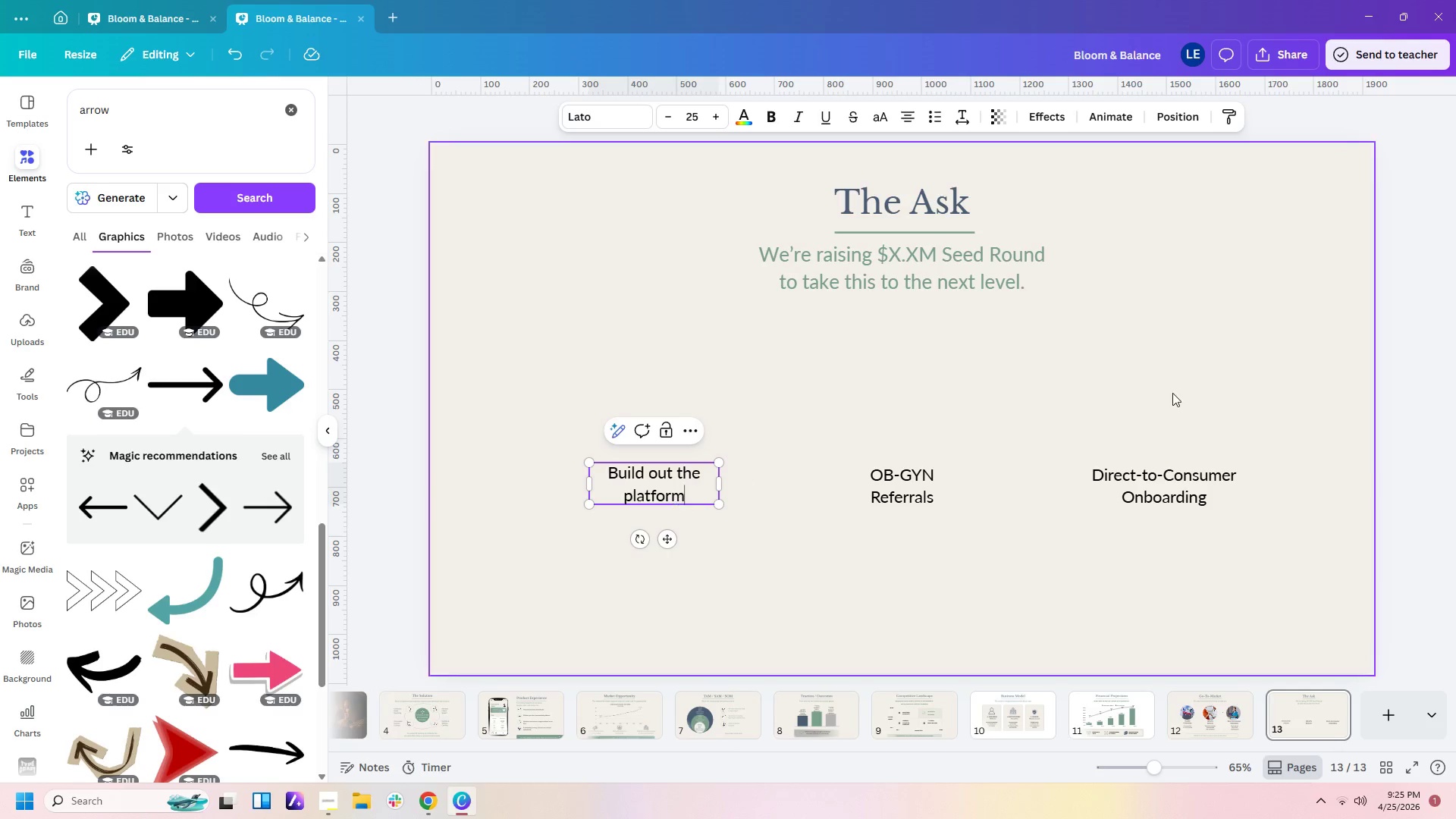 
double_click([930, 482])
 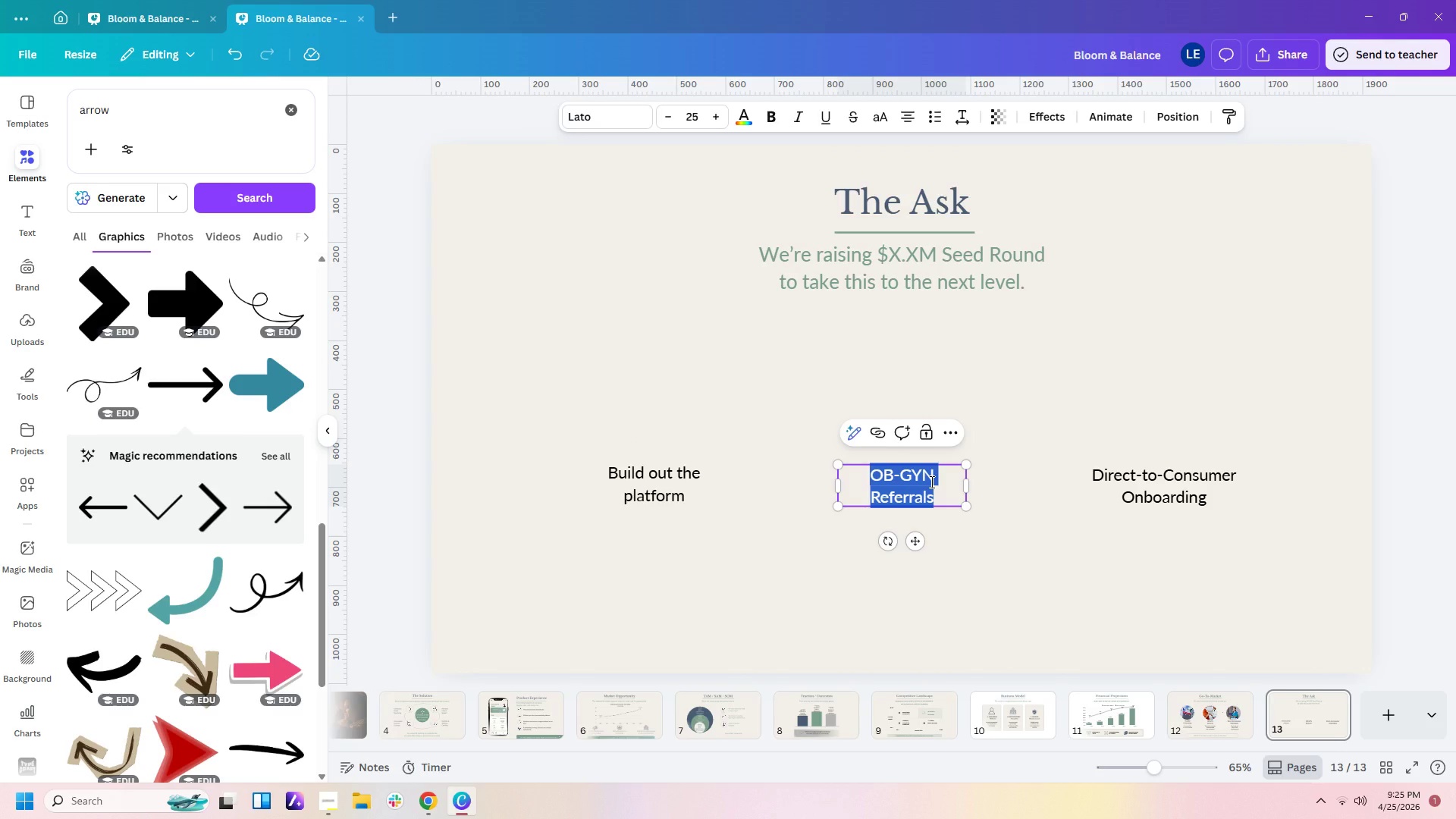 
type(Expand clinical partnerships)
 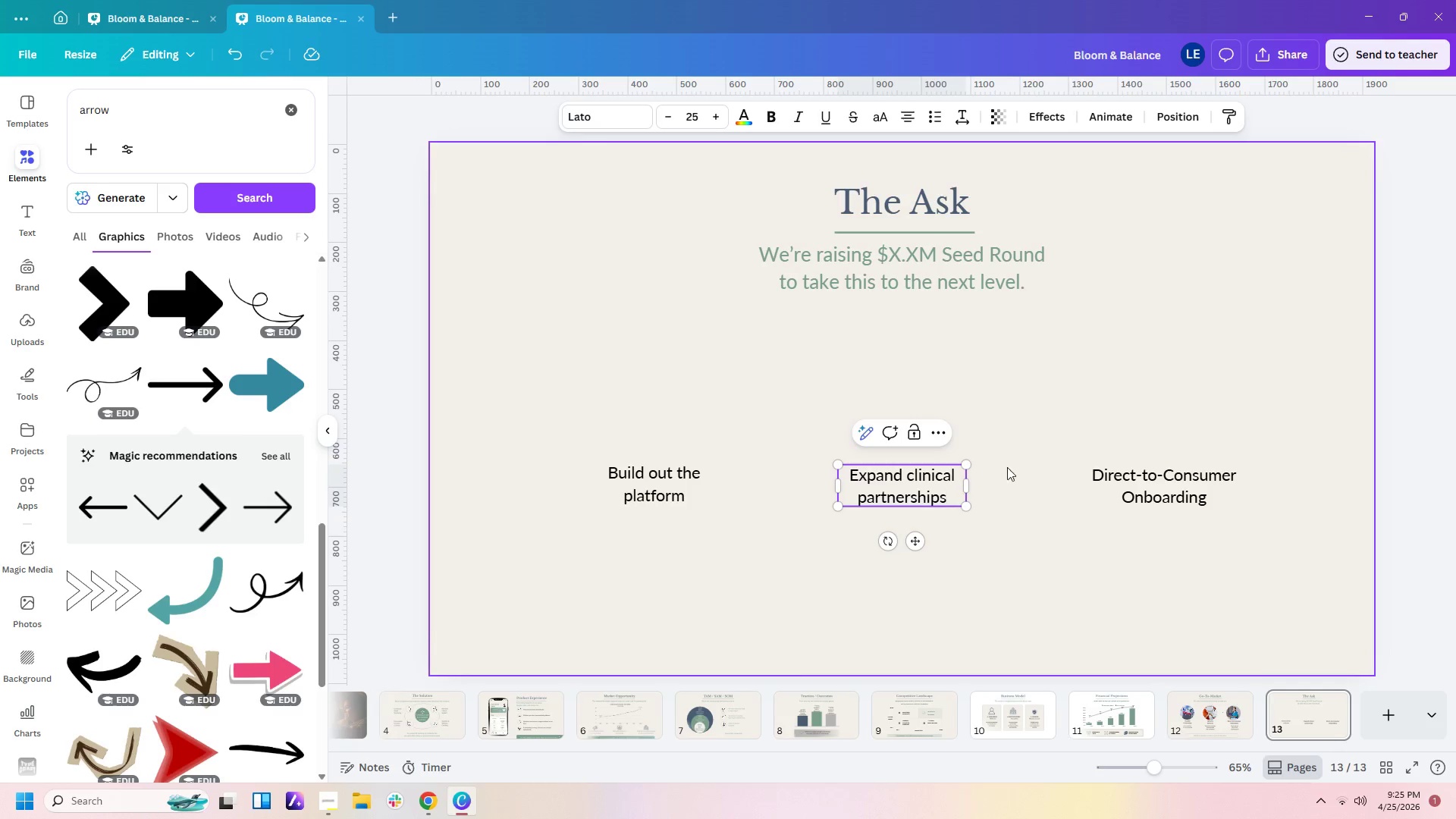 
double_click([1129, 484])
 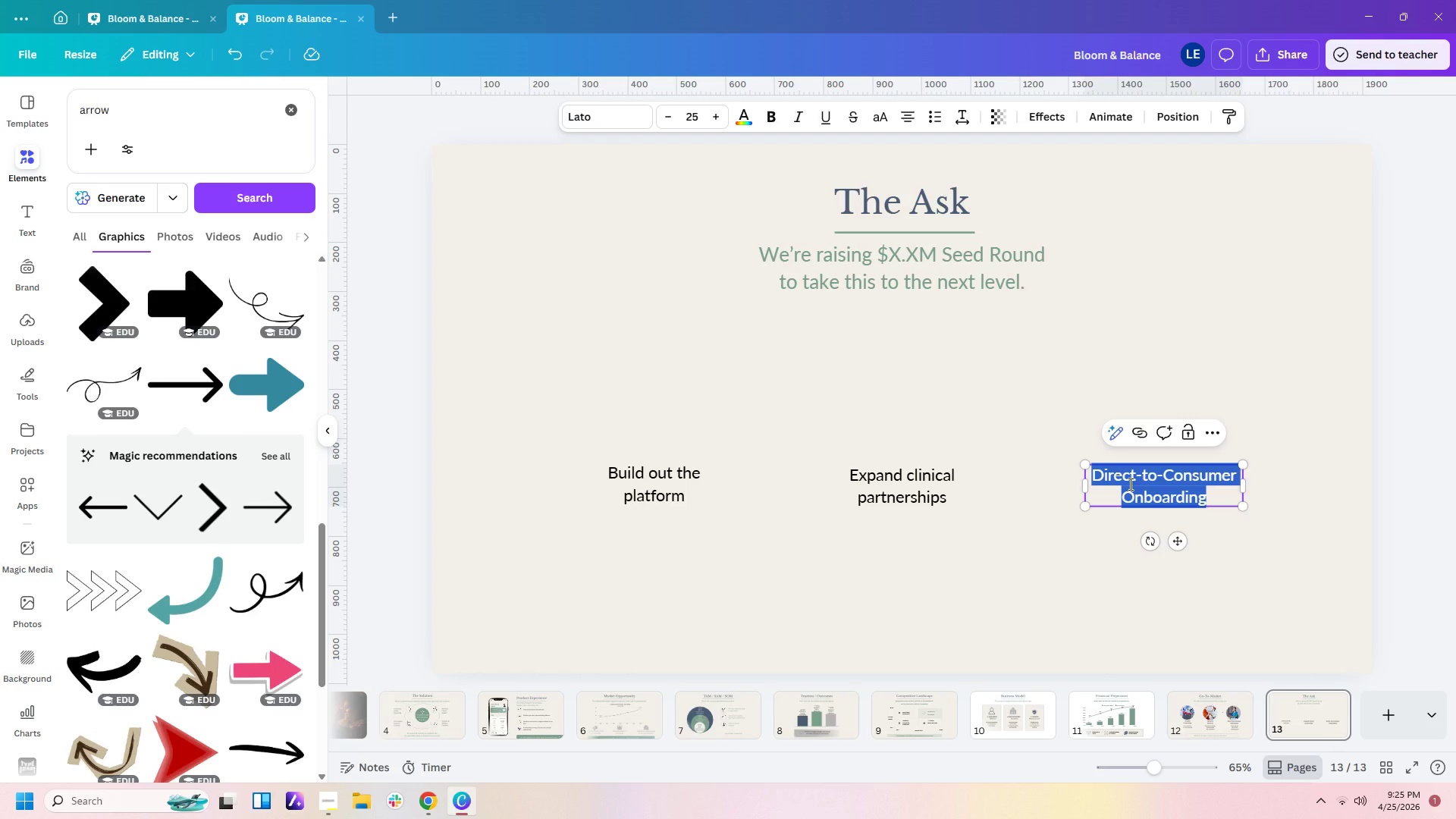 
type(Scale into nre)
key(Backspace)
key(Backspace)
type(ew markets)
 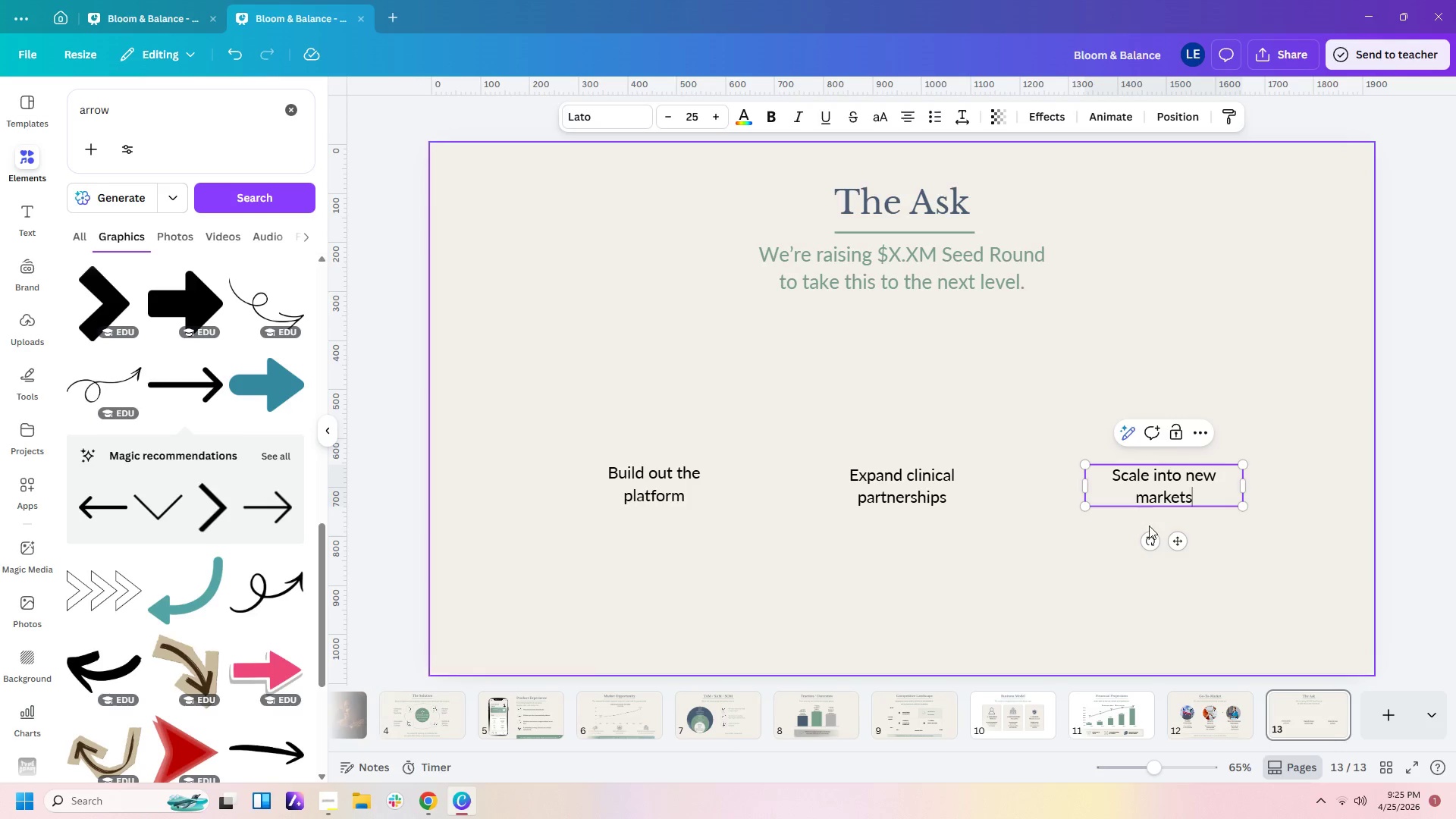 
left_click([1100, 590])
 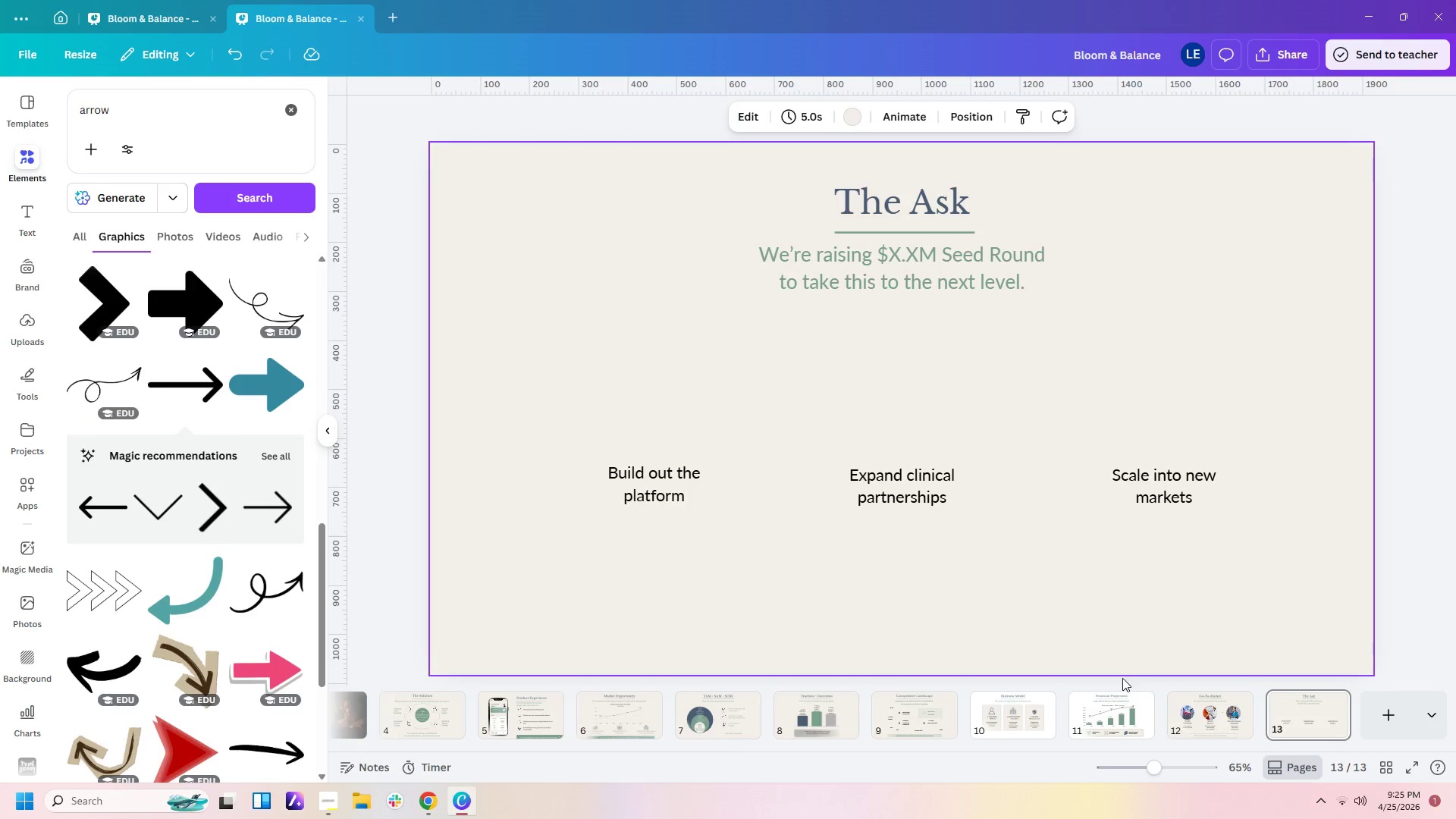 
left_click([1221, 730])
 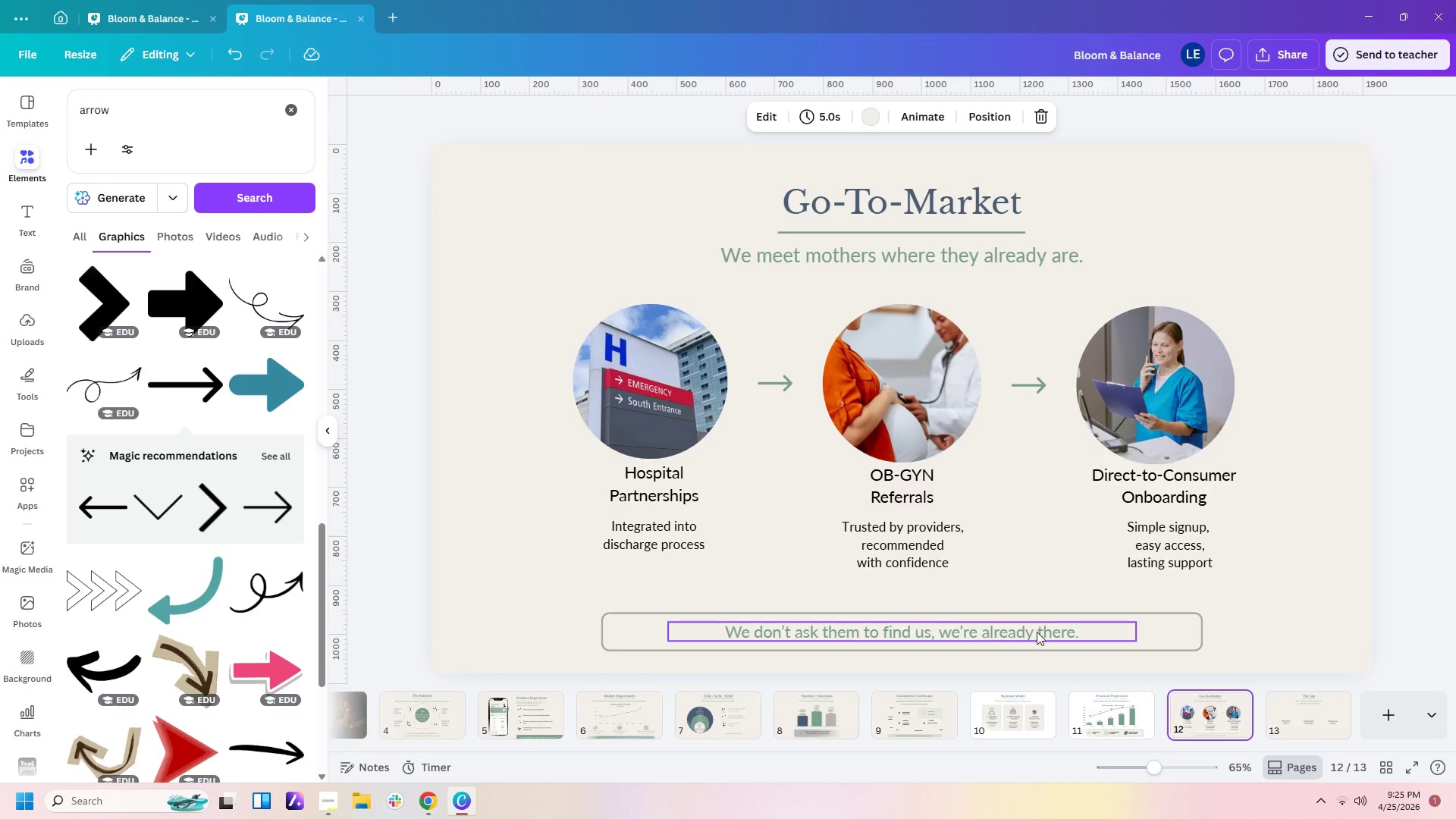 
left_click([1037, 632])
 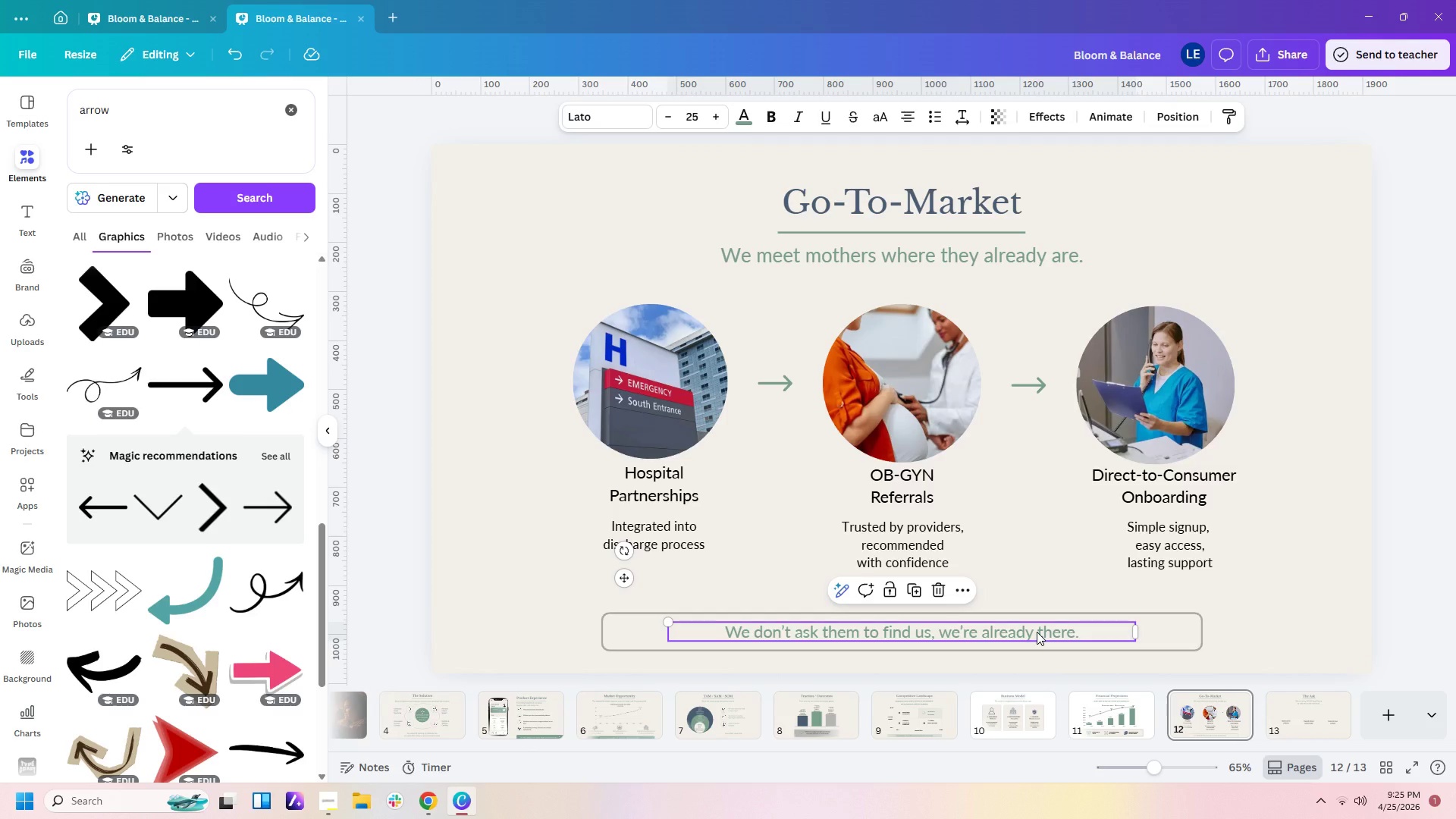 
key(Control+C)
 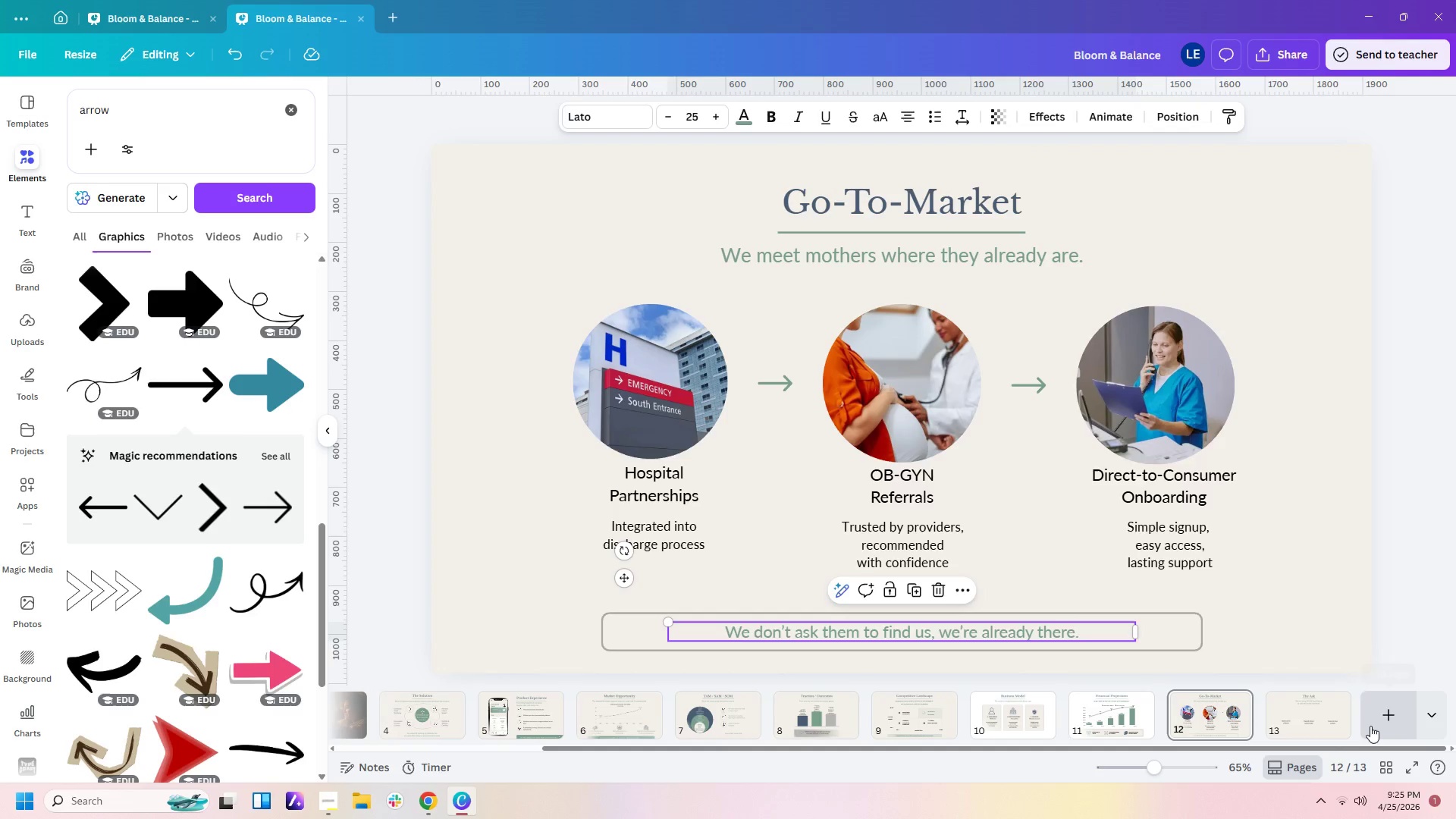 
left_click([1319, 722])
 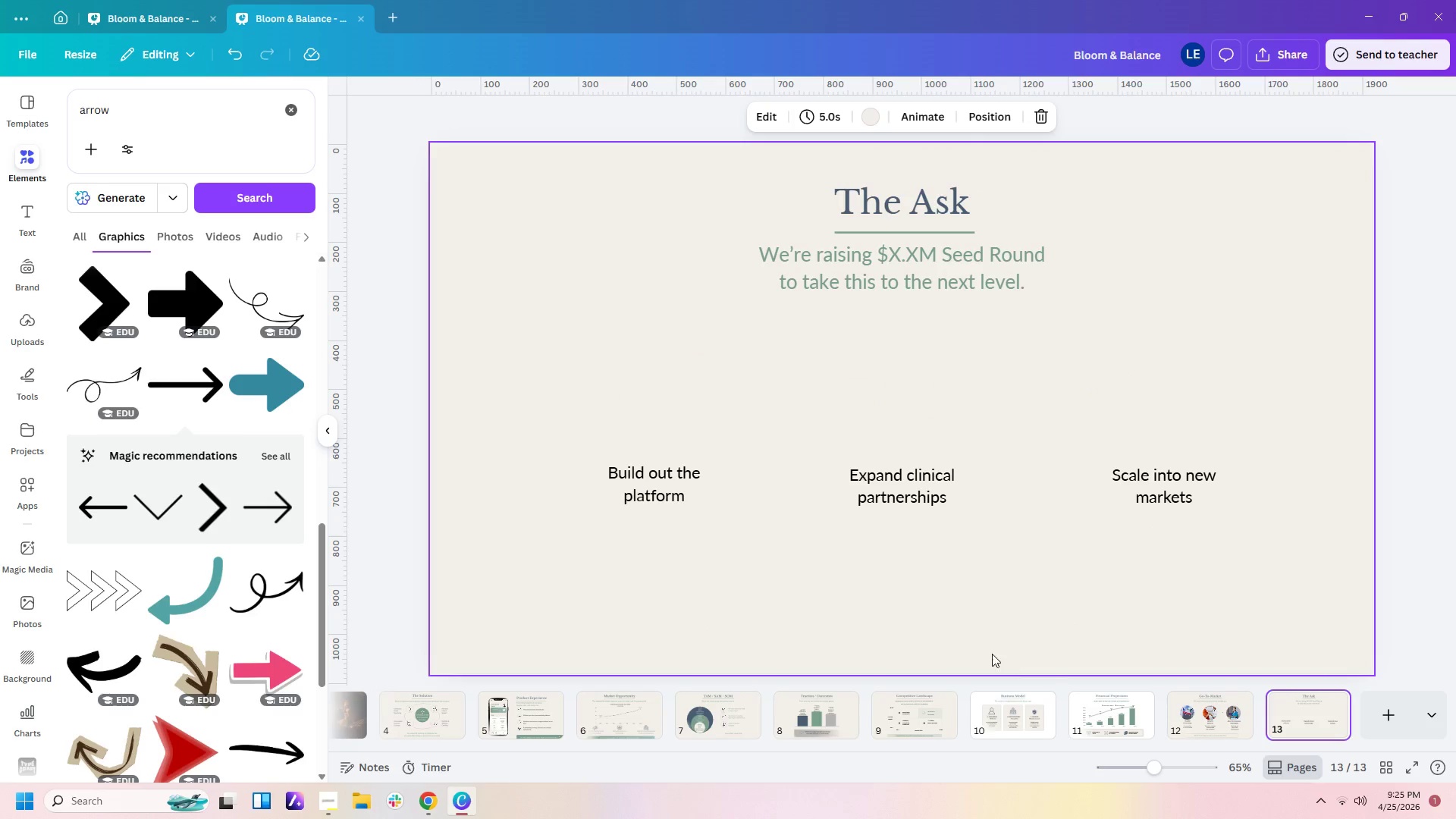 
left_click([981, 640])
 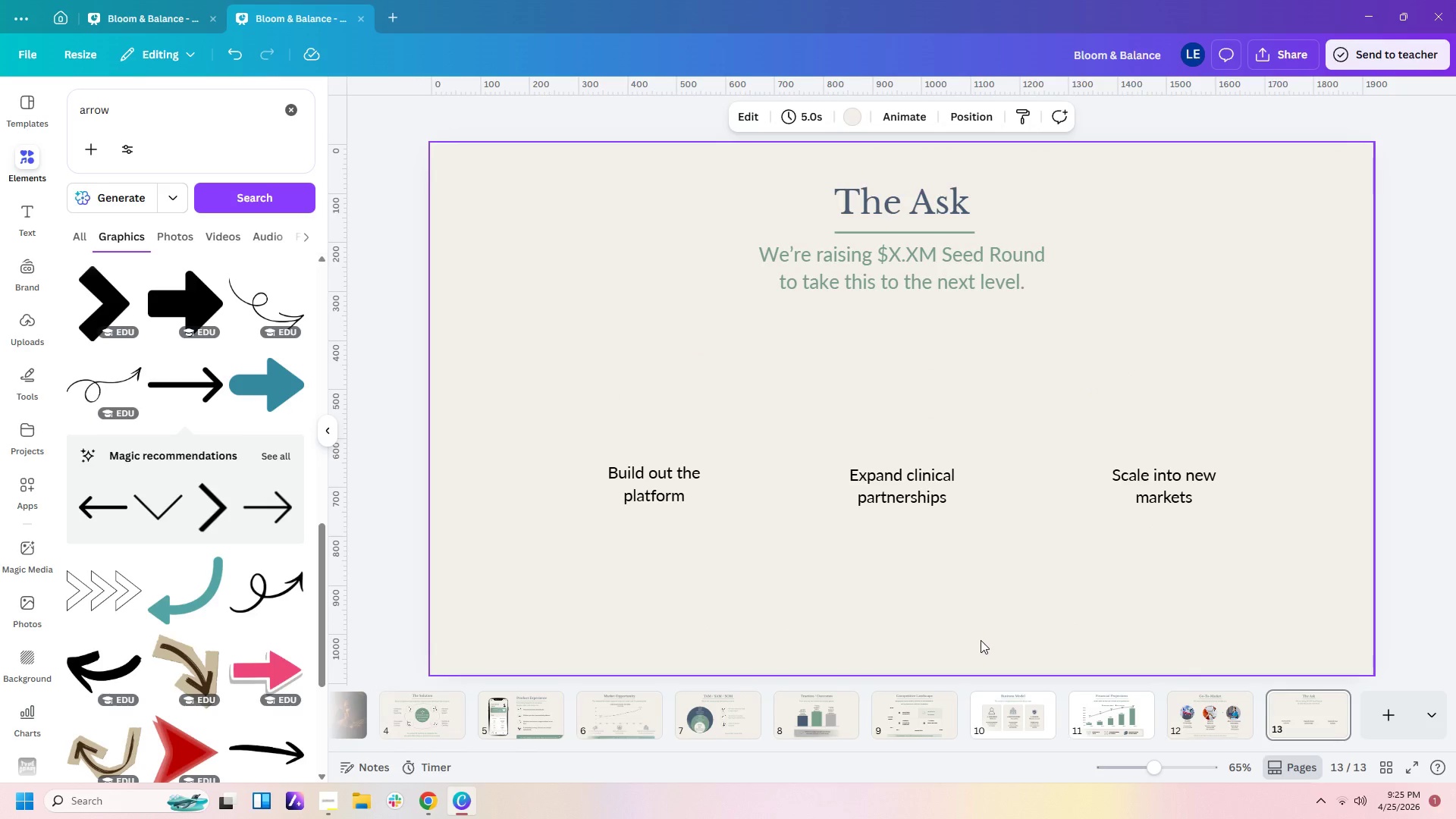 
key(Control+V)
 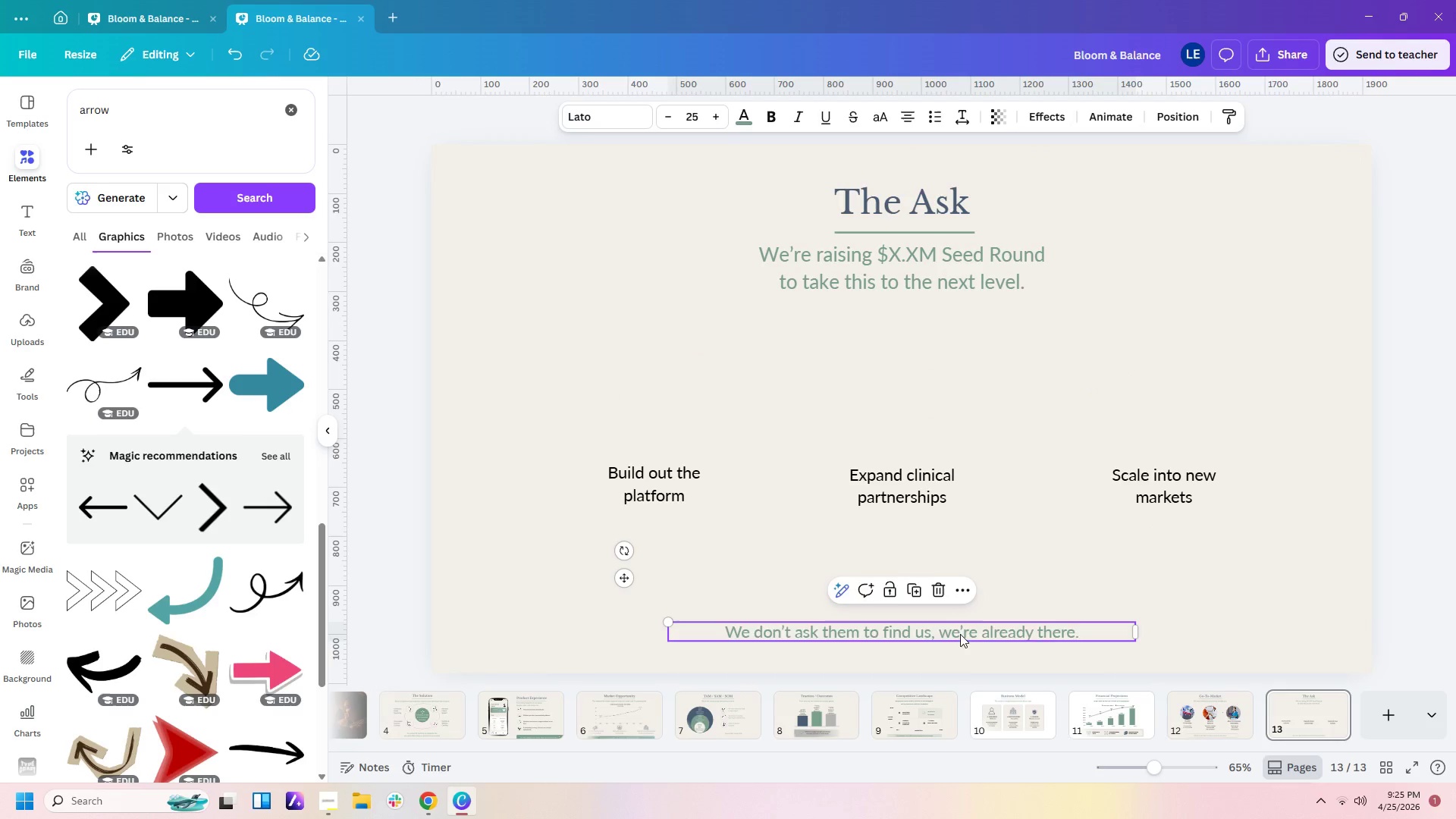 
double_click([960, 634])
 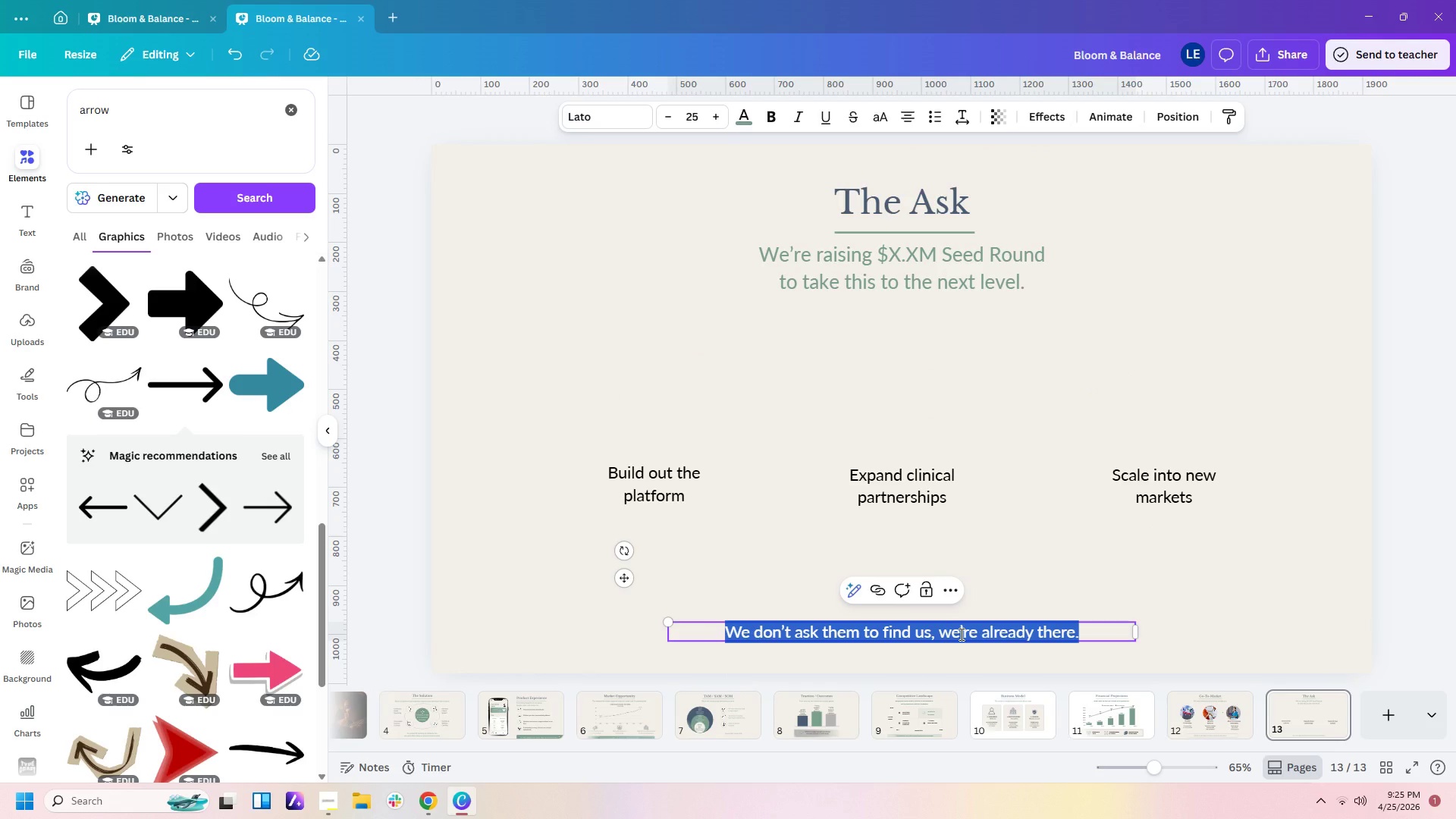 
type(The foundation is there. Now it's about f)
key(Backspace)
type(growth.)
 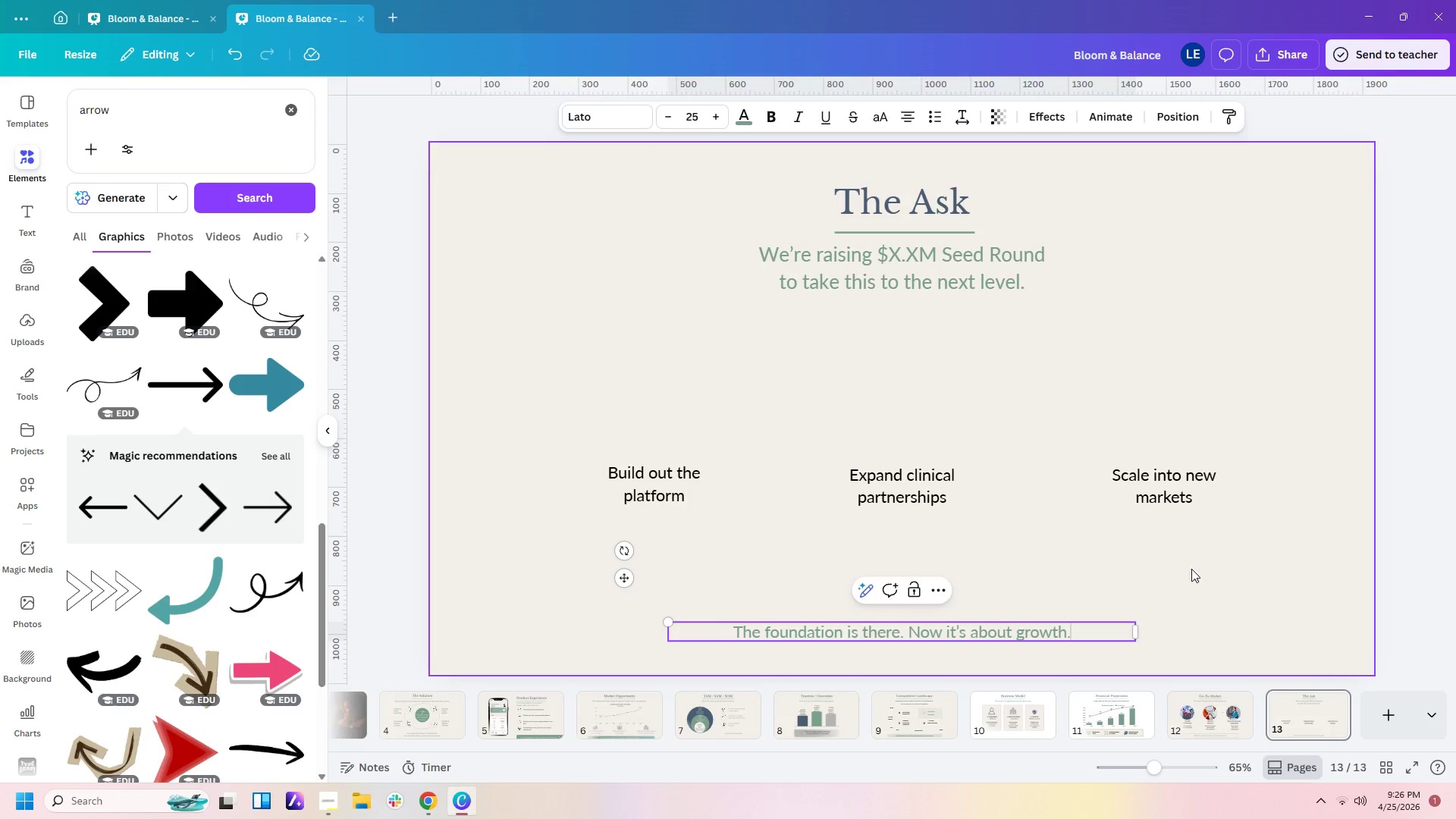 
wait(9.22)
 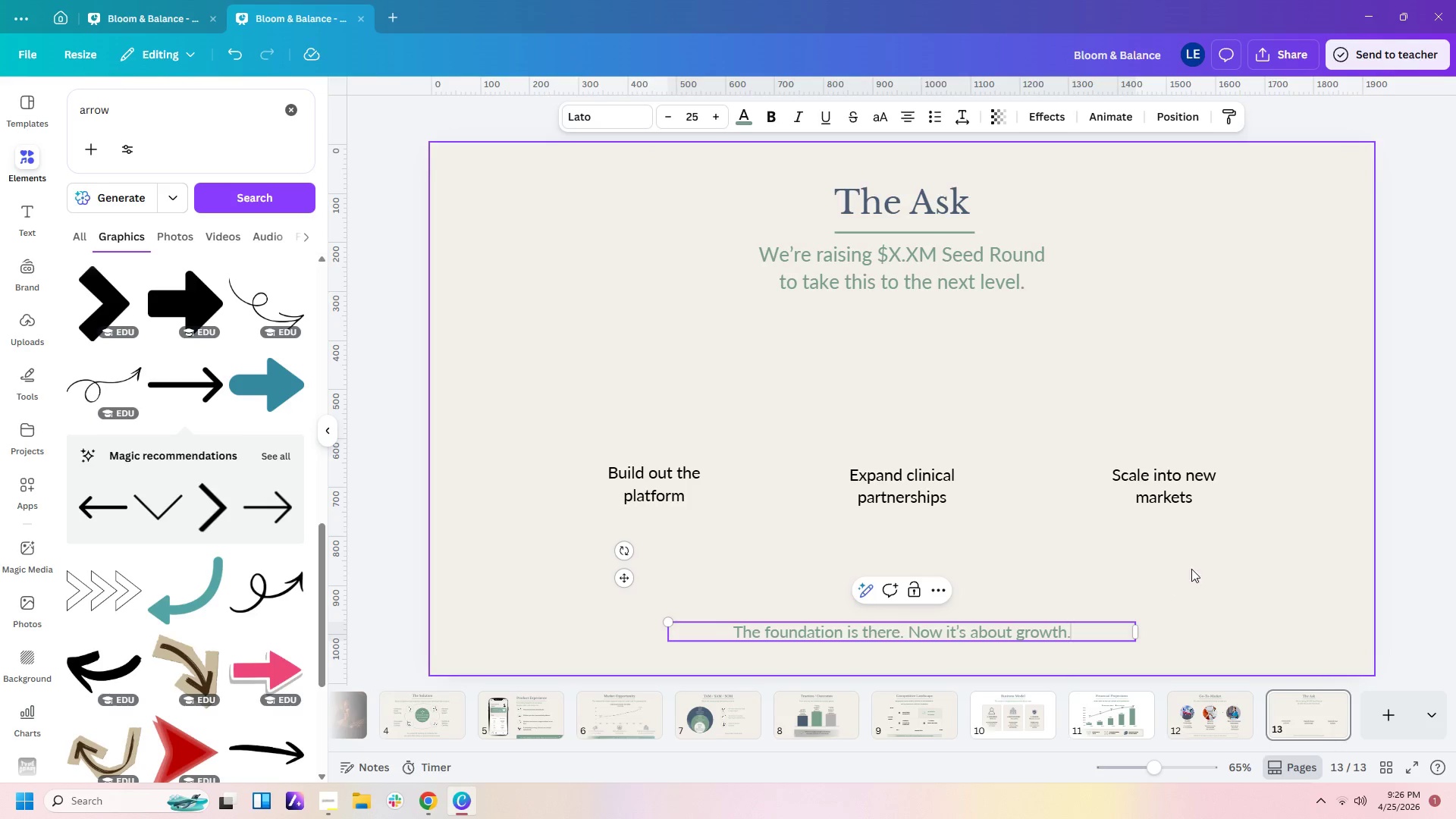 
left_click_drag(start_coordinate=[133, 116], to_coordinate=[0, 82])
 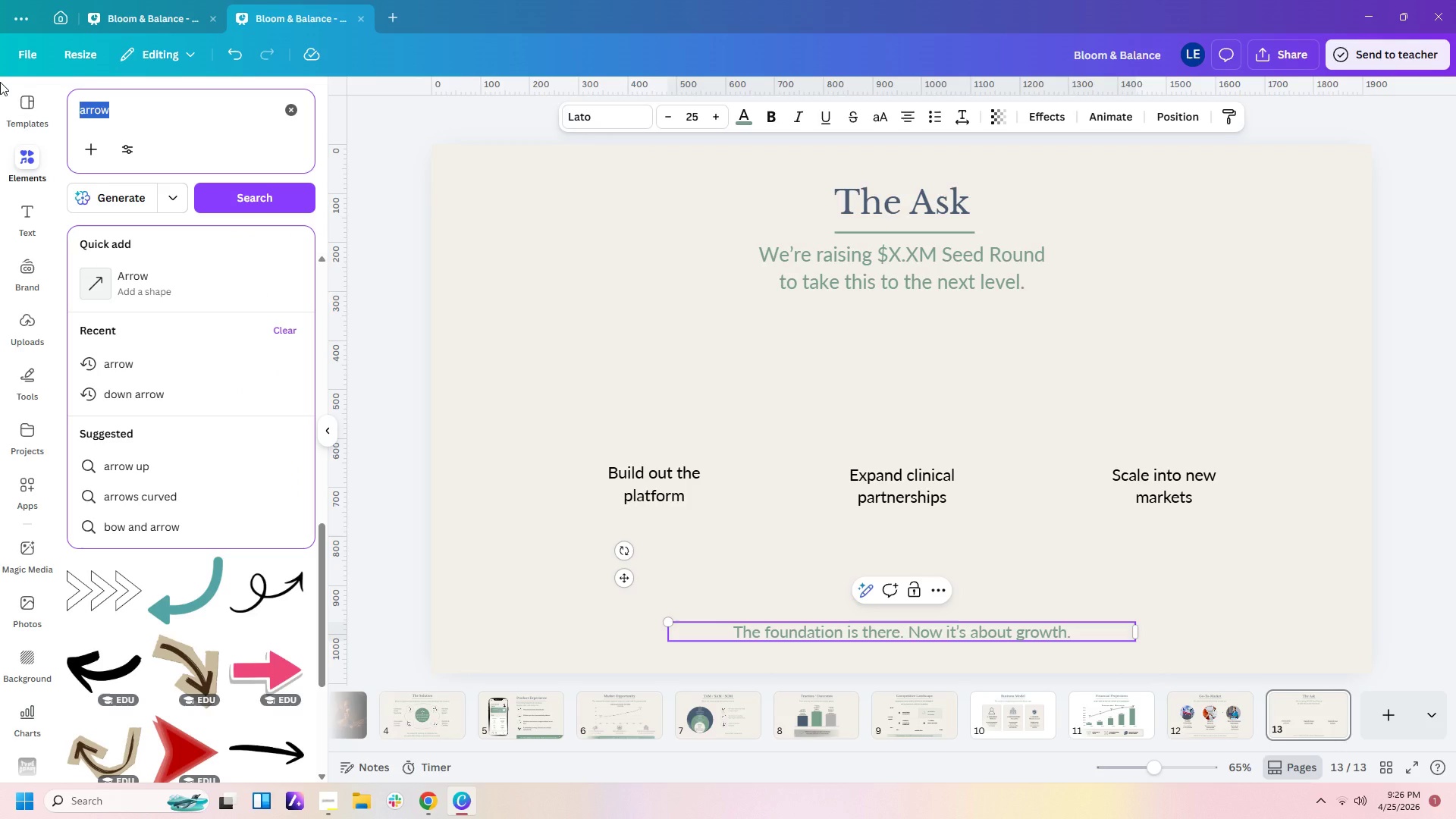 
type(platform)
 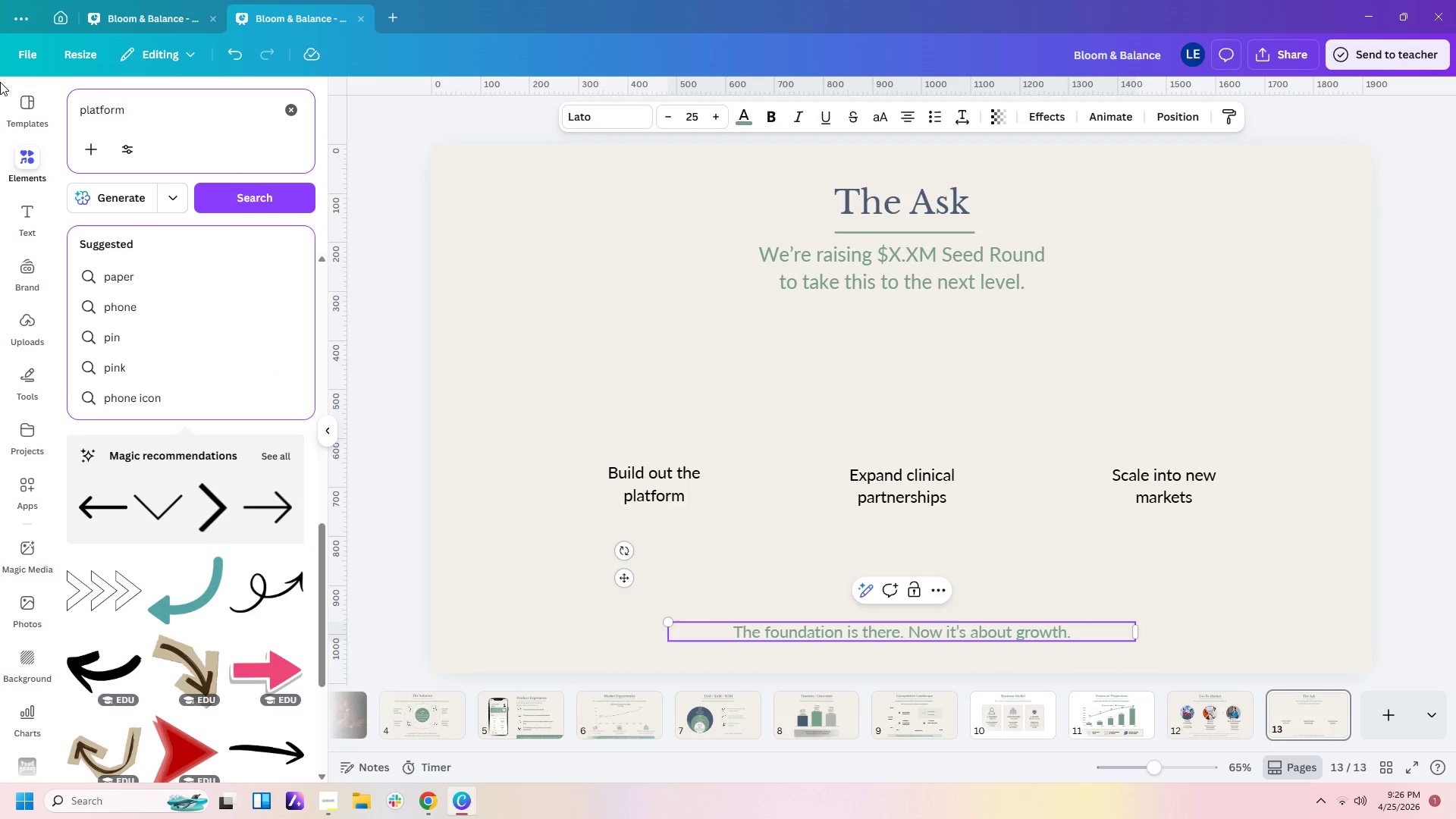 
key(Enter)
 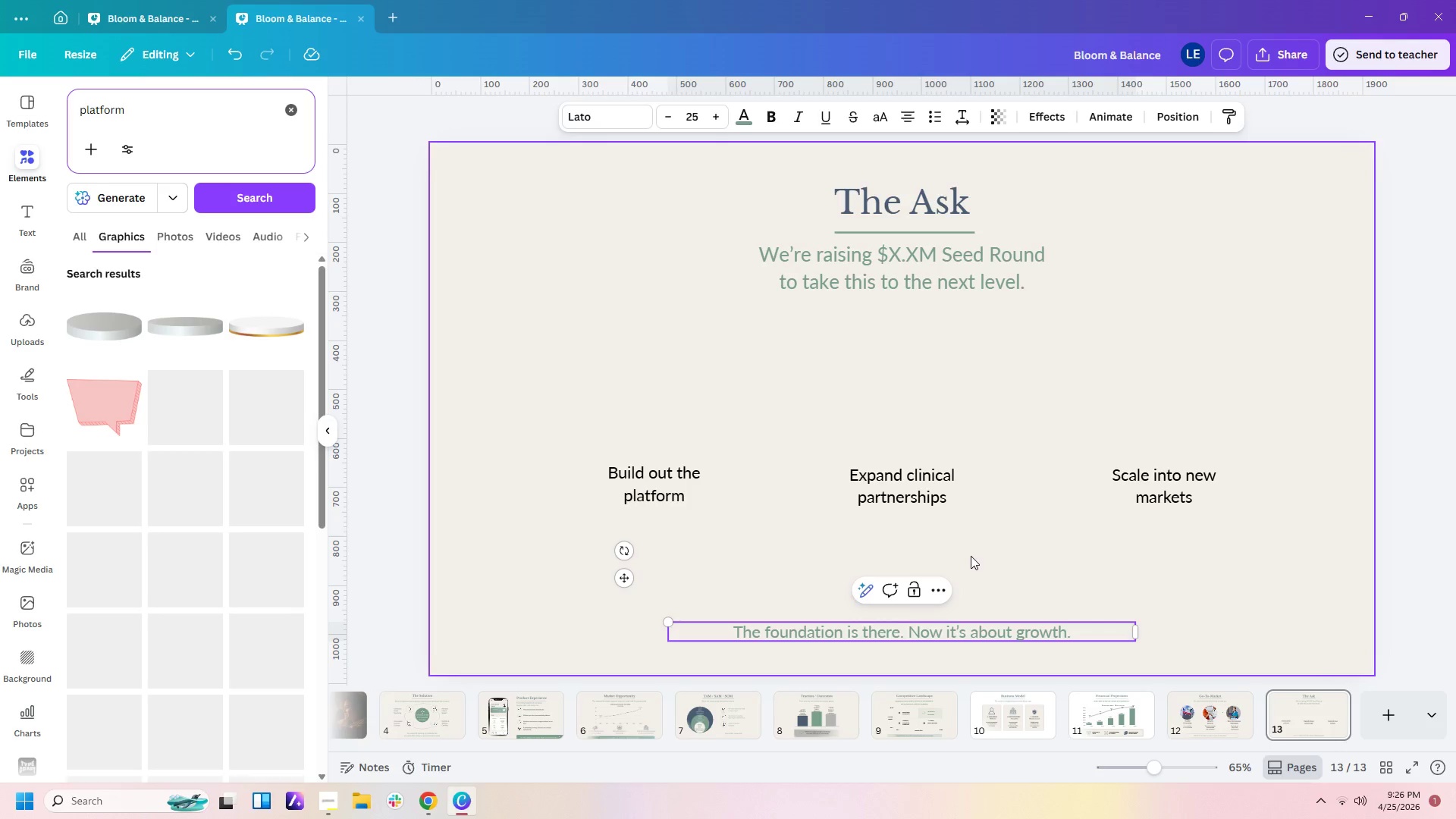 
wait(9.44)
 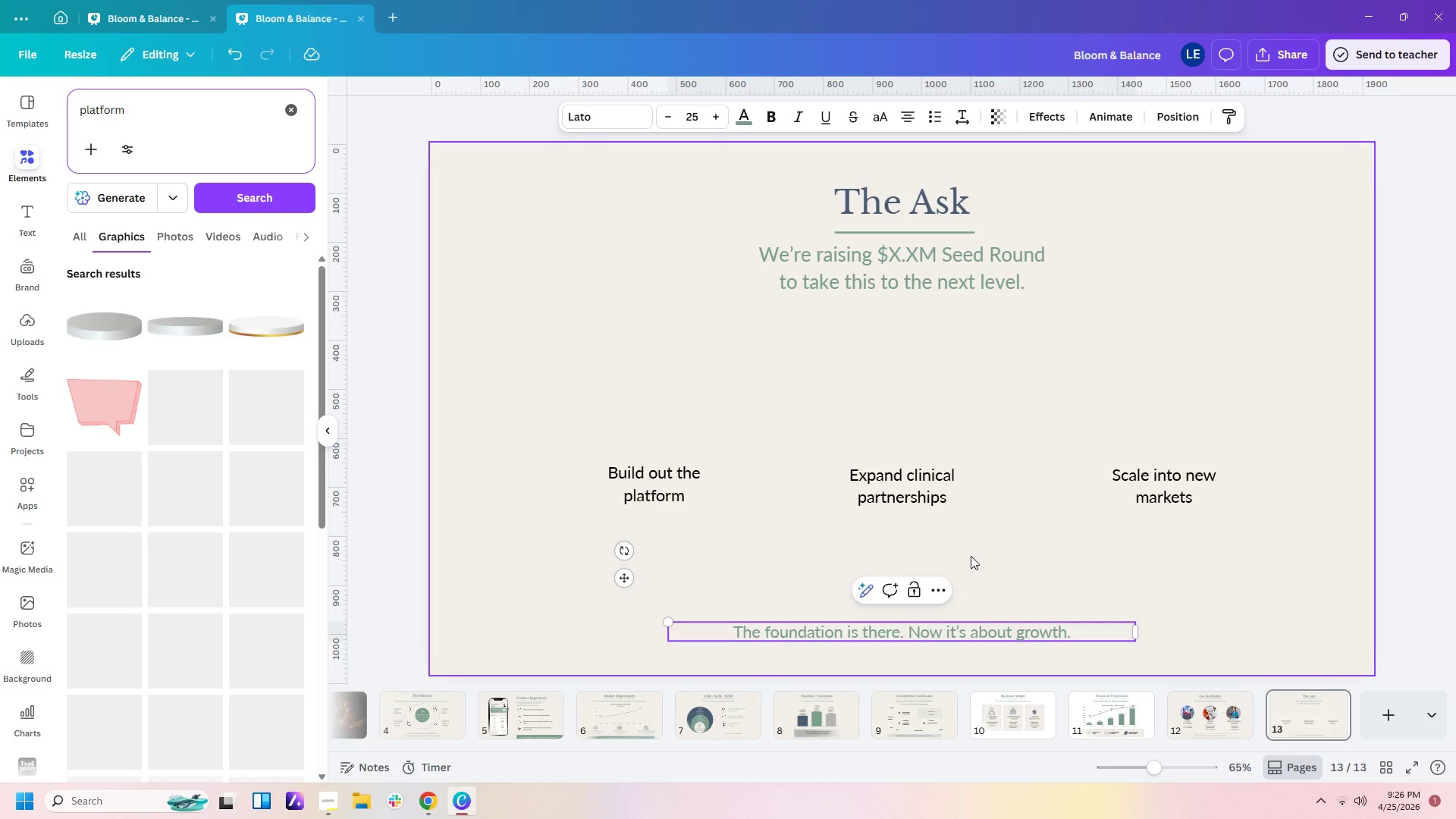 
scroll: coordinate [202, 472], scroll_direction: down, amount: 13.0
 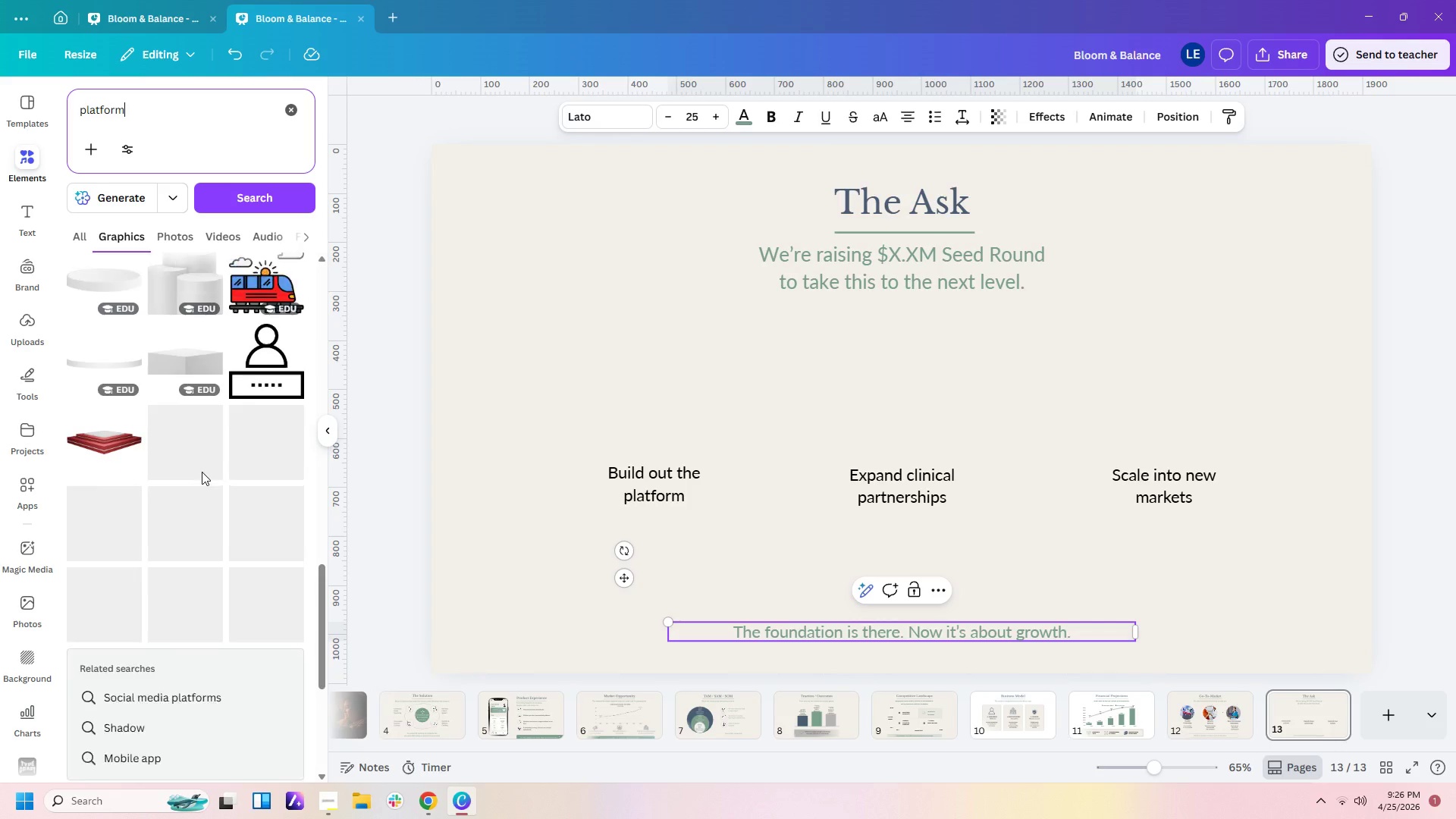 
scroll: coordinate [202, 472], scroll_direction: up, amount: 4.0
 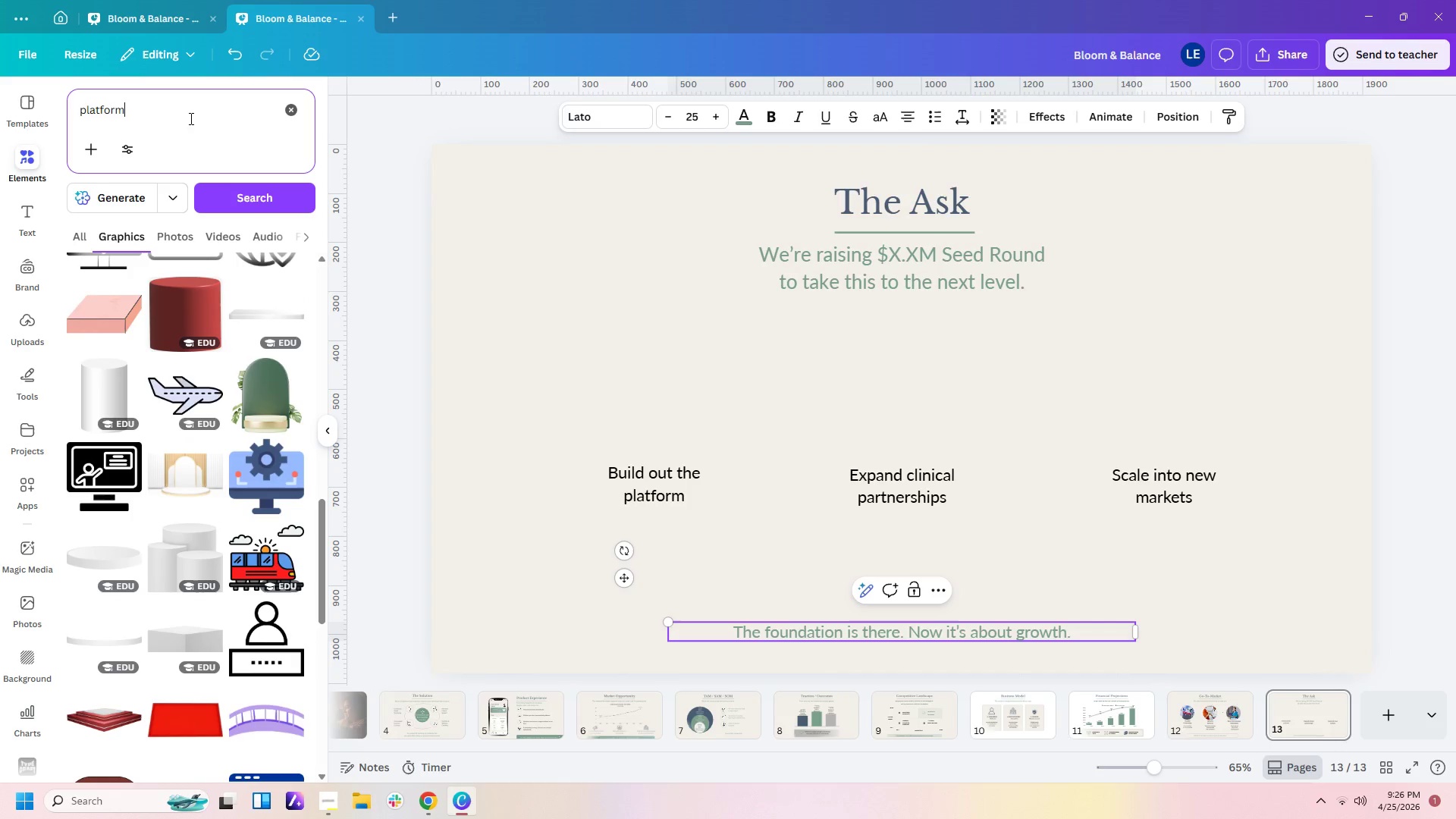 
left_click_drag(start_coordinate=[182, 113], to_coordinate=[0, 99])
 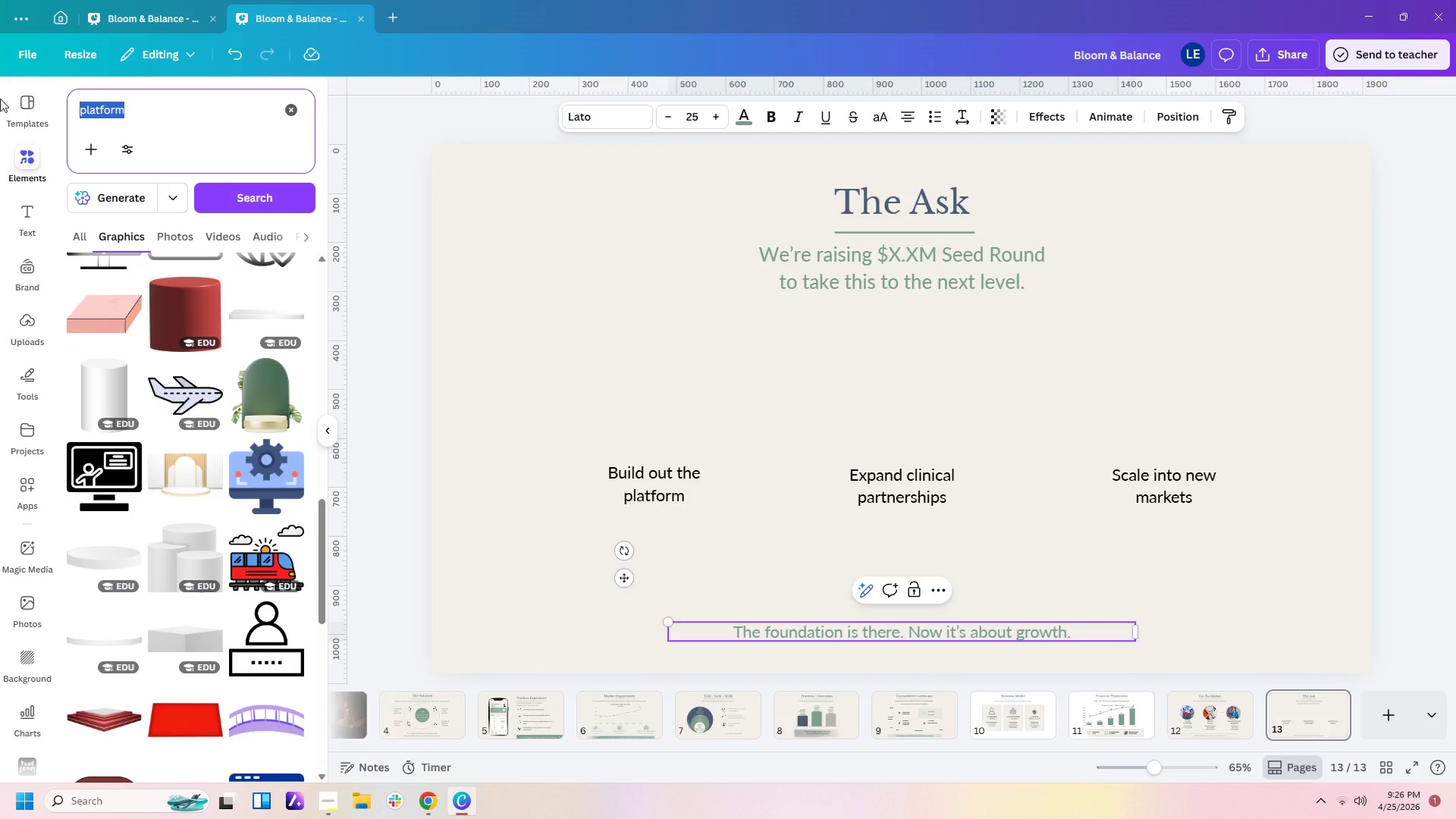 
type(mo)
key(Backspace)
key(Backspace)
key(Backspace)
key(Backspace)
type(laptop)
 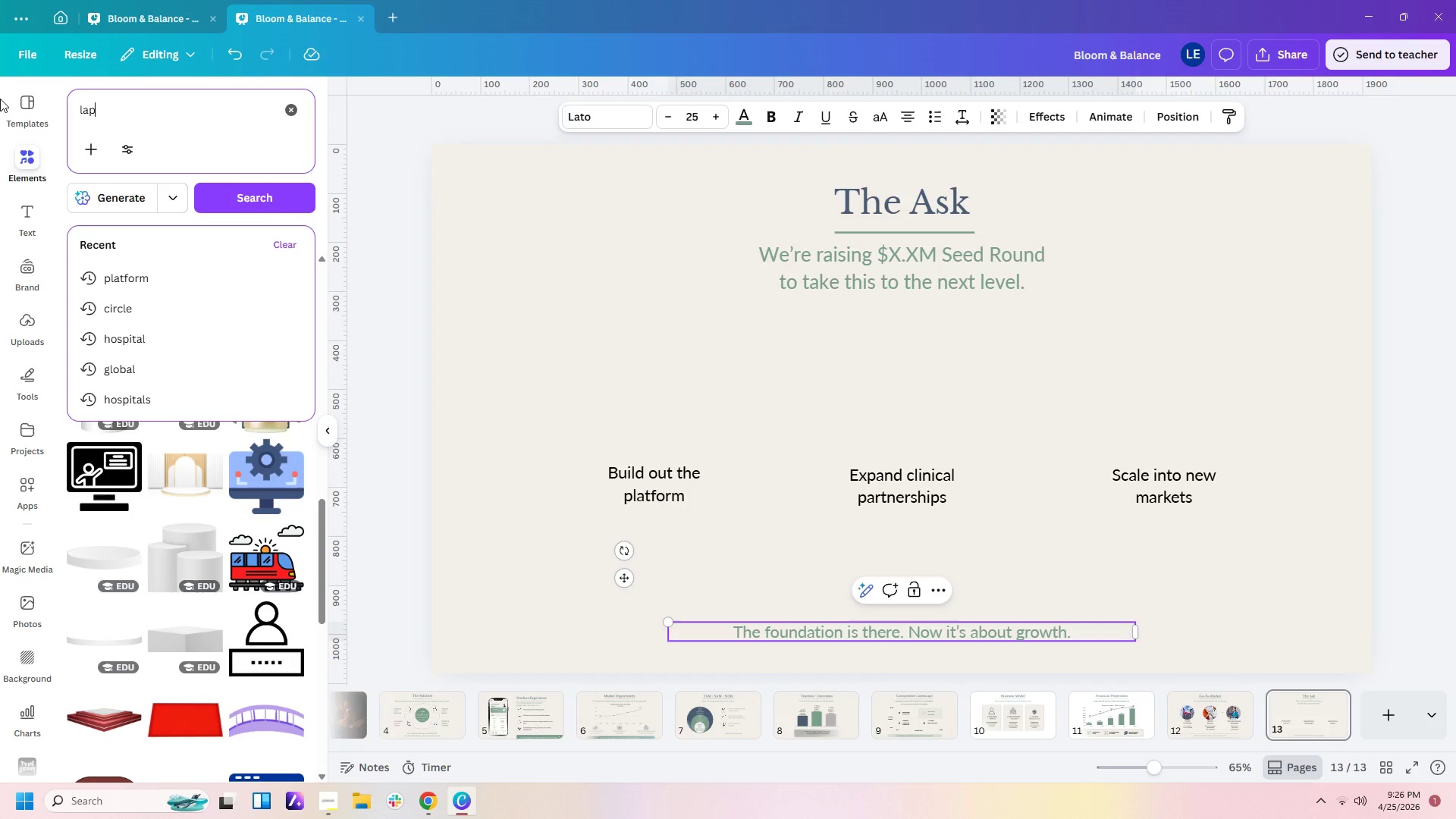 
key(Enter)
 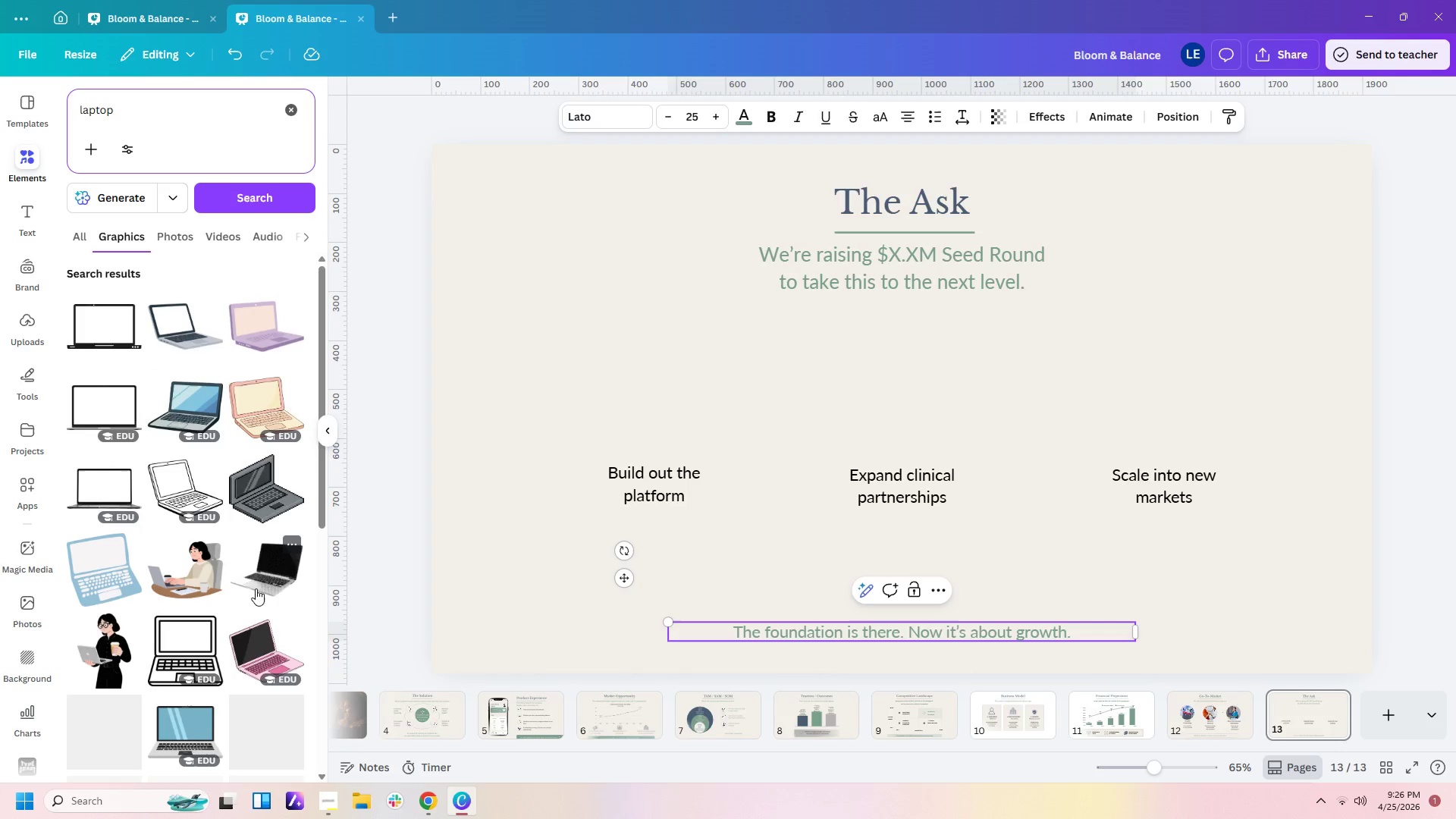 
wait(13.08)
 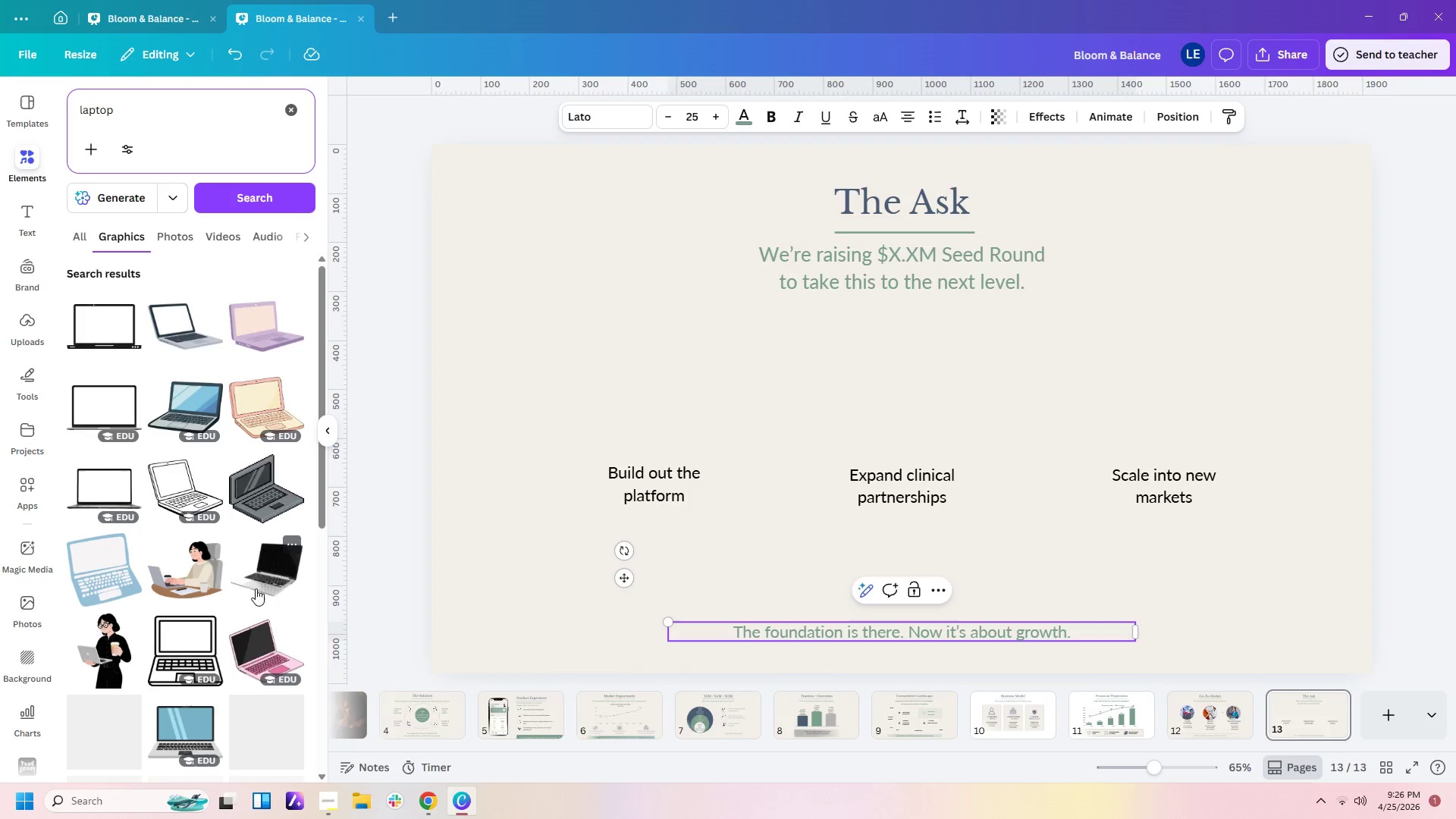 
scroll: coordinate [67, 639], scroll_direction: down, amount: 2.0
 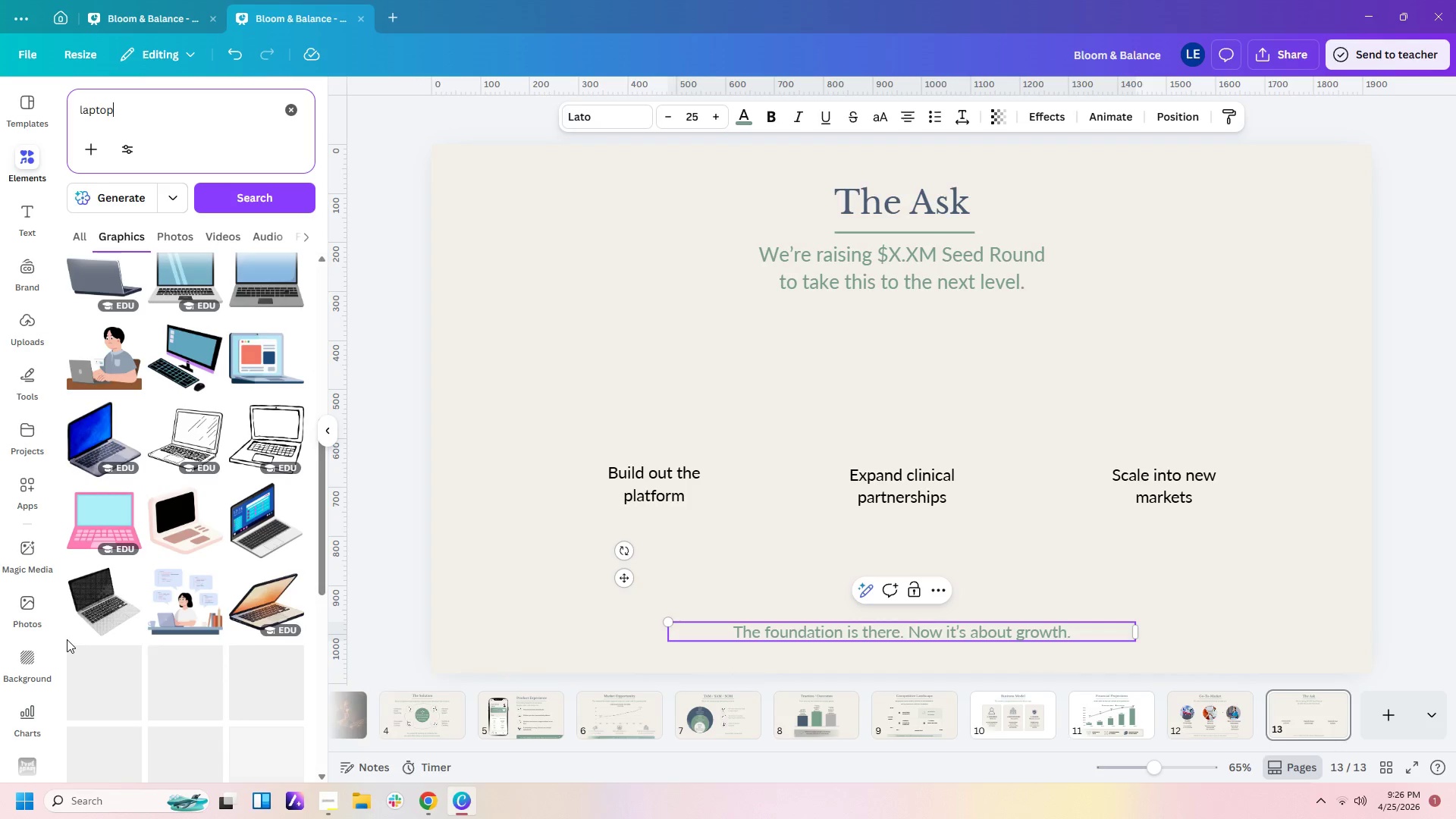 
scroll: coordinate [152, 581], scroll_direction: up, amount: 6.0
 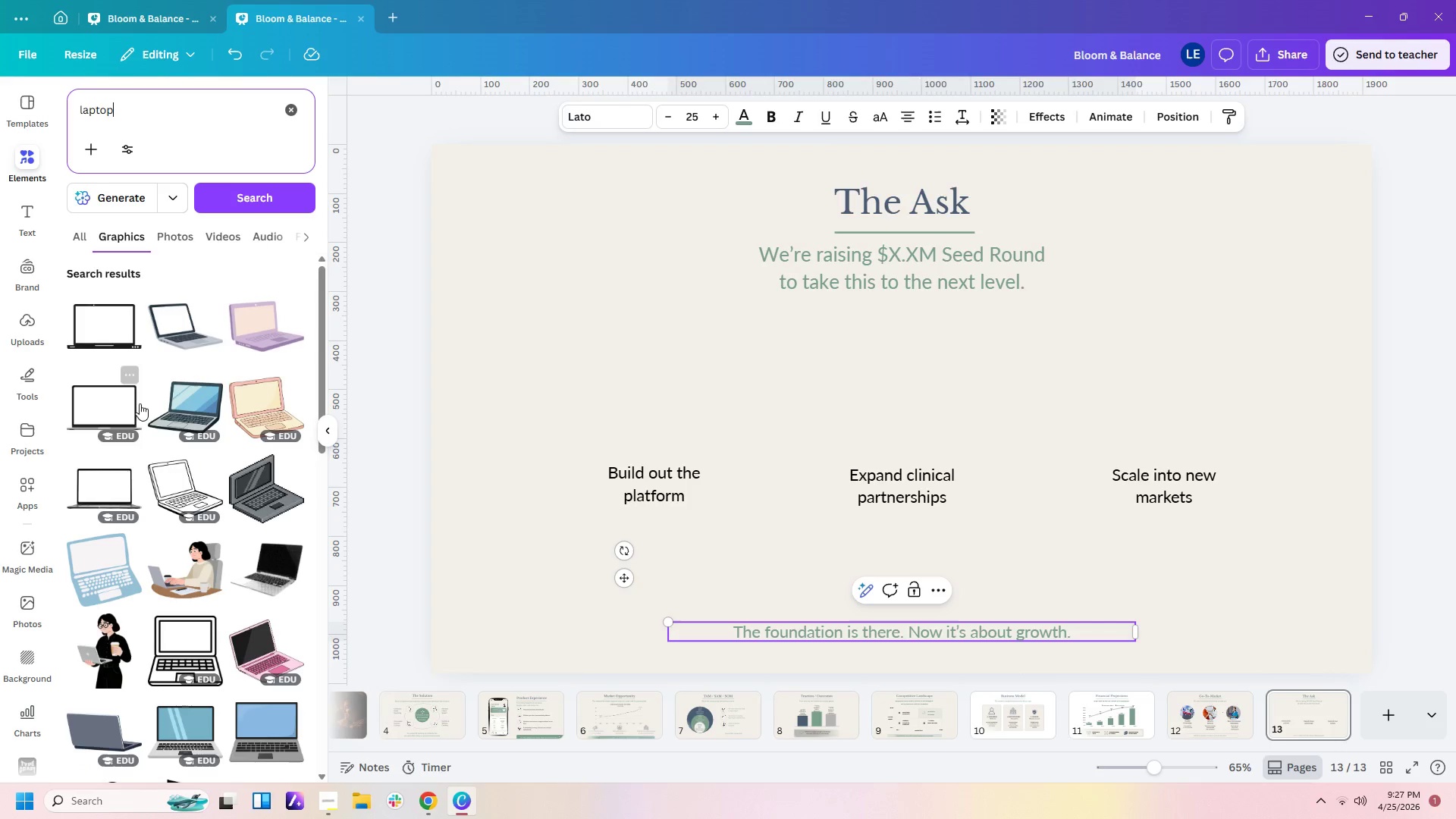 
left_click([109, 484])
 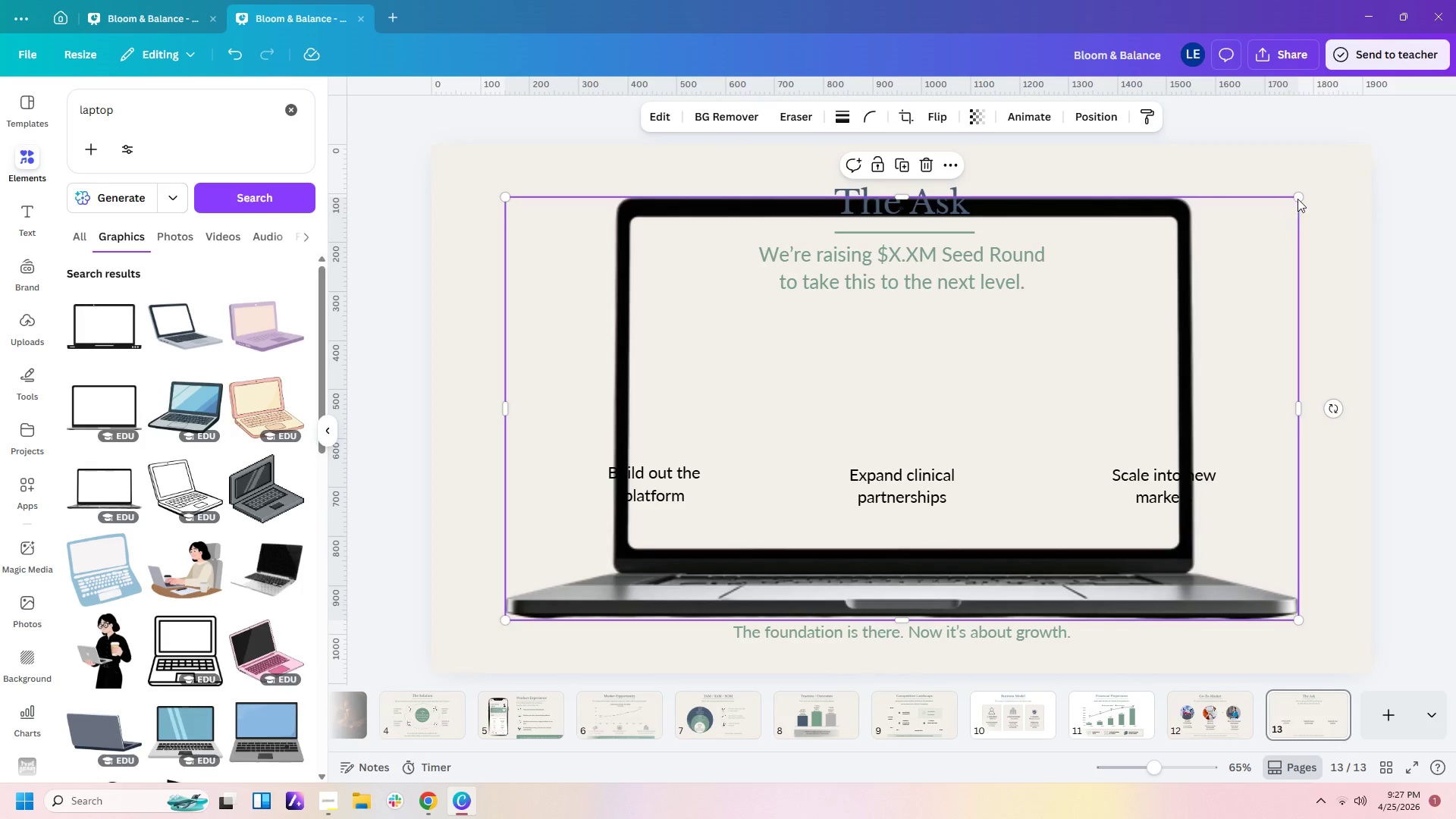 
left_click_drag(start_coordinate=[1303, 195], to_coordinate=[624, 591])
 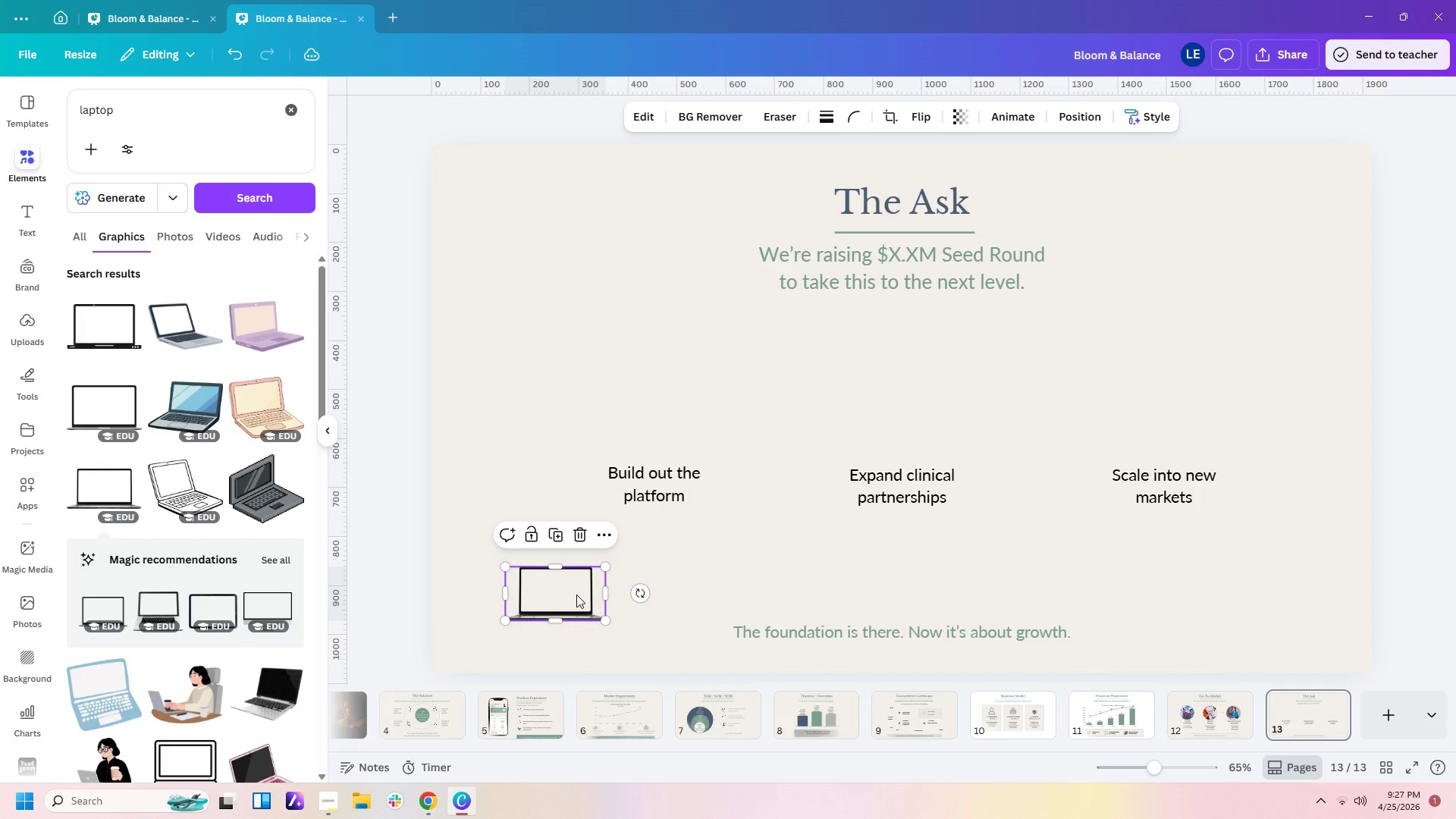 
left_click_drag(start_coordinate=[576, 595], to_coordinate=[676, 425])
 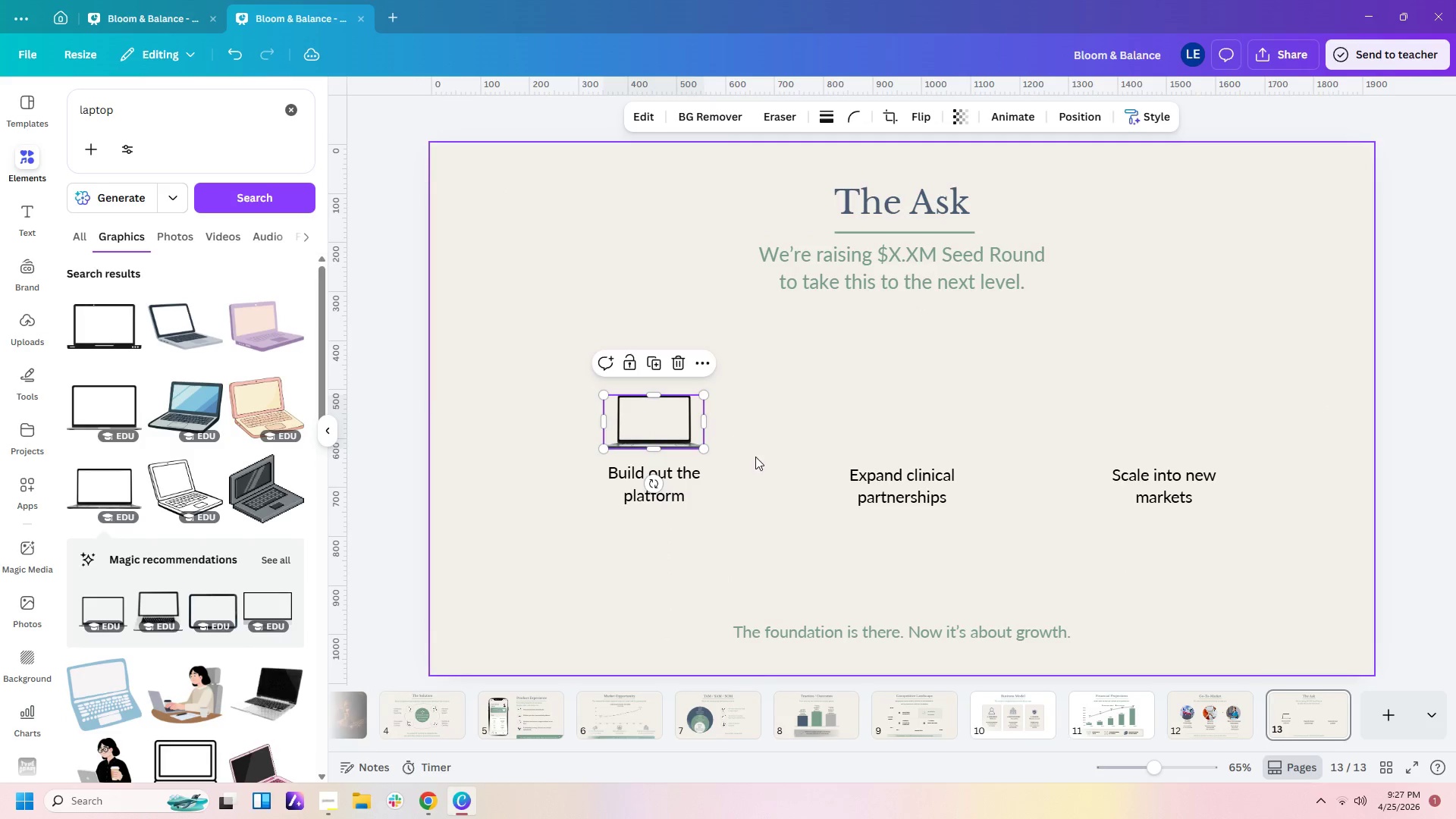 
left_click([755, 457])
 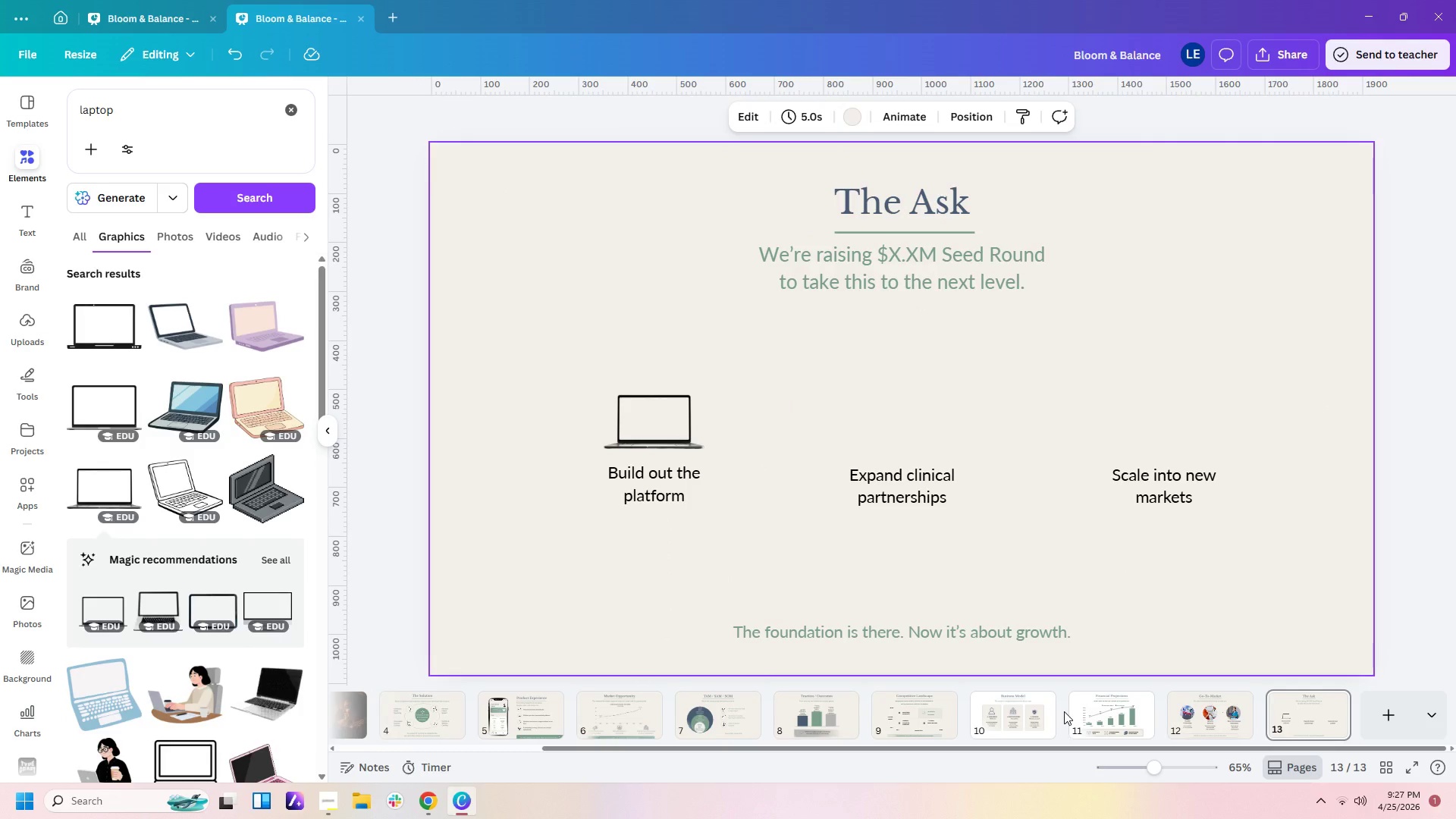 
left_click([924, 713])
 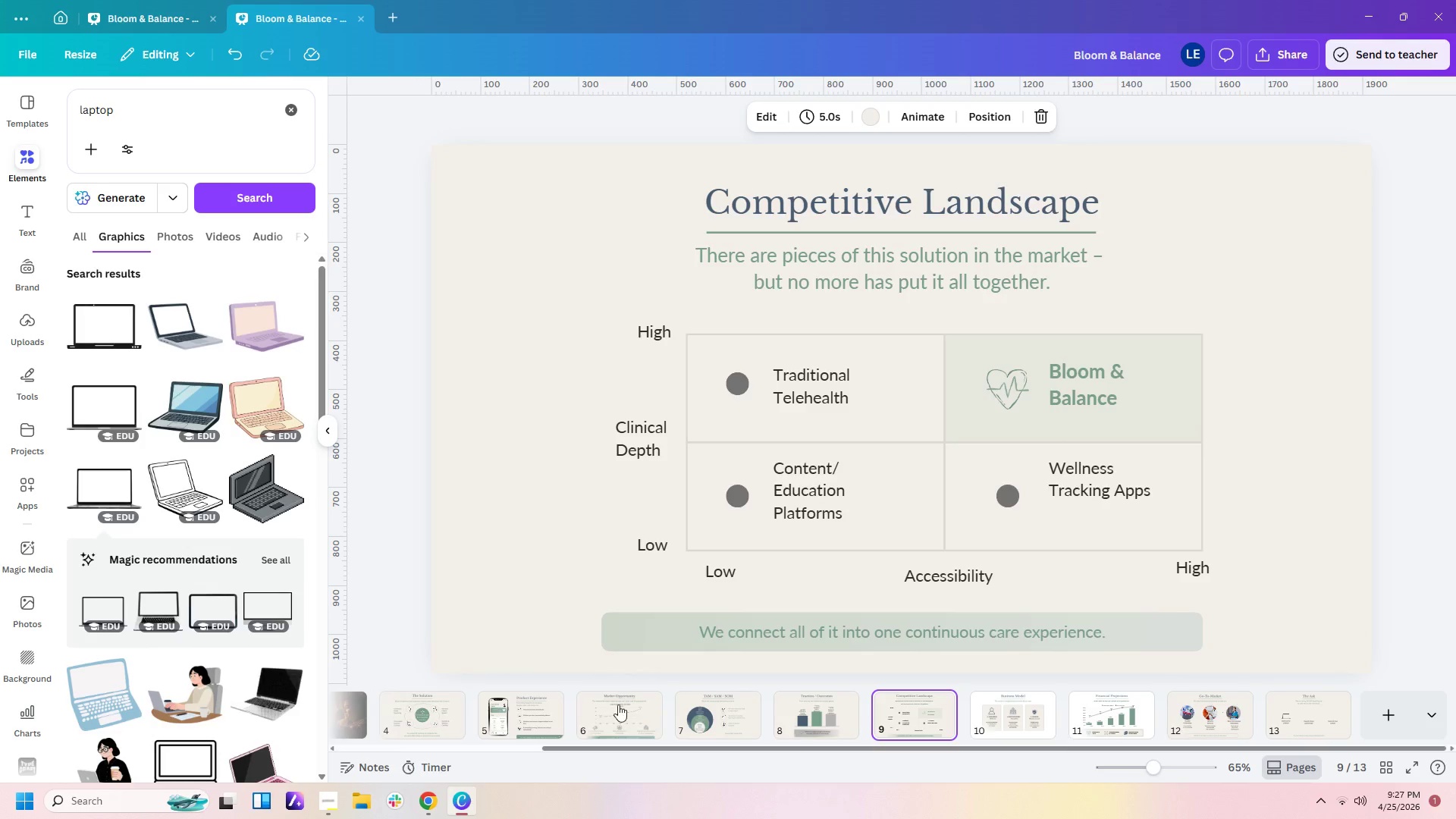 
left_click([630, 718])
 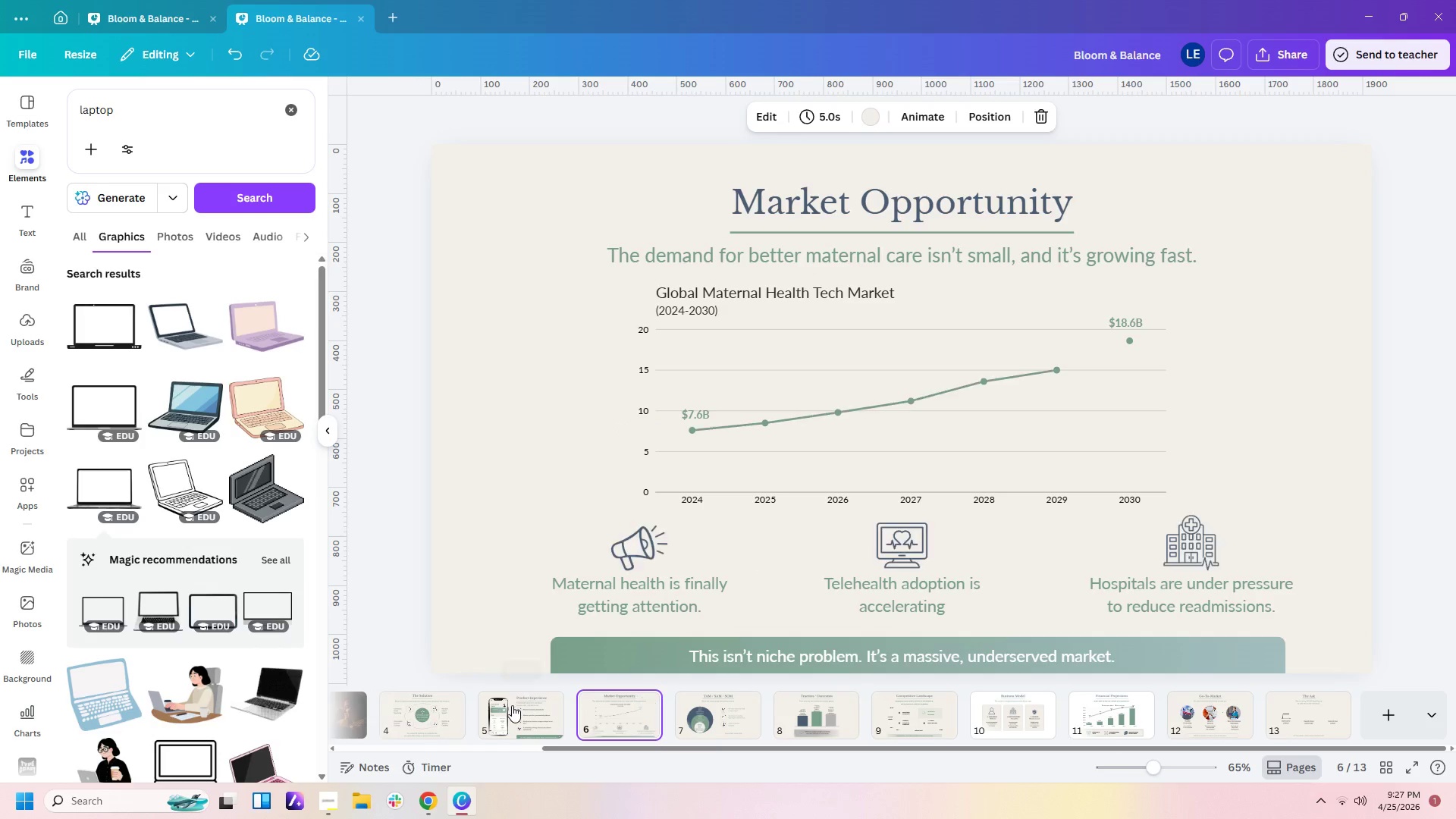 
left_click([512, 705])
 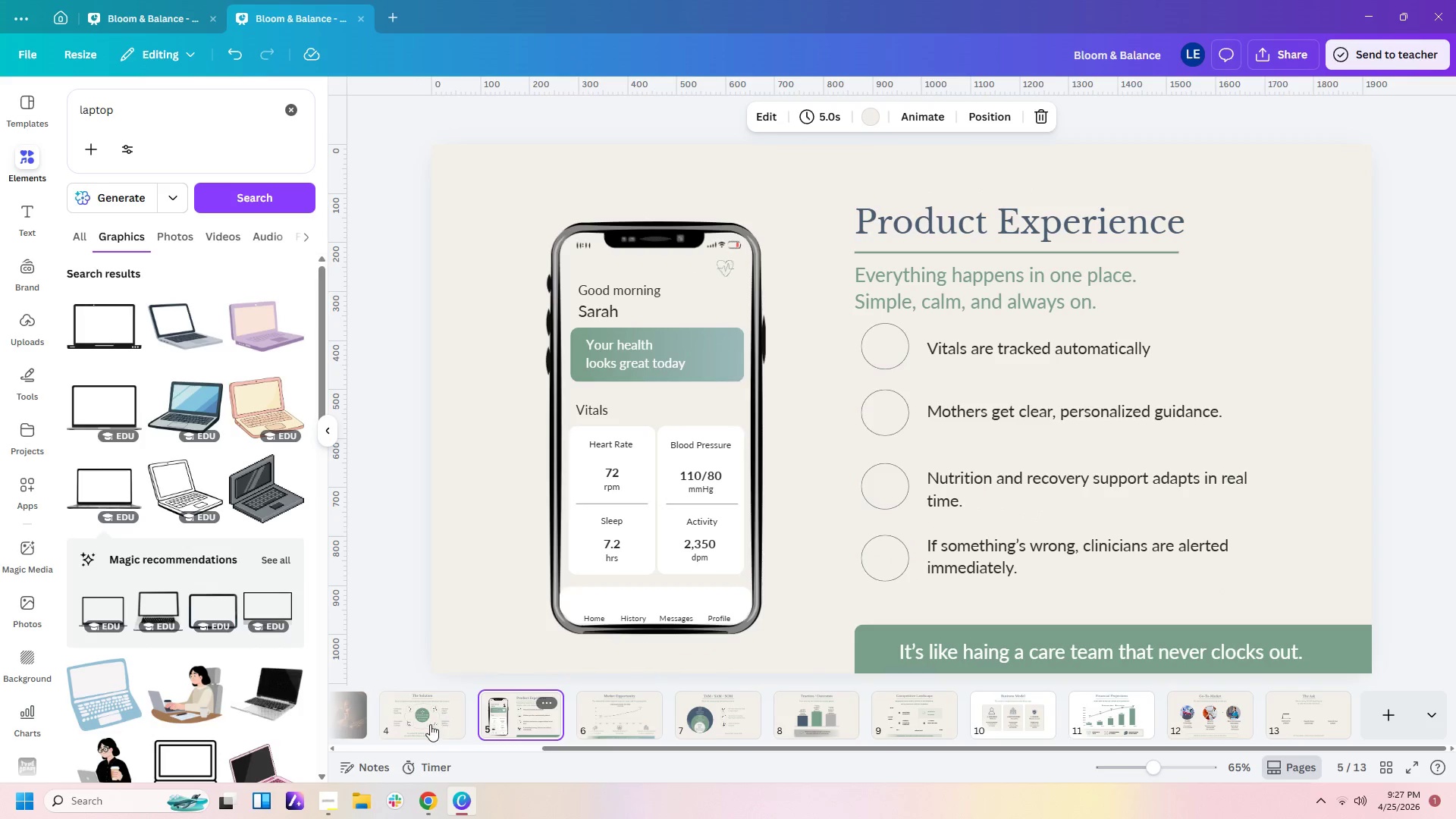 
left_click([428, 724])
 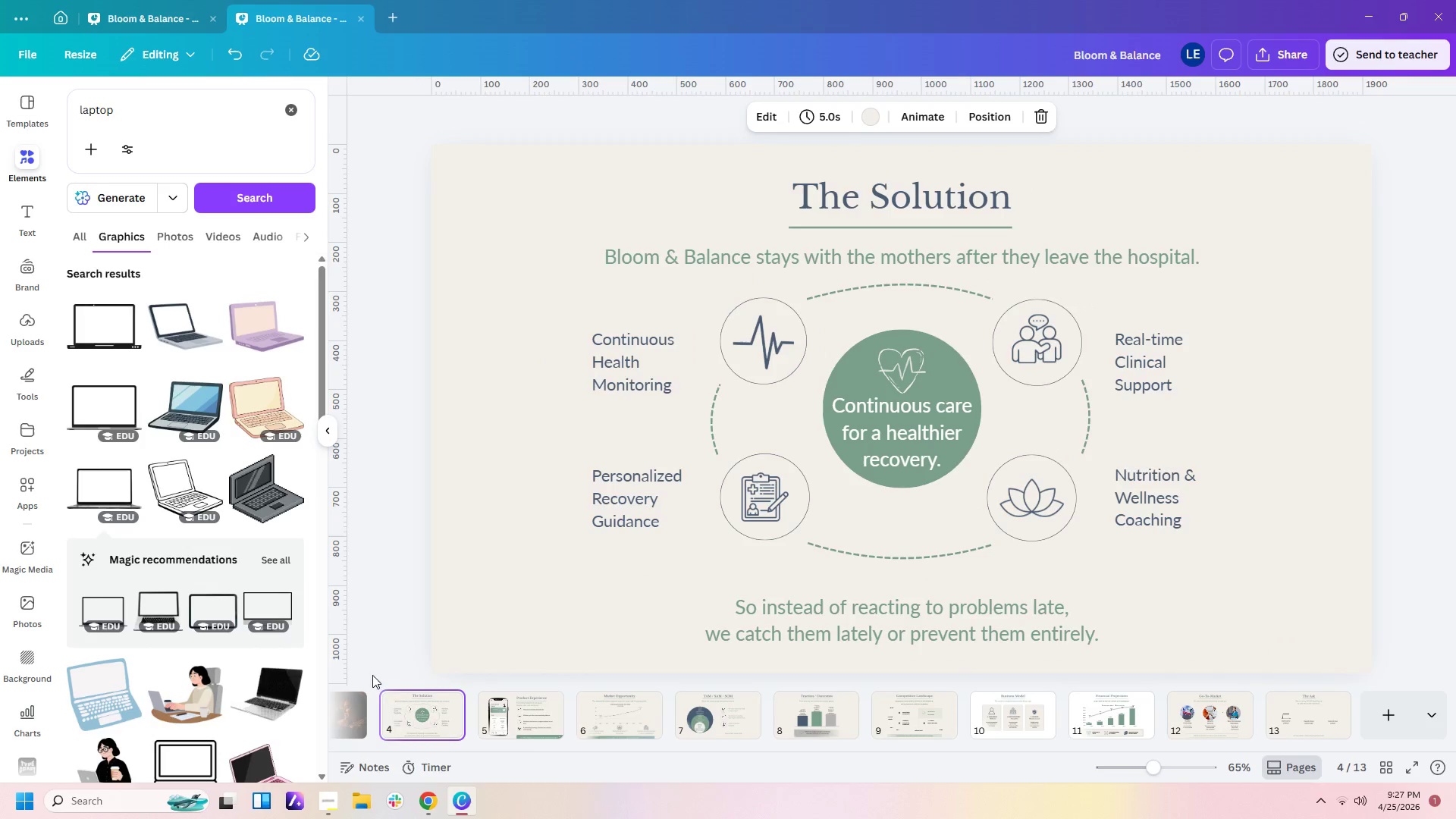 
left_click([547, 720])
 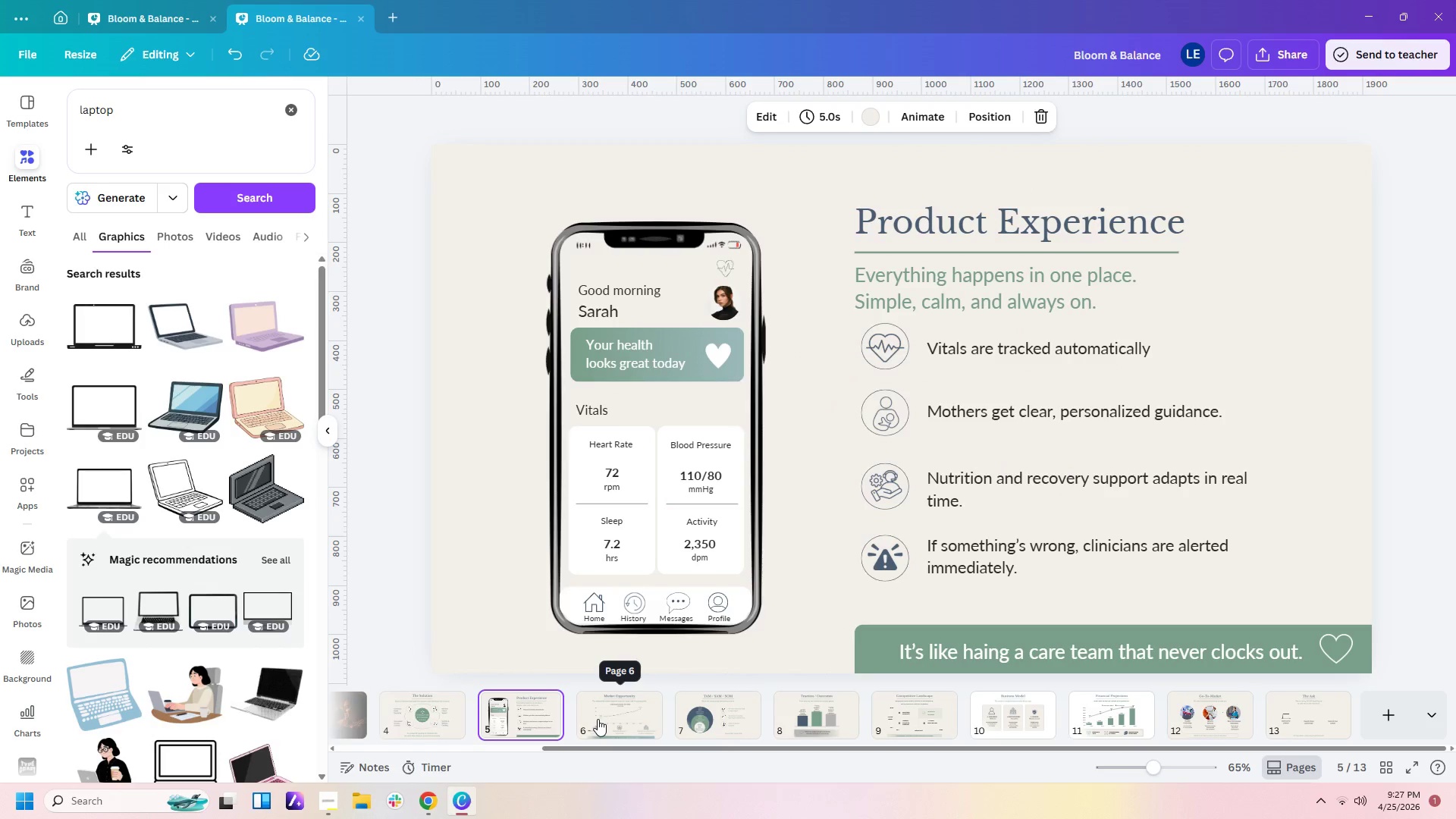 
left_click([598, 719])
 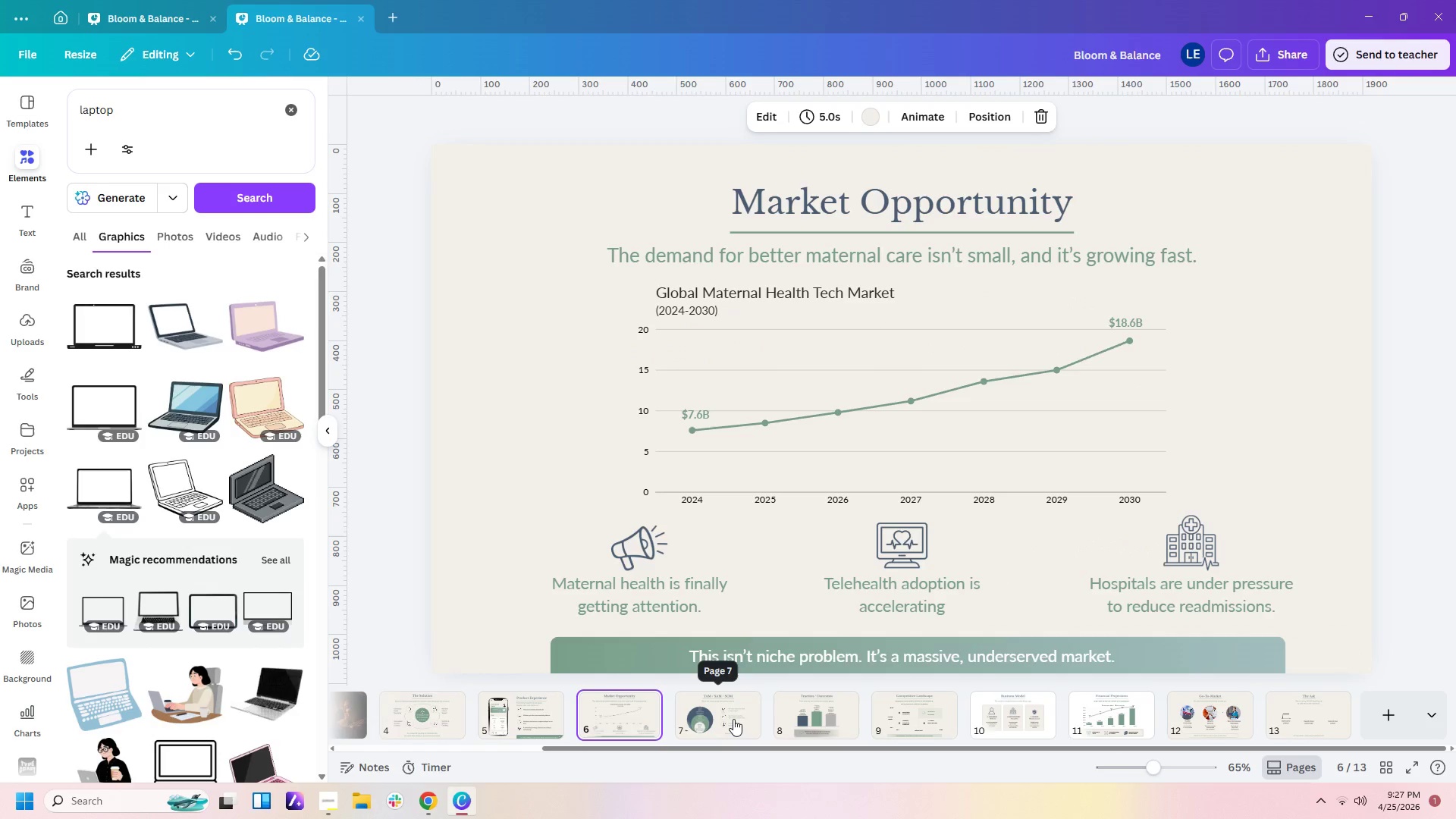 
left_click([733, 719])
 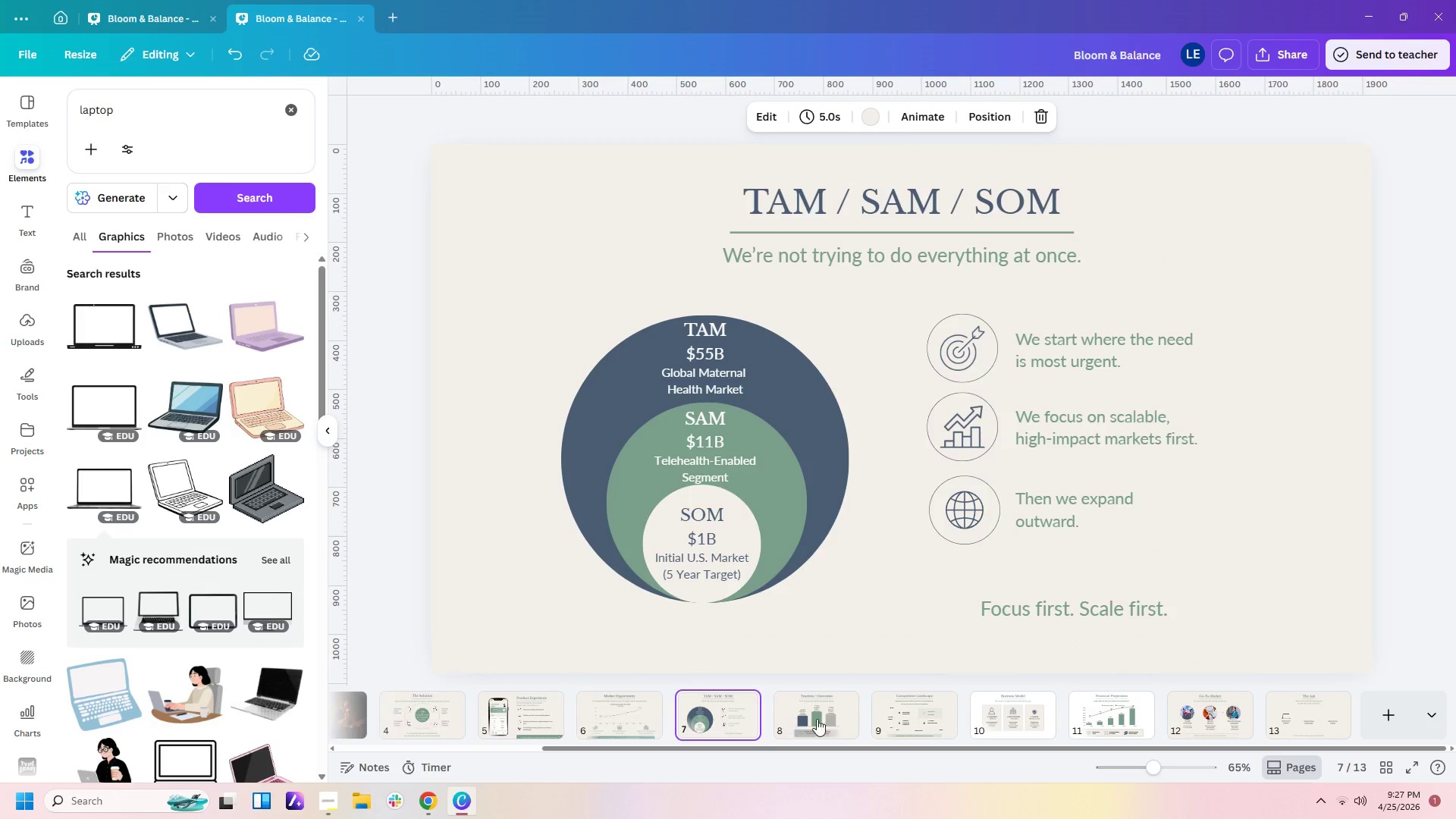 
left_click([833, 715])
 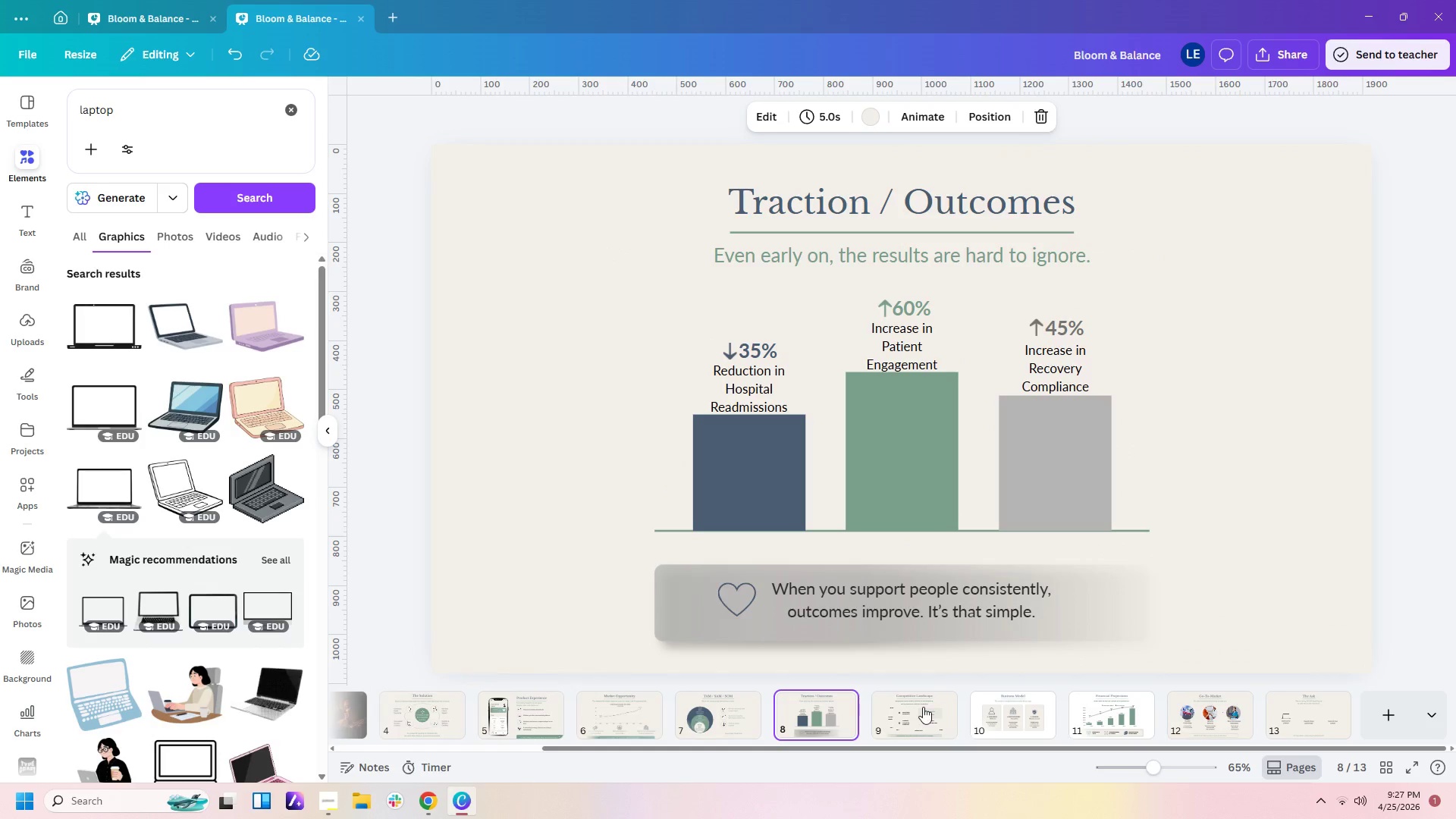 
left_click([923, 707])
 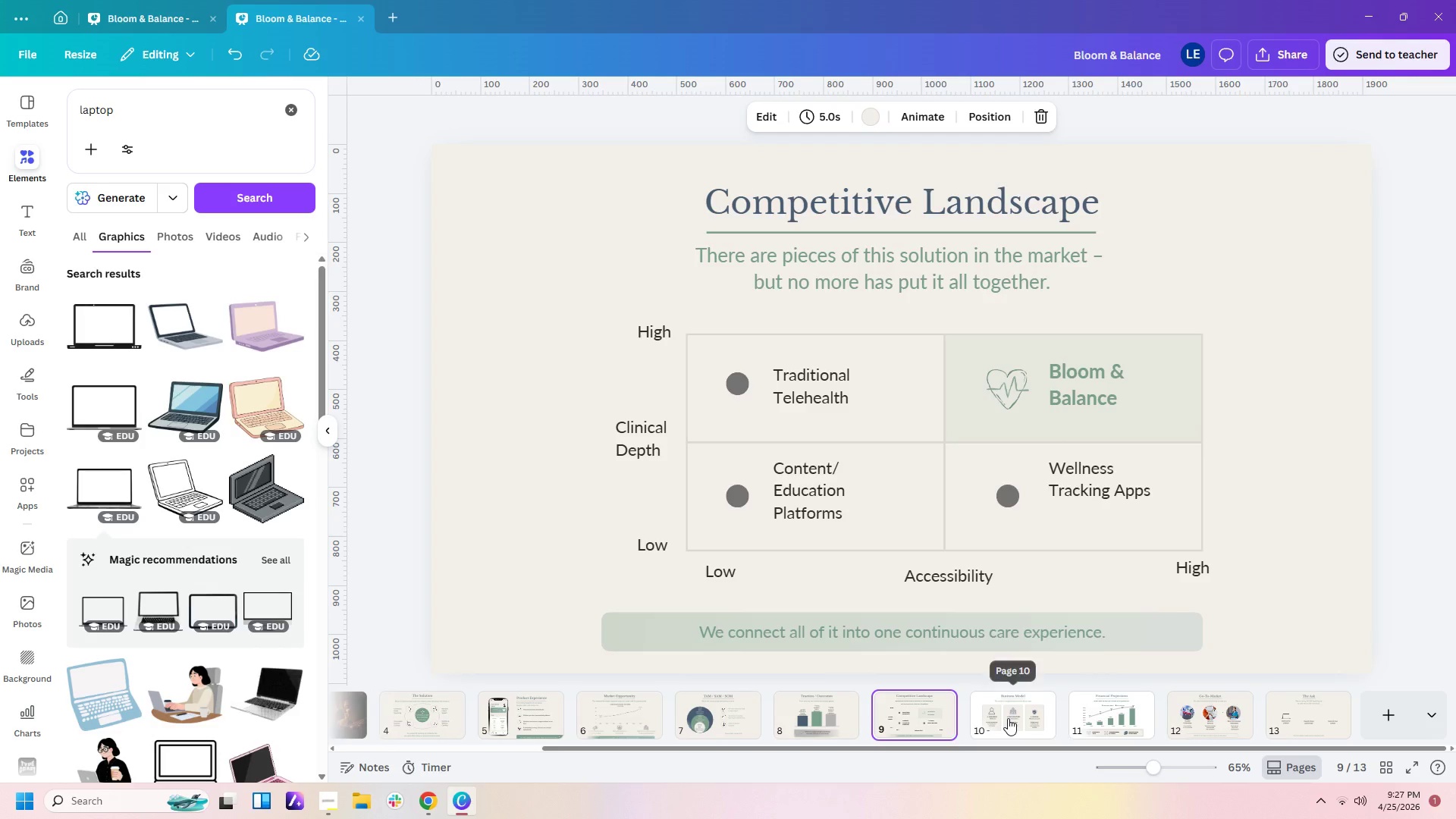 
left_click([1008, 718])
 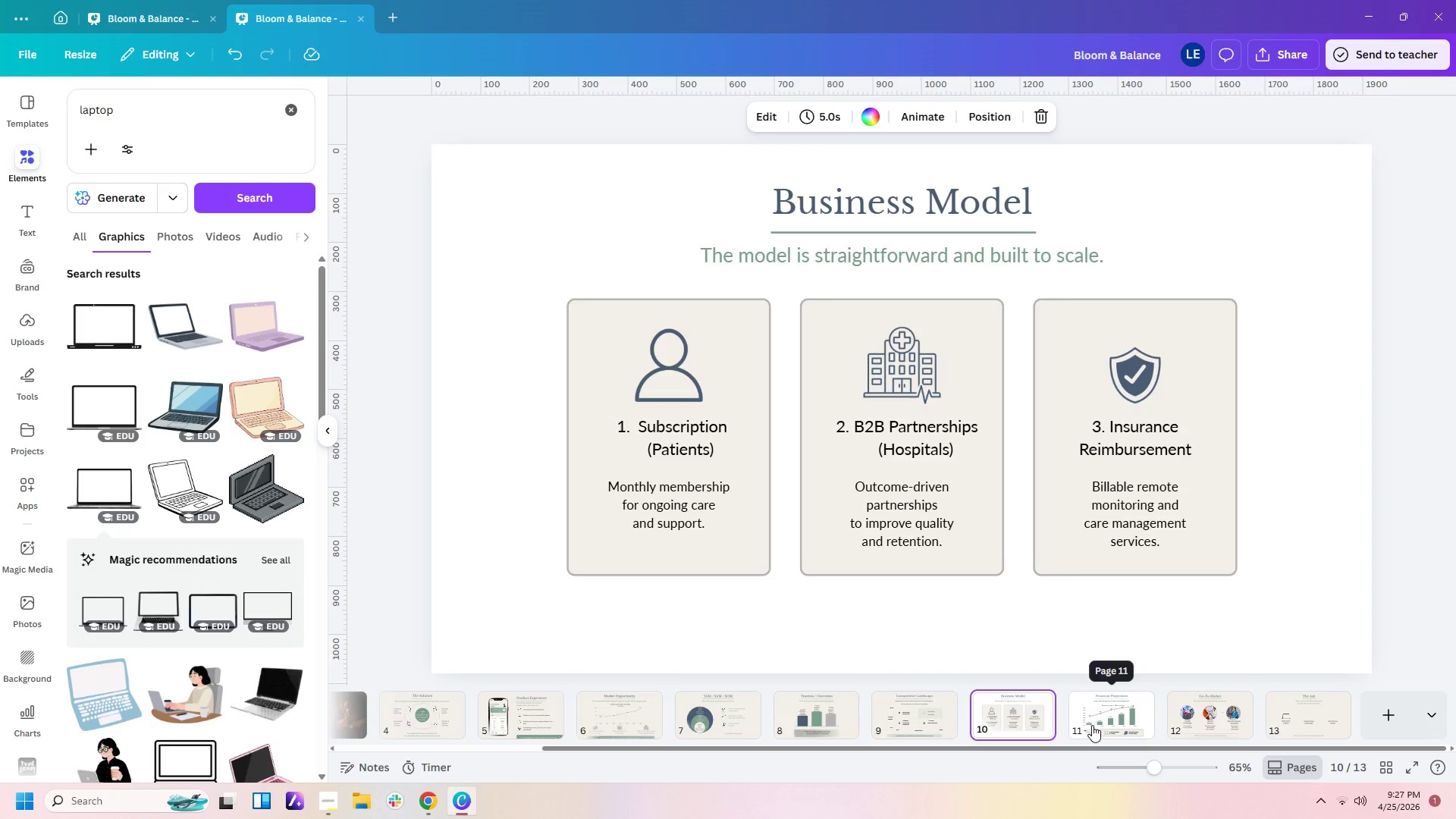 
left_click([1092, 725])
 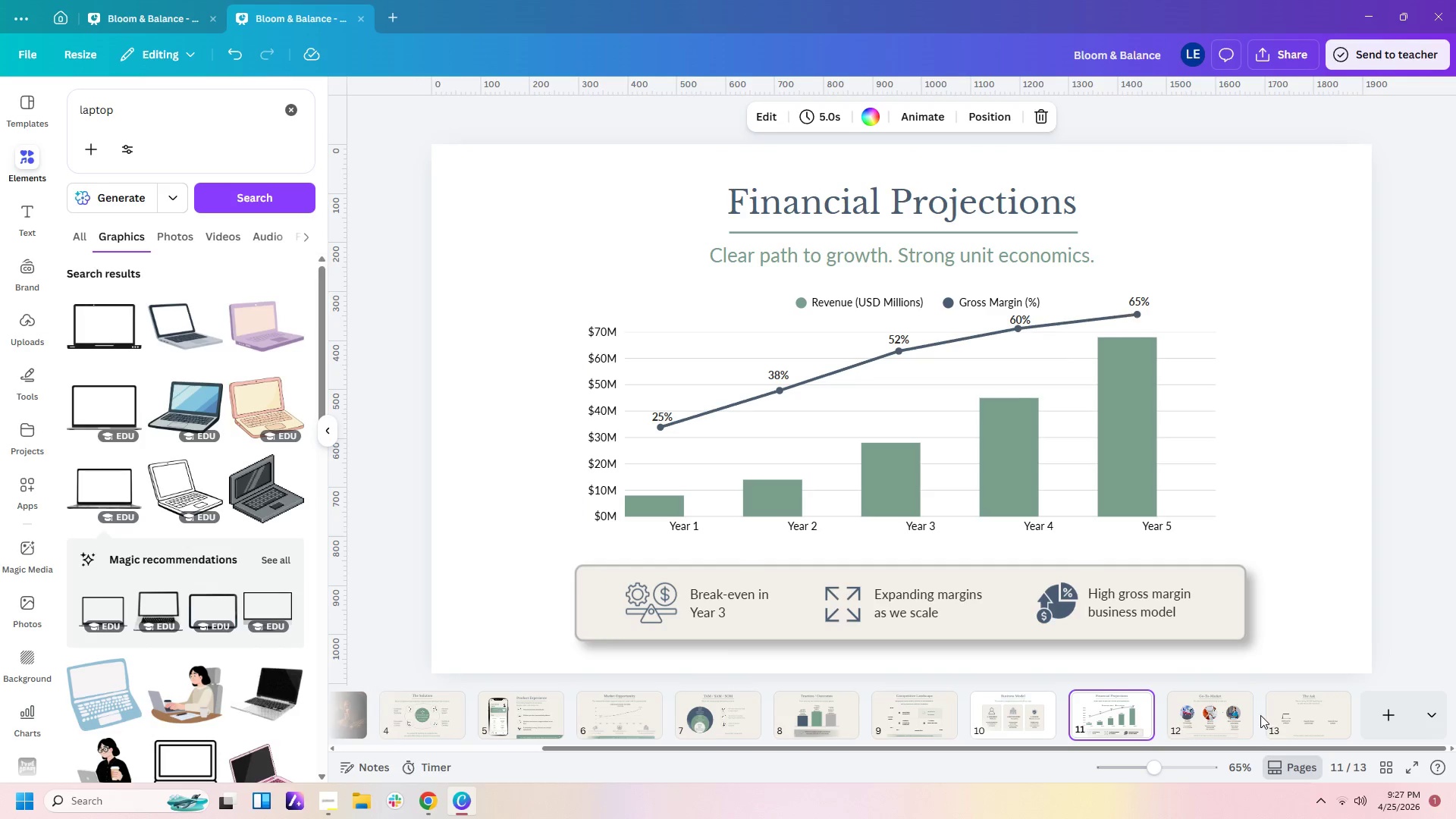 
left_click([1231, 715])
 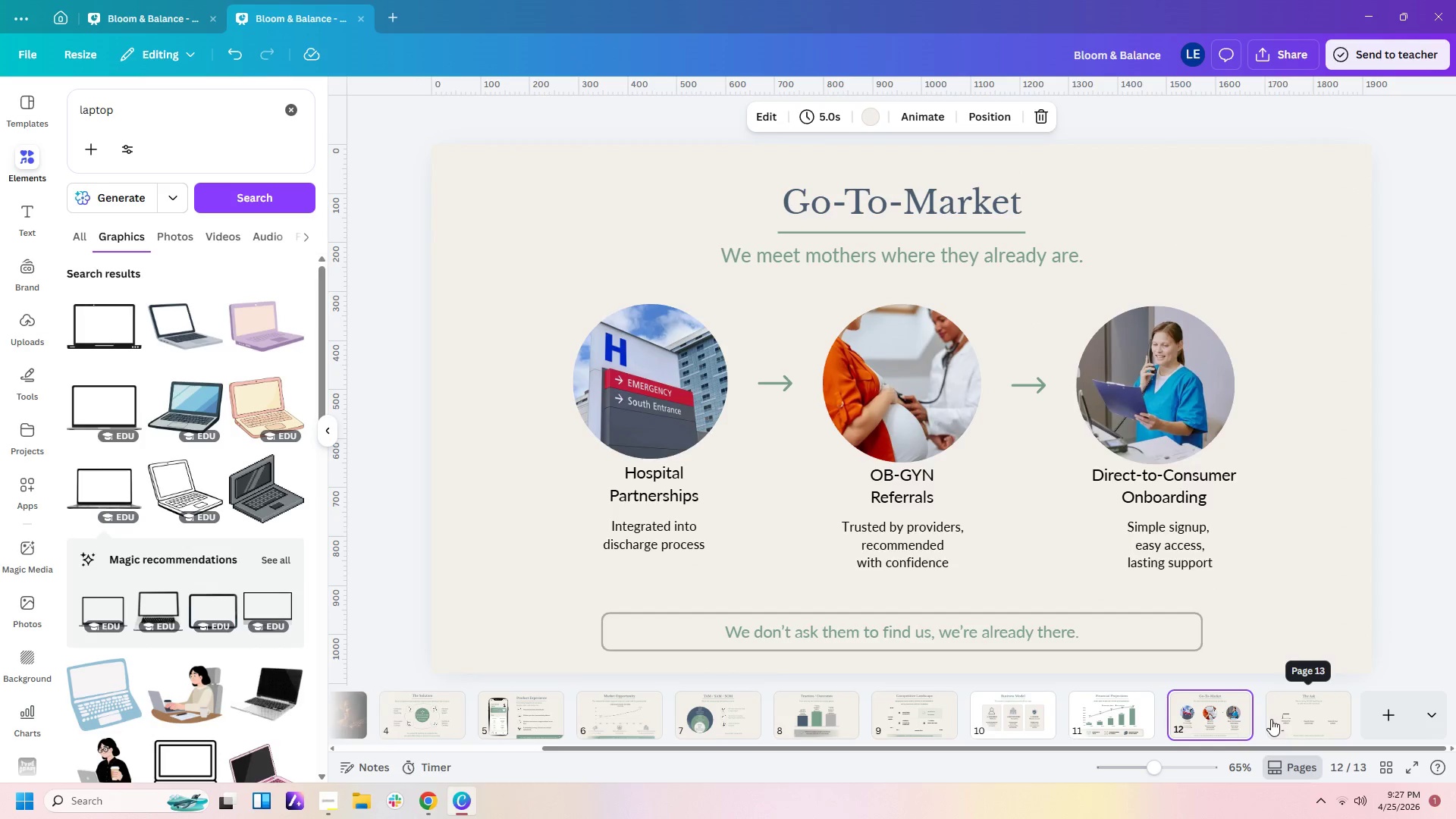 
left_click([1300, 719])
 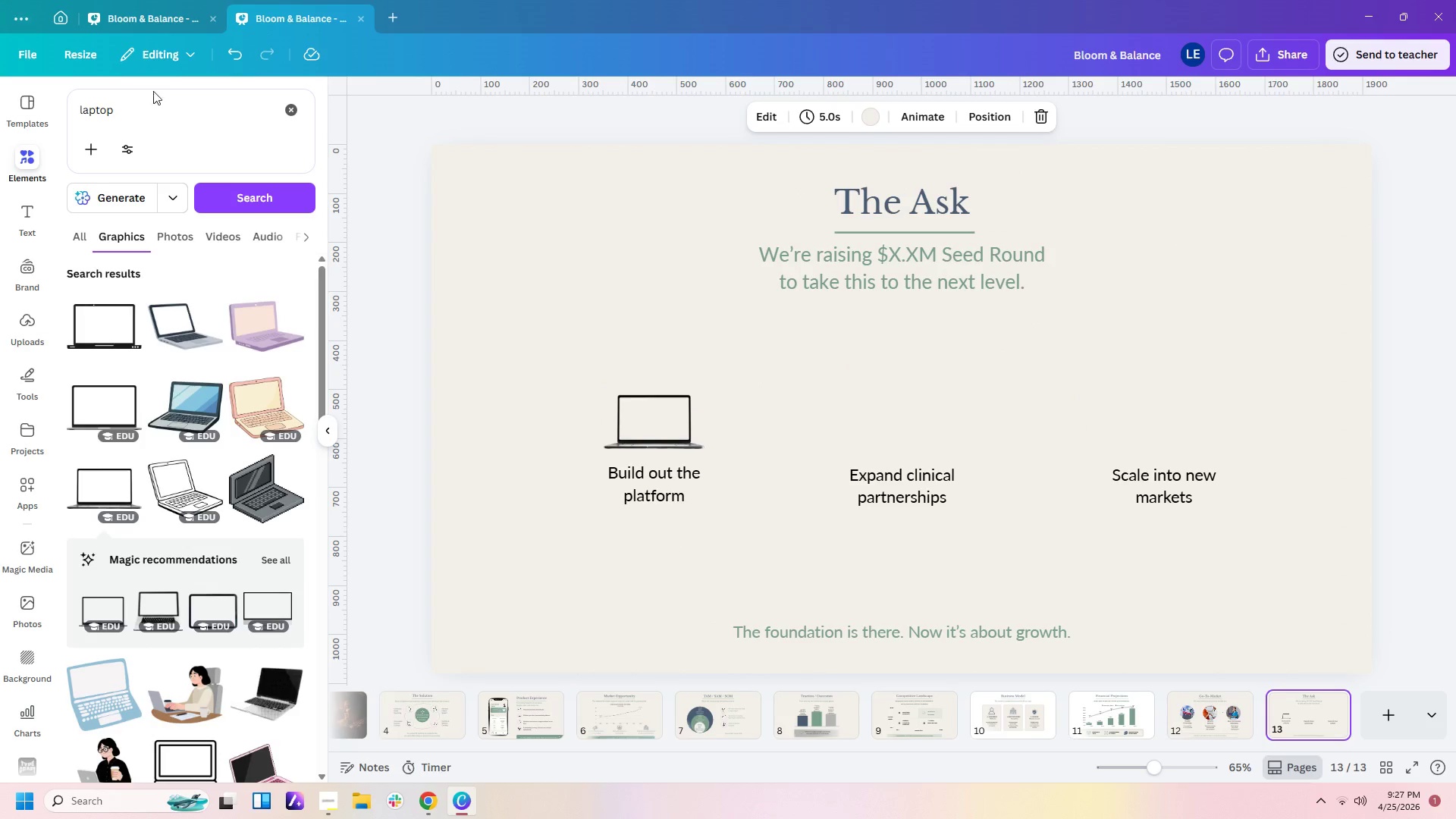 
left_click_drag(start_coordinate=[161, 100], to_coordinate=[11, 111])
 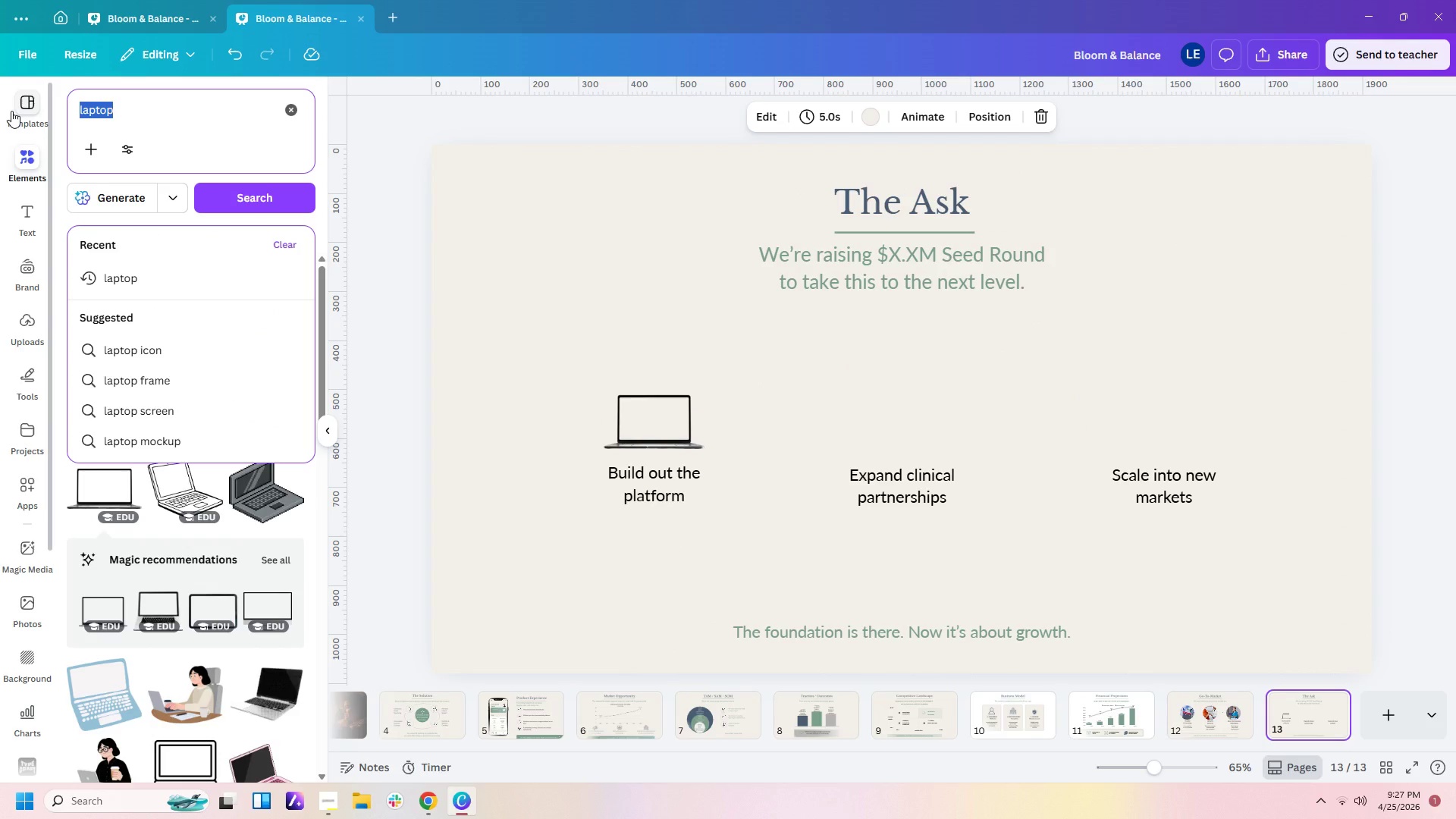 
type(partnerhip)
key(Backspace)
key(Backspace)
key(Backspace)
key(Backspace)
type(rships)
 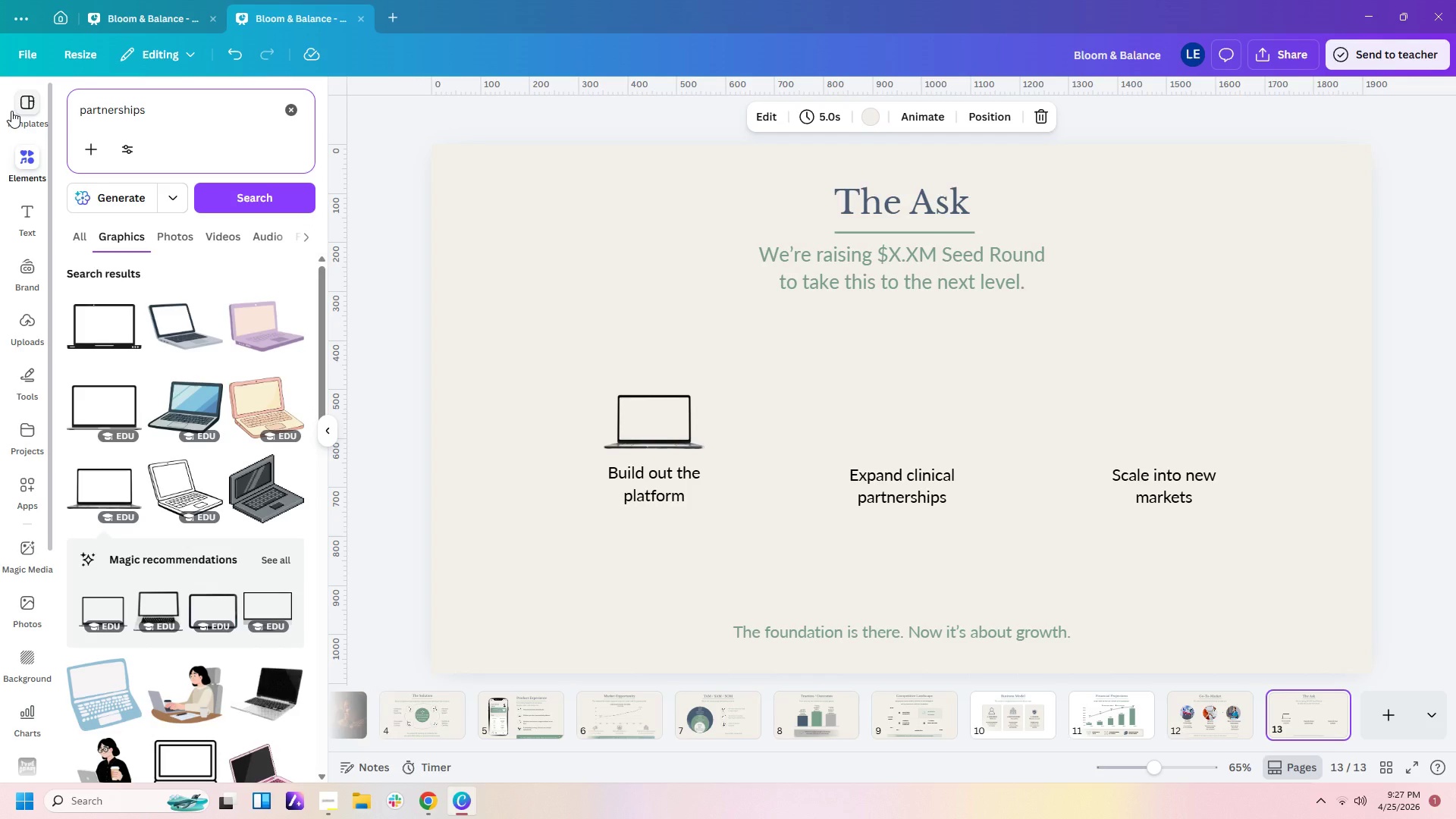 
key(Enter)
 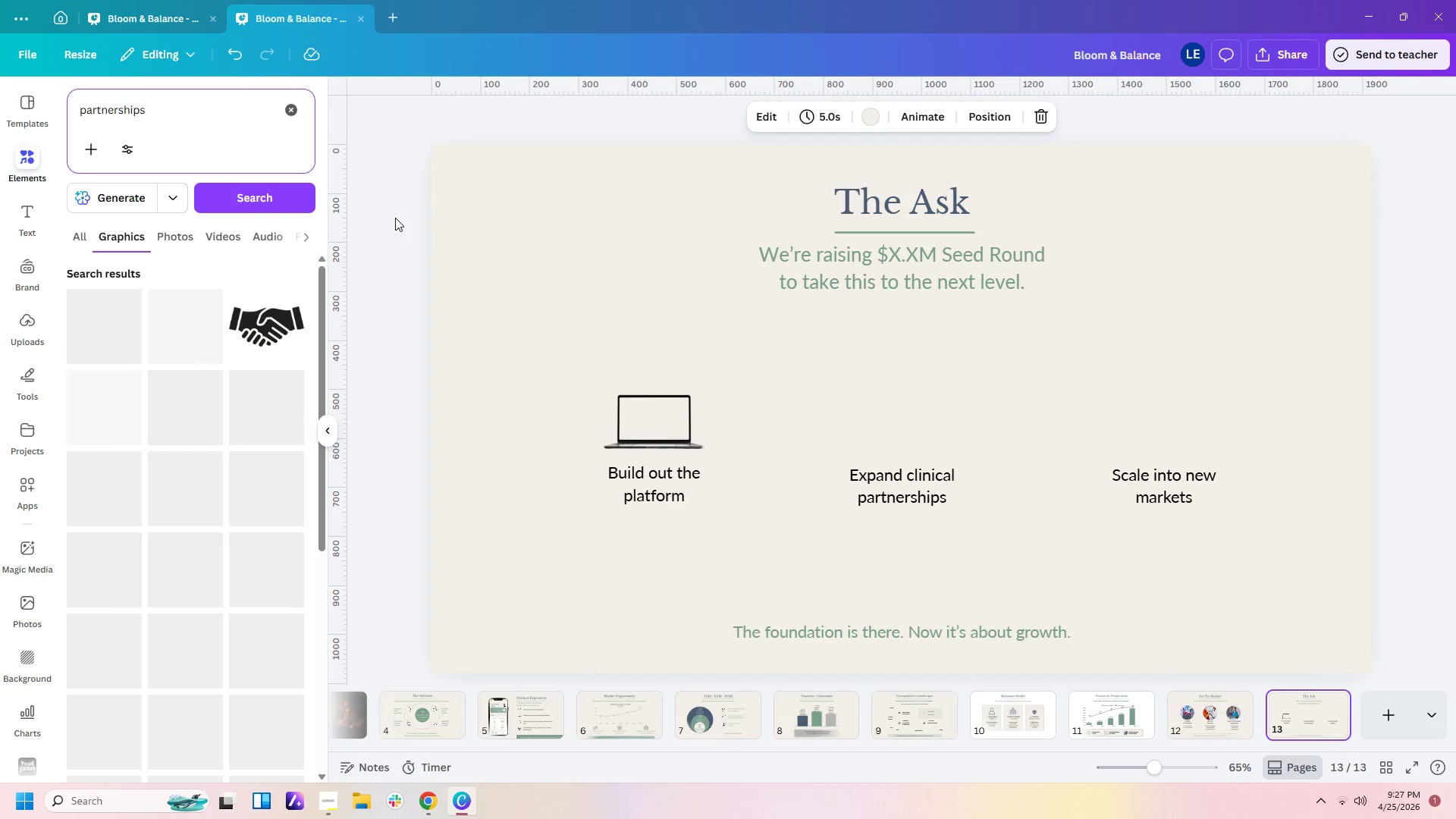 
wait(8.17)
 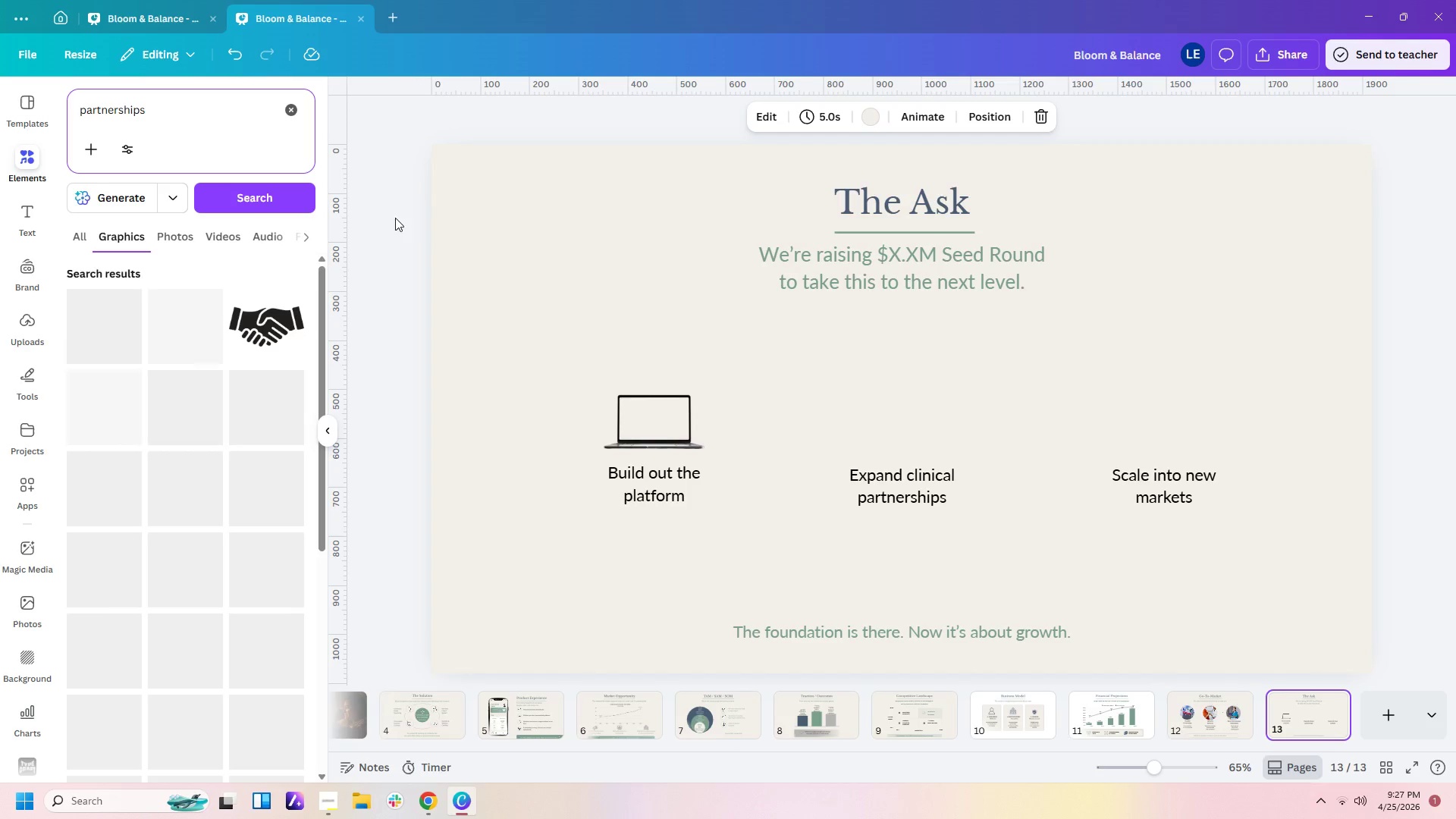 
left_click([115, 488])
 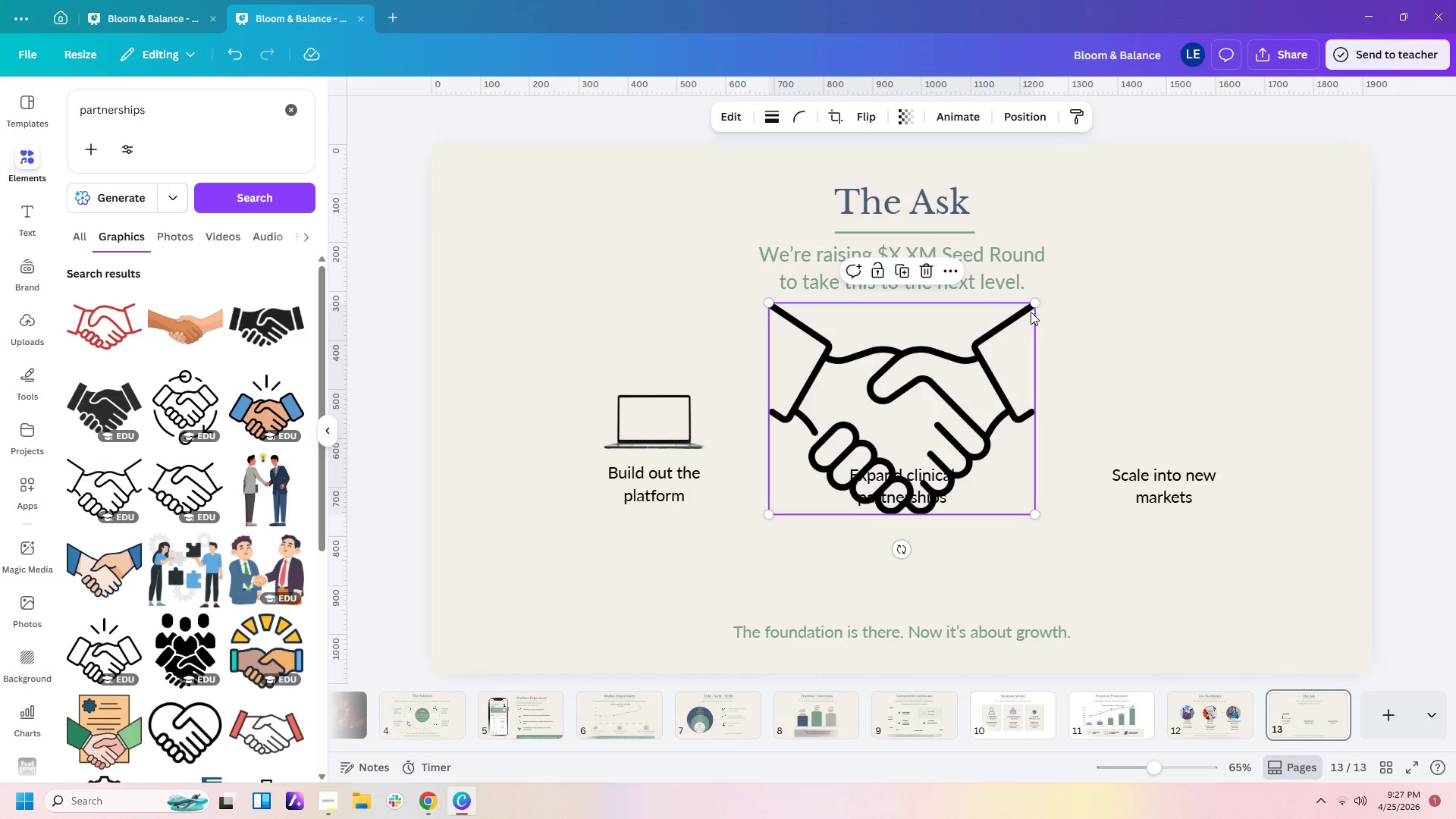 
left_click_drag(start_coordinate=[1036, 303], to_coordinate=[884, 463])
 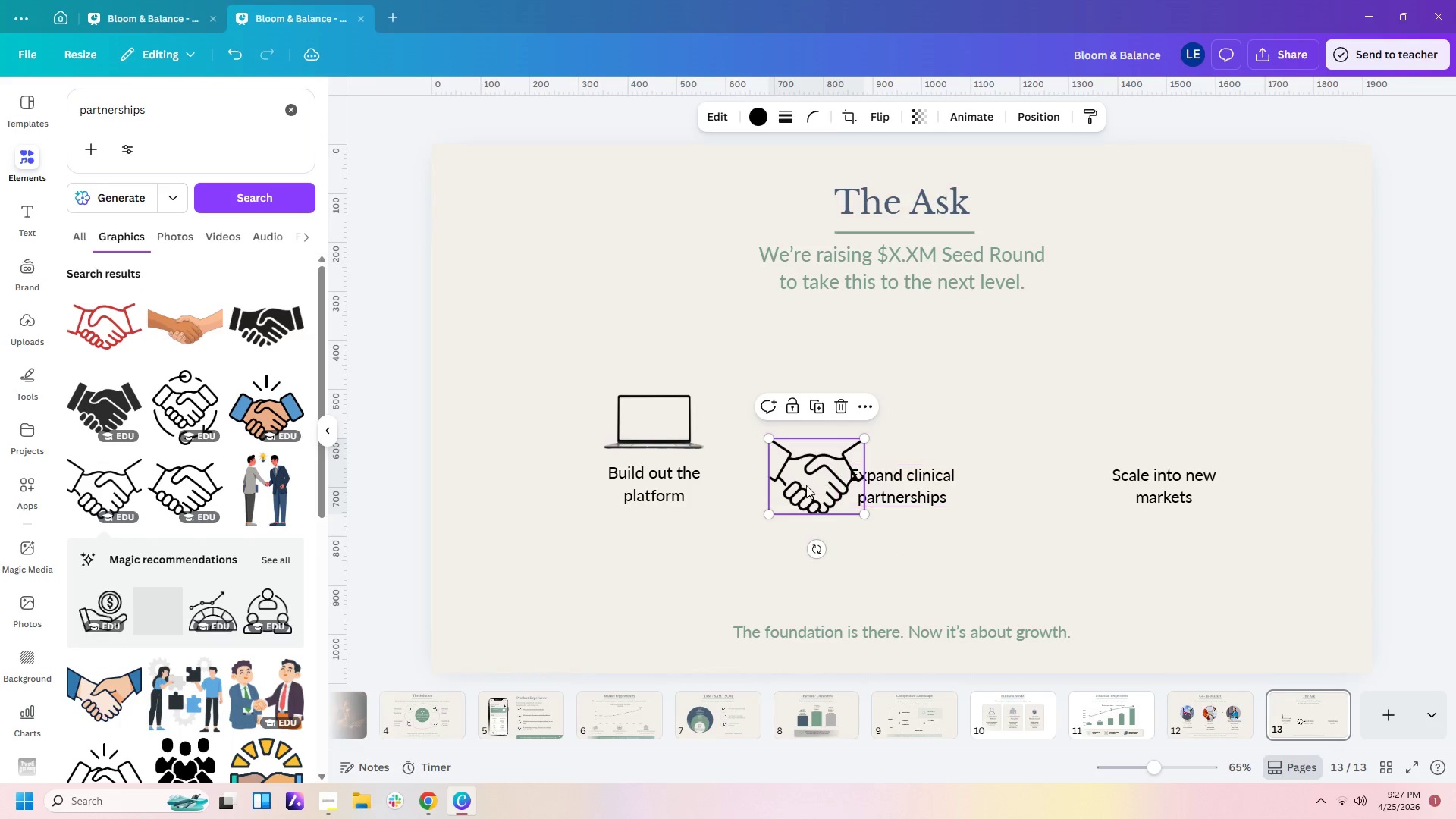 
left_click_drag(start_coordinate=[799, 485], to_coordinate=[886, 427])
 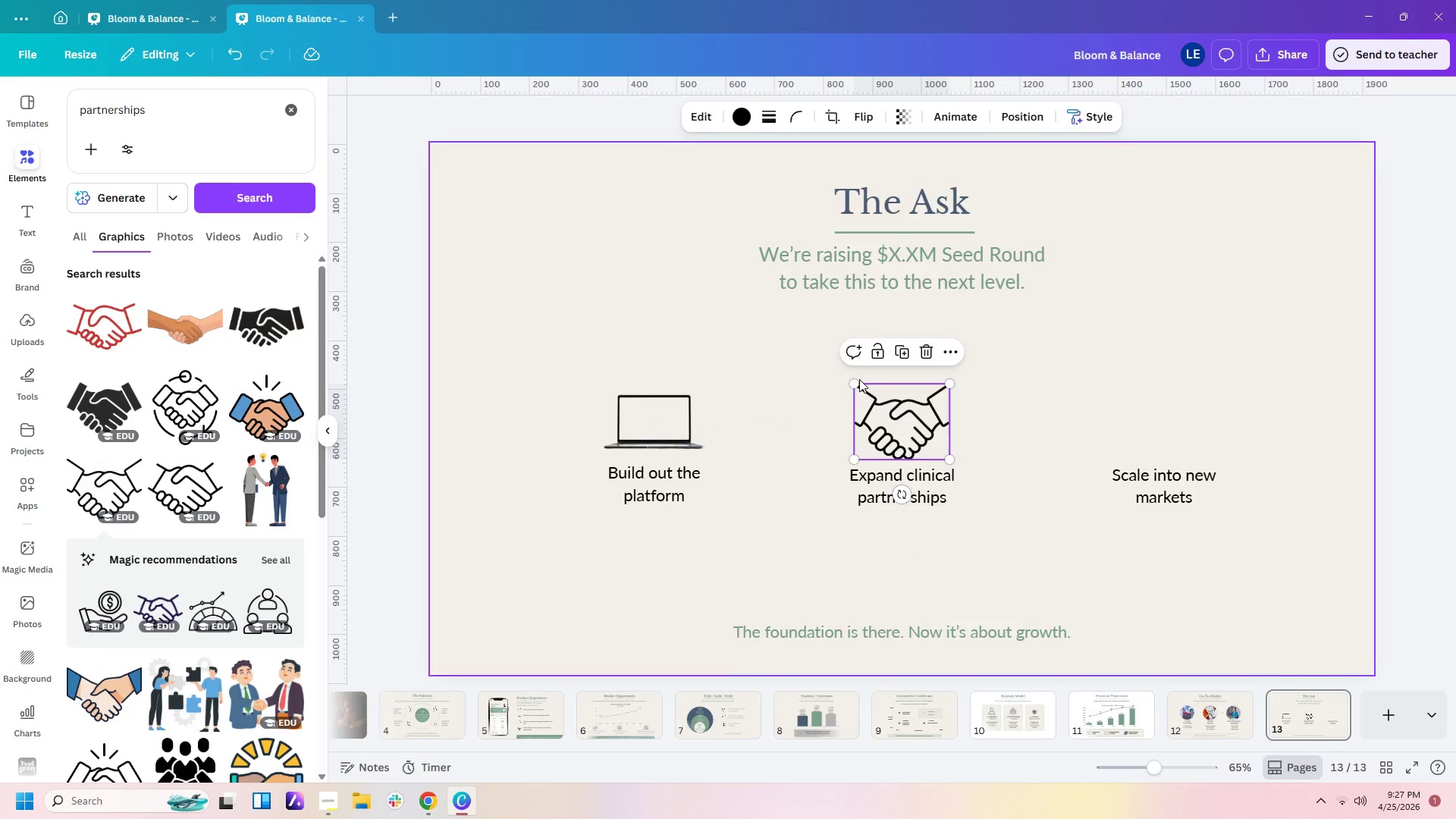 
left_click_drag(start_coordinate=[852, 379], to_coordinate=[859, 393])
 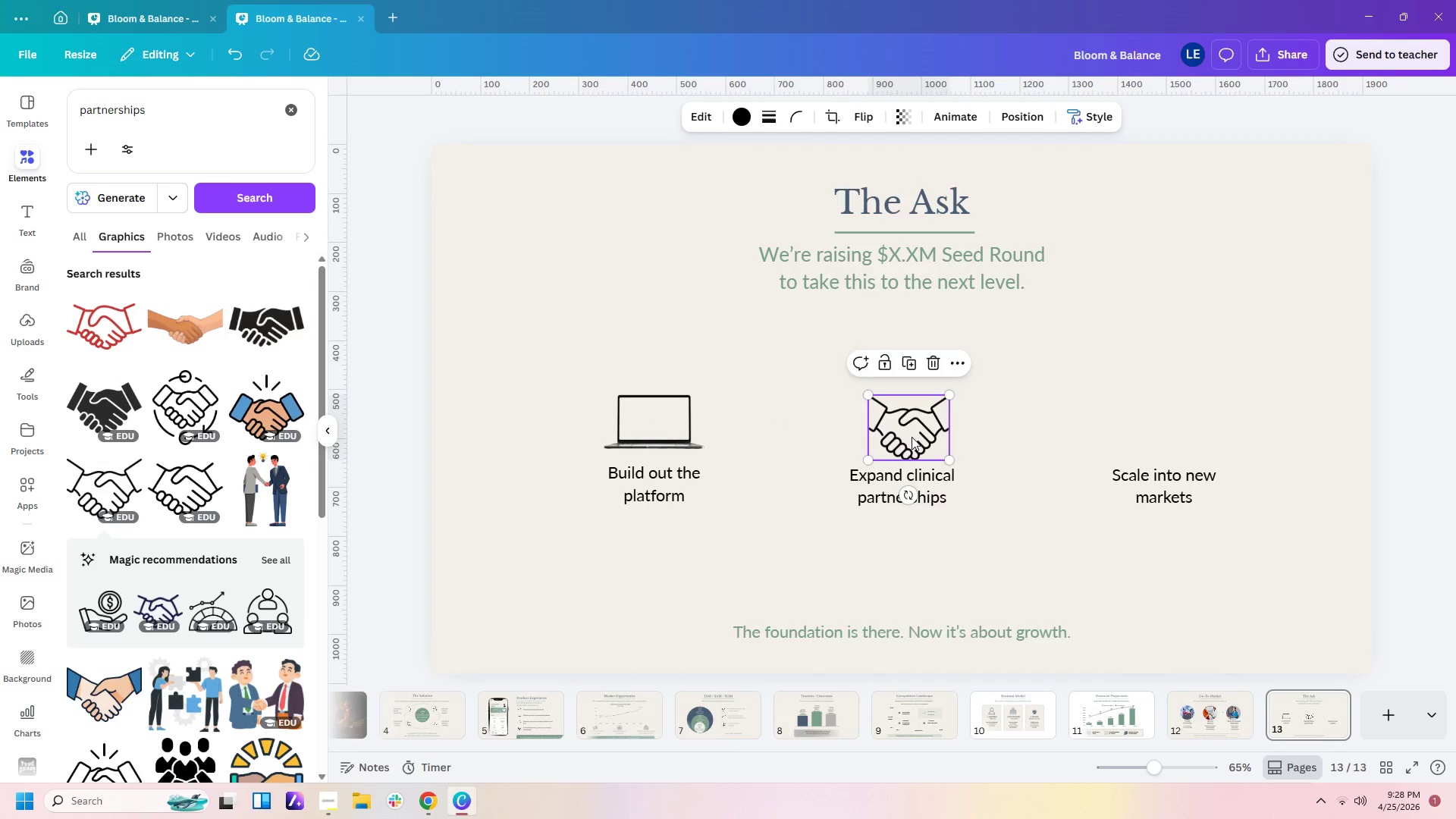 
left_click_drag(start_coordinate=[912, 437], to_coordinate=[900, 437])
 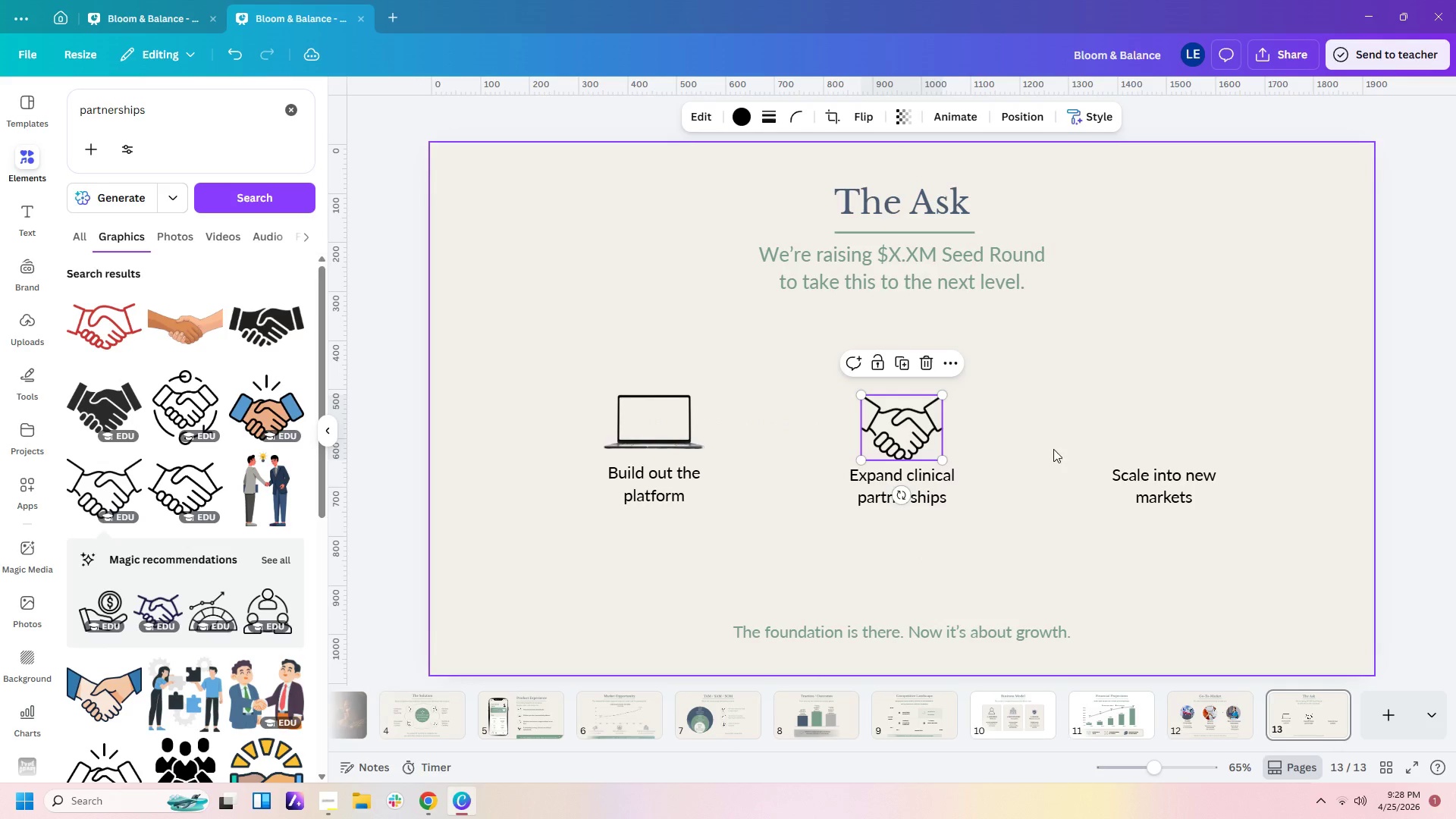 
left_click([1057, 453])
 